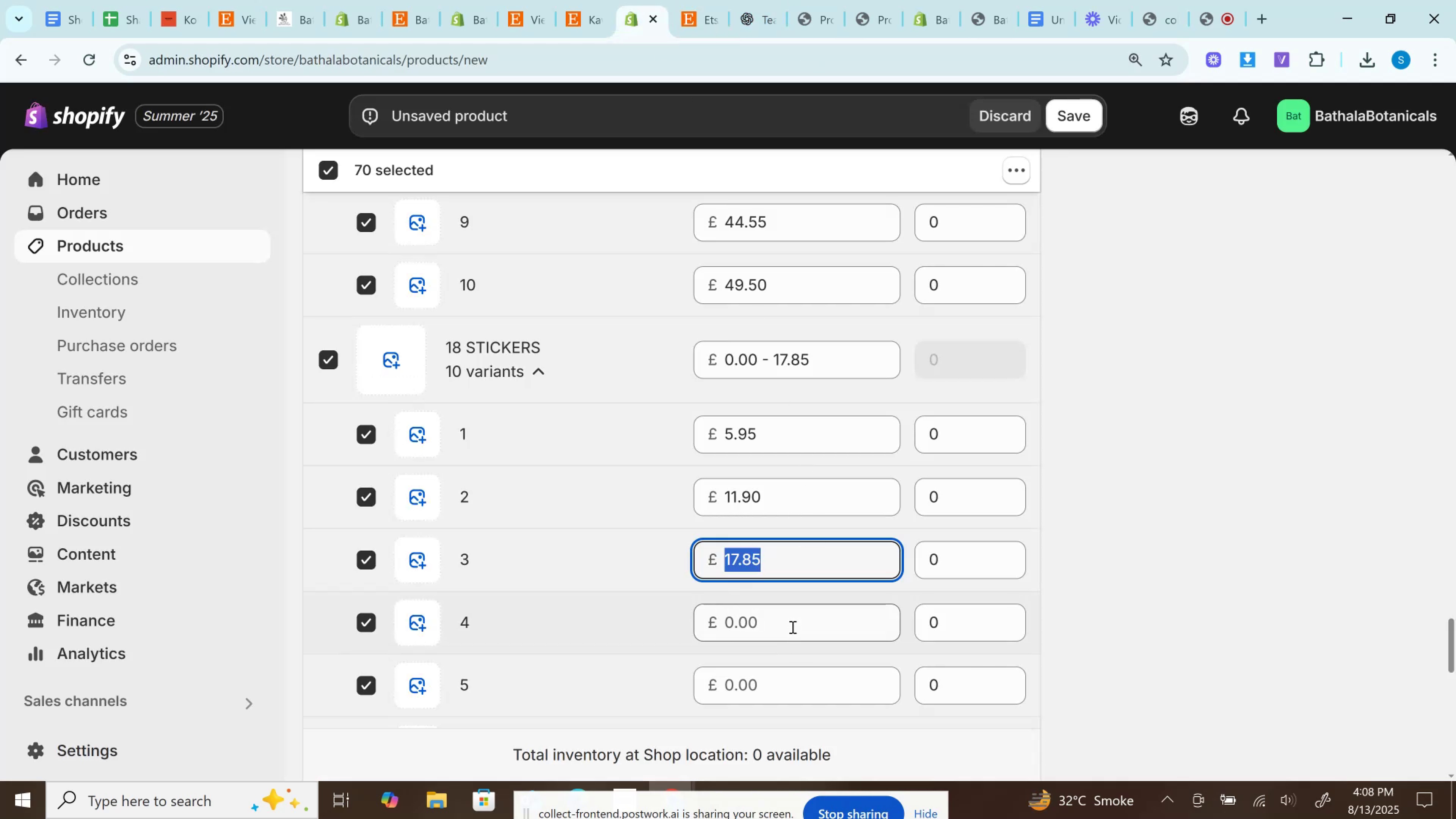 
key(Control+V)
 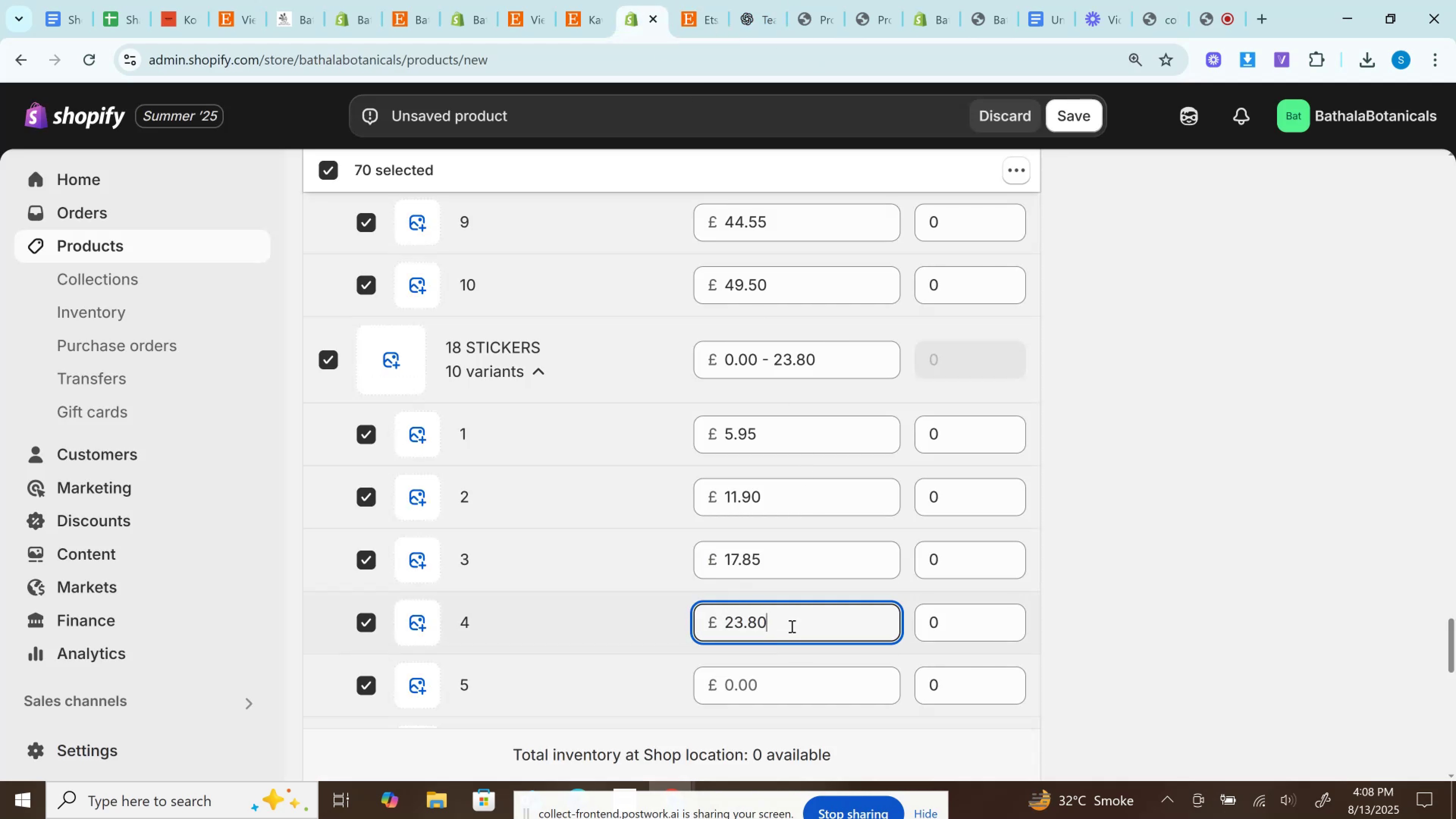 
scroll: coordinate [791, 626], scroll_direction: down, amount: 2.0
 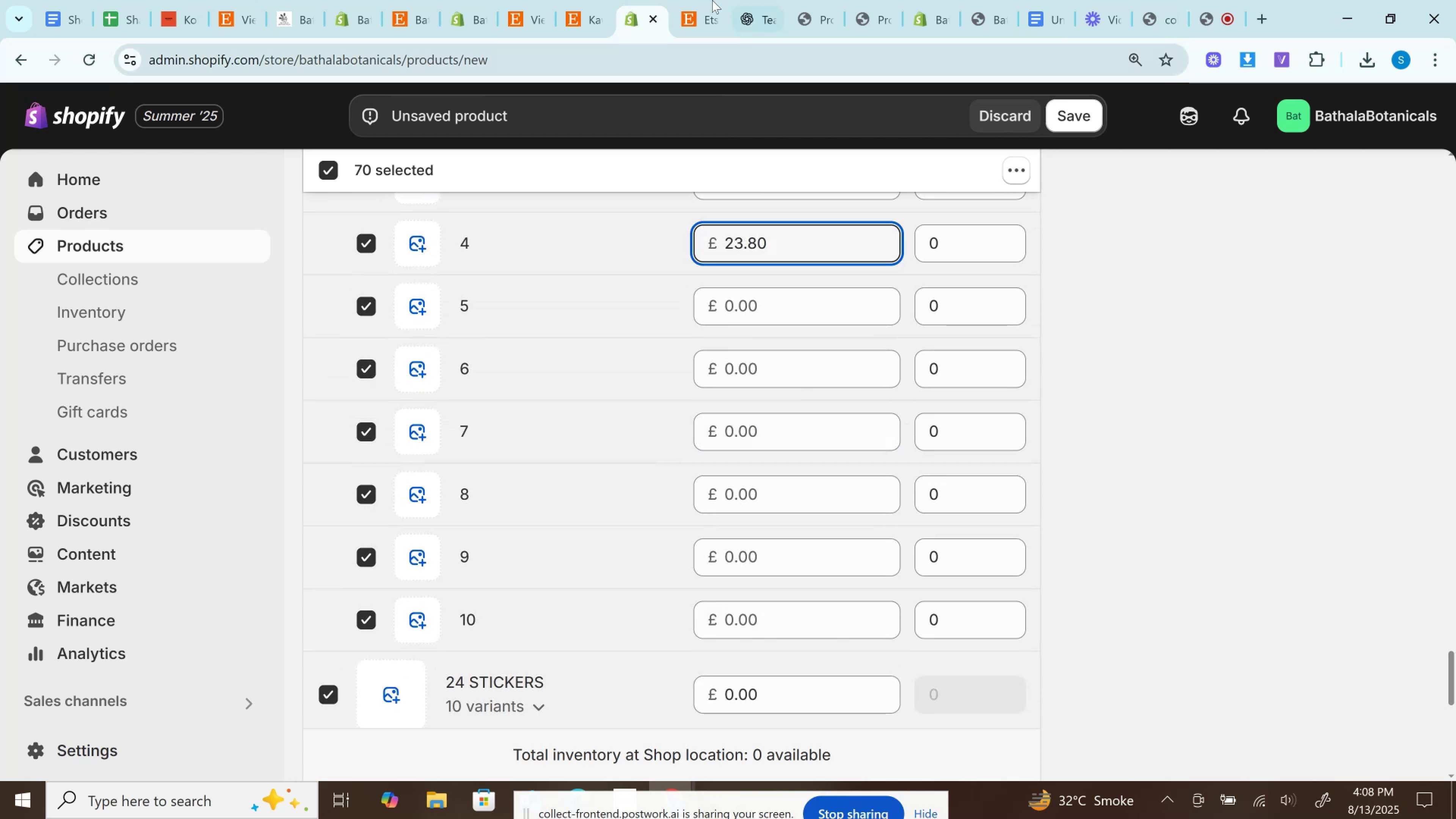 
left_click([704, 0])
 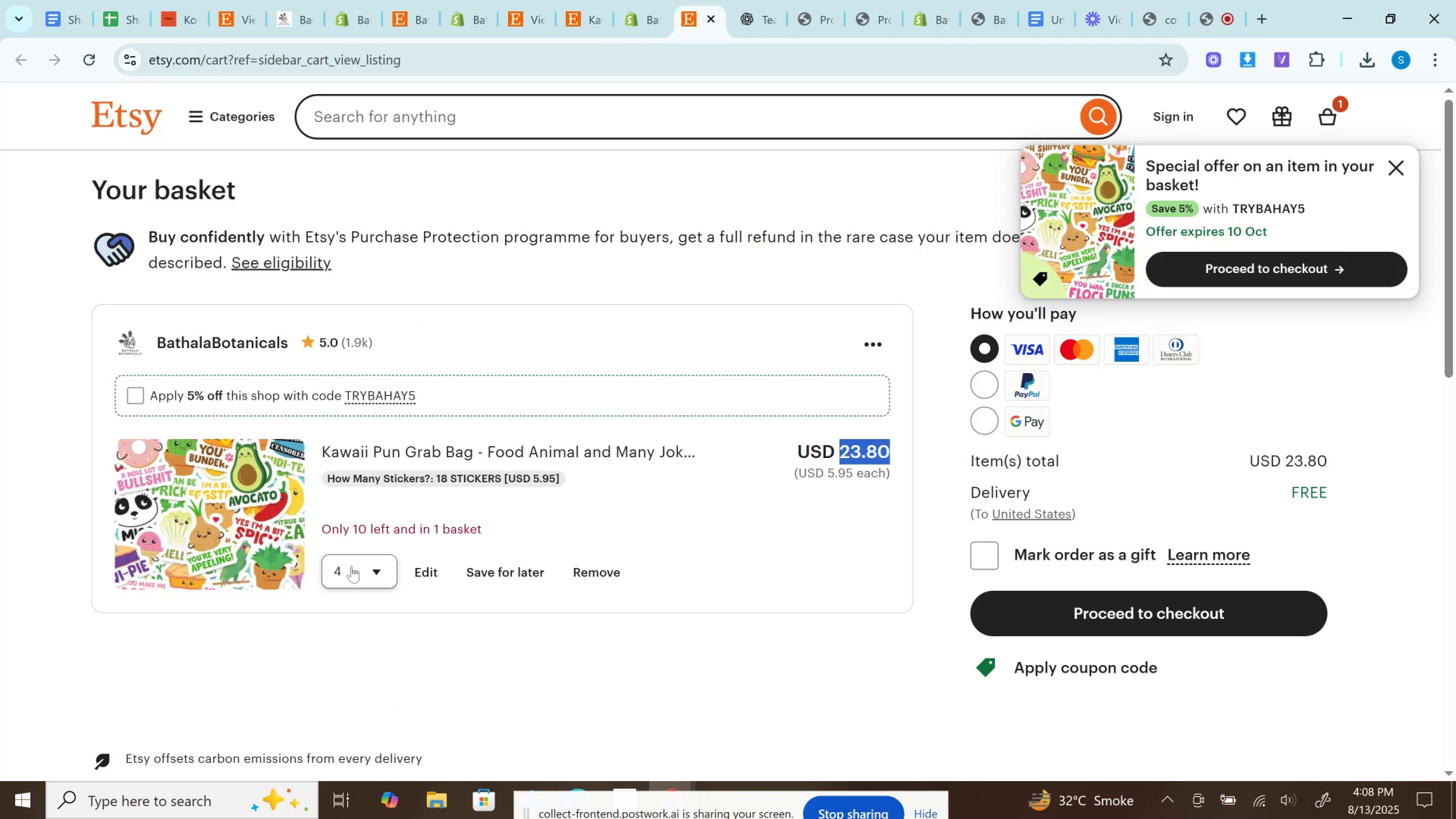 
left_click([351, 566])
 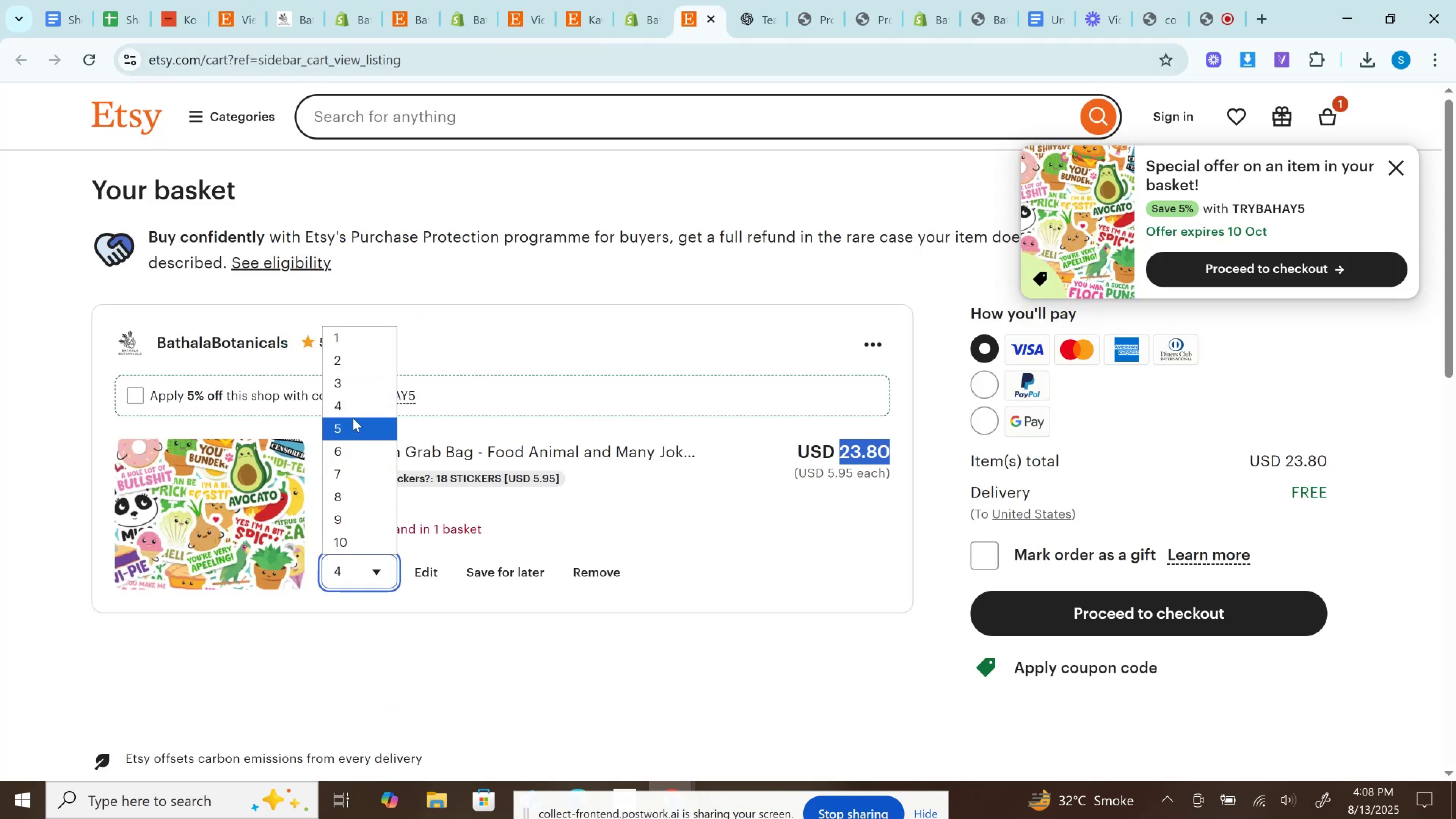 
left_click([353, 418])
 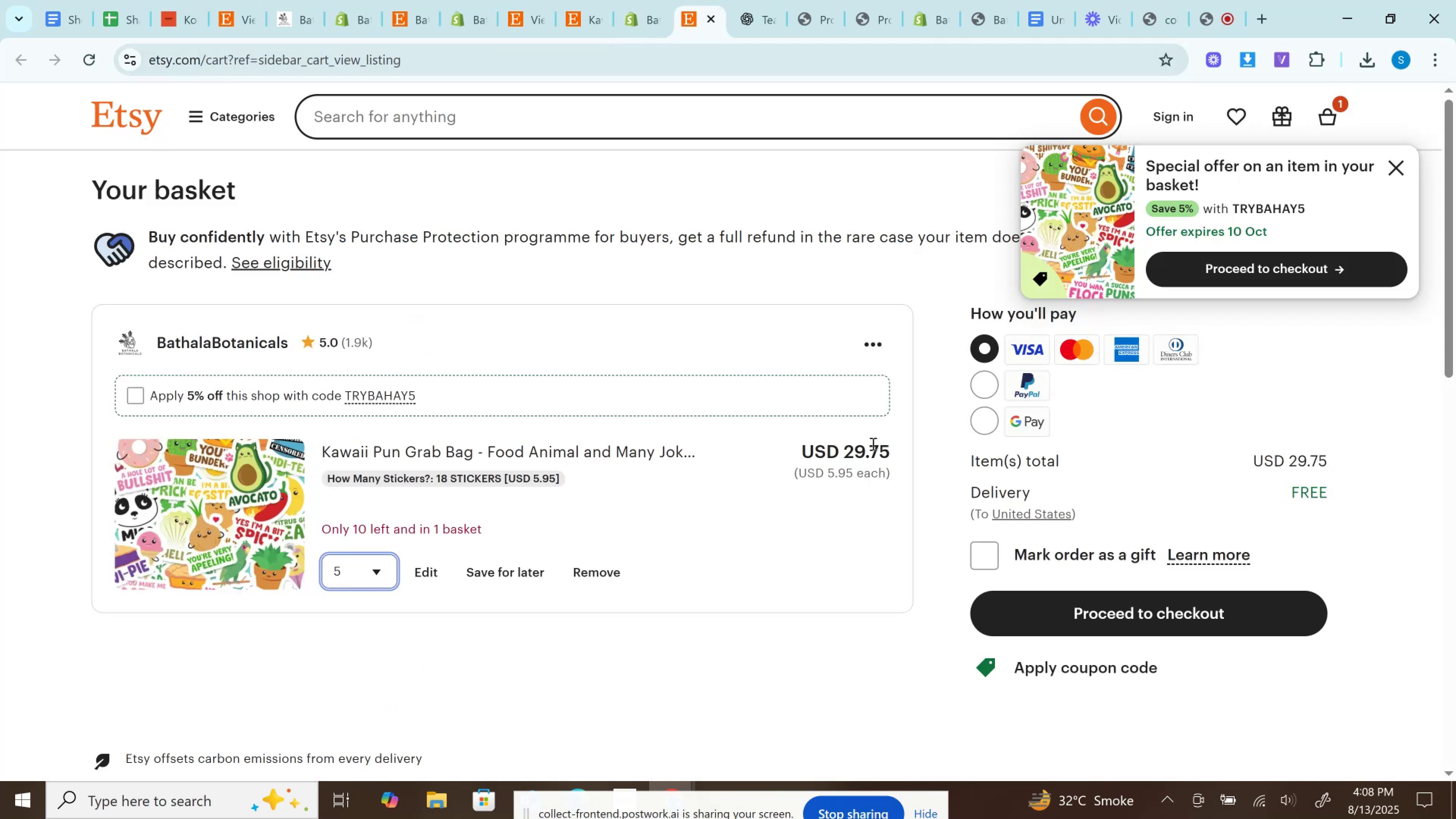 
left_click([872, 444])
 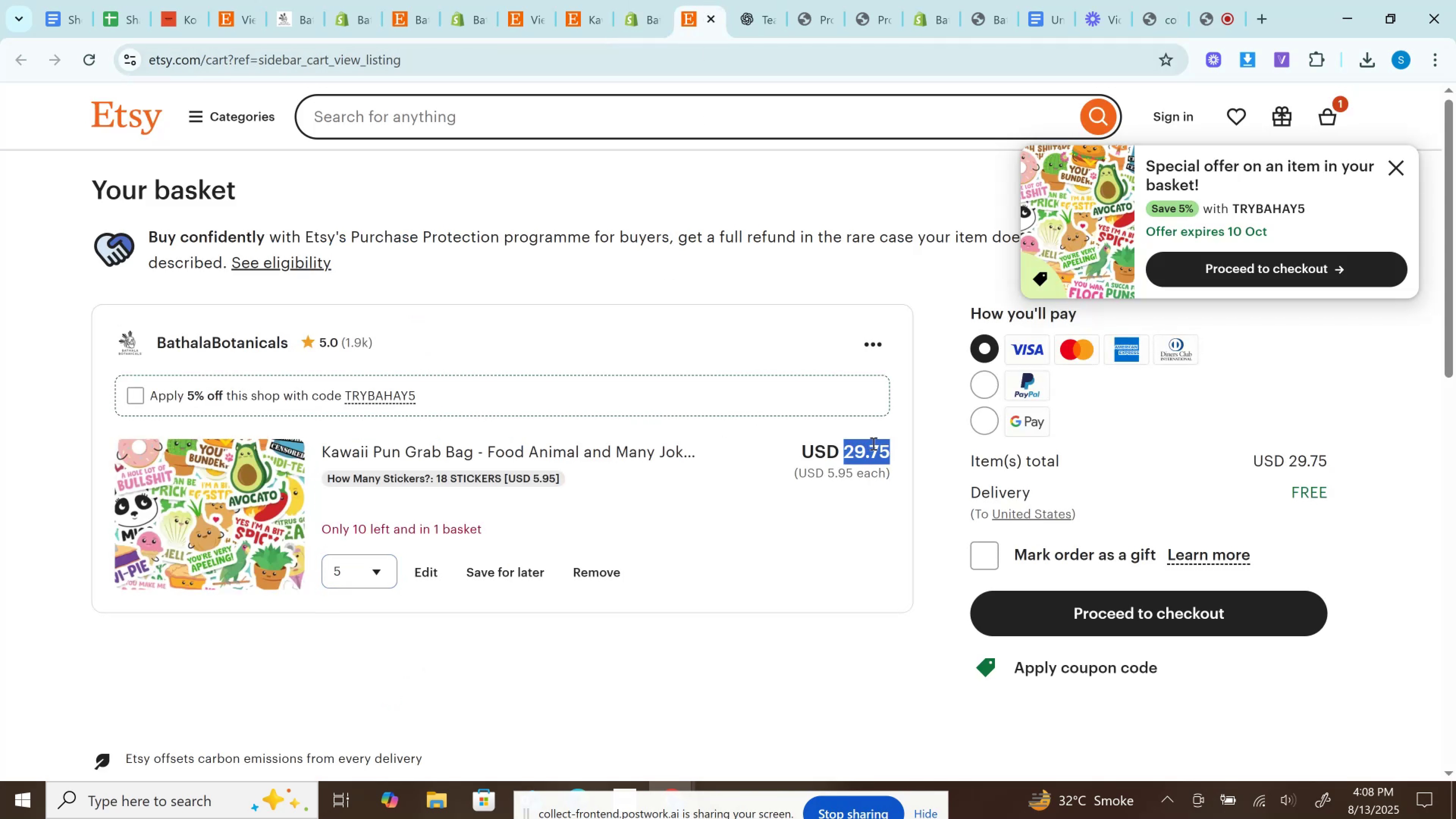 
key(Control+C)
 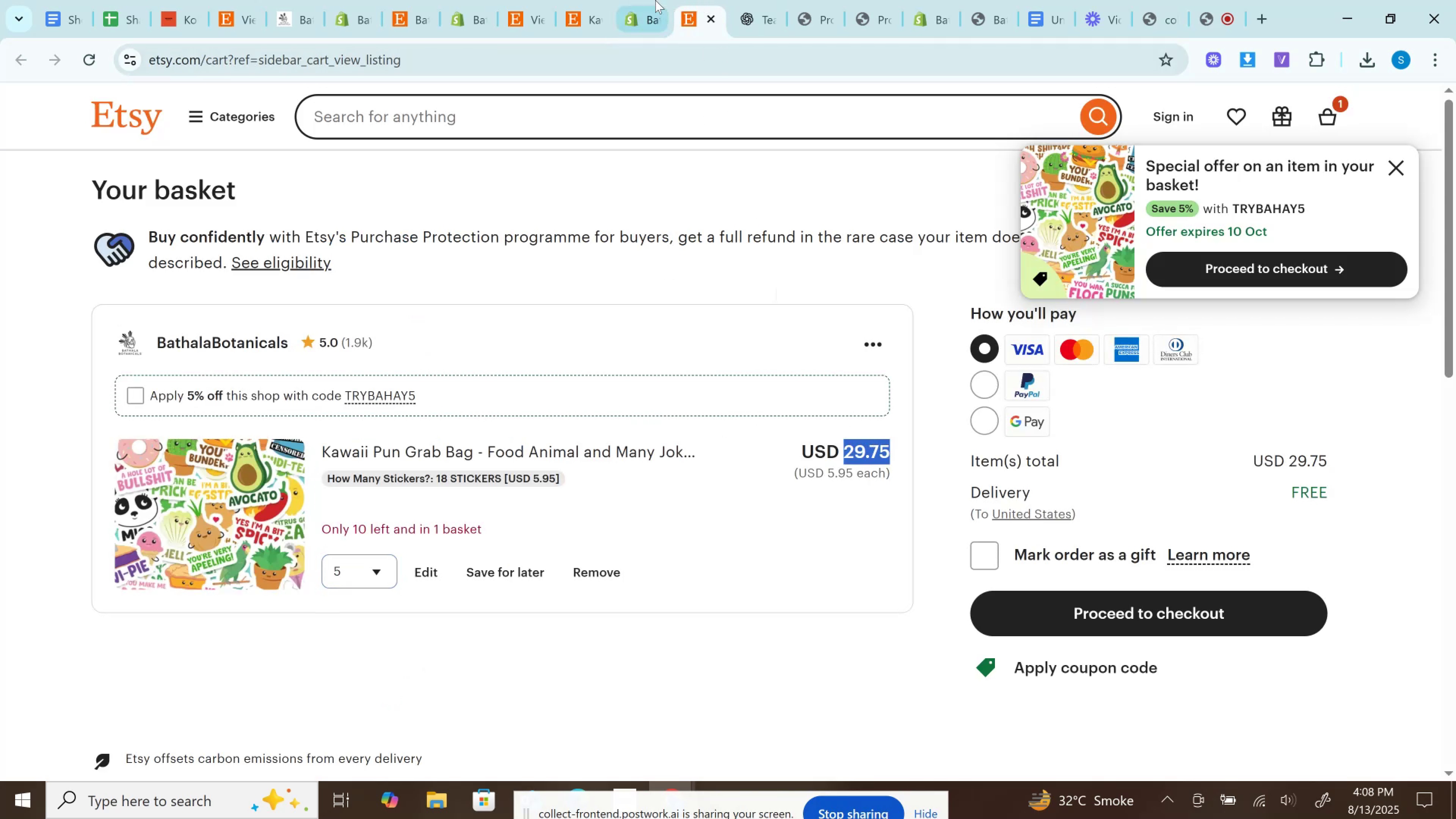 
left_click([650, 0])
 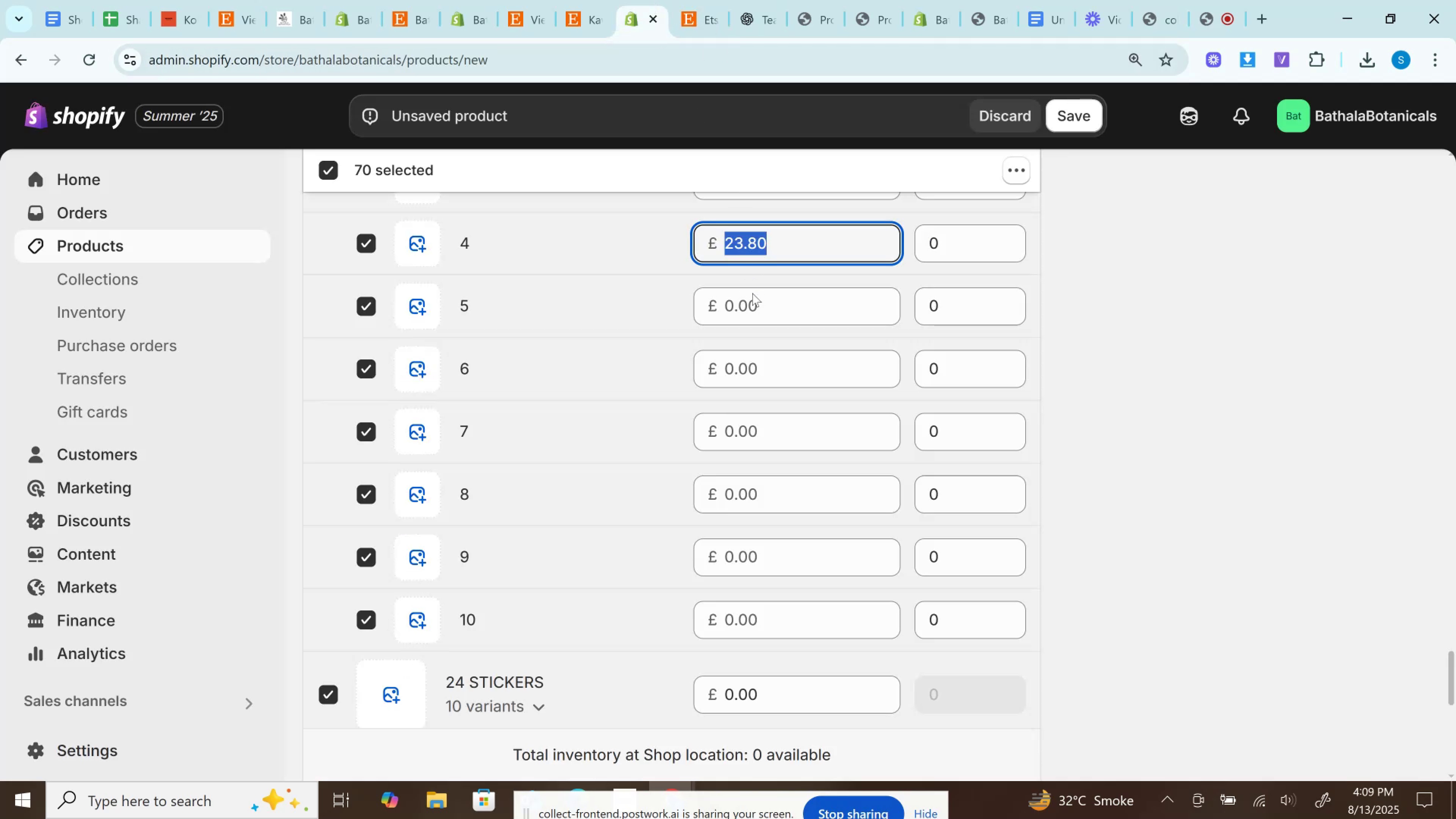 
left_click([753, 301])
 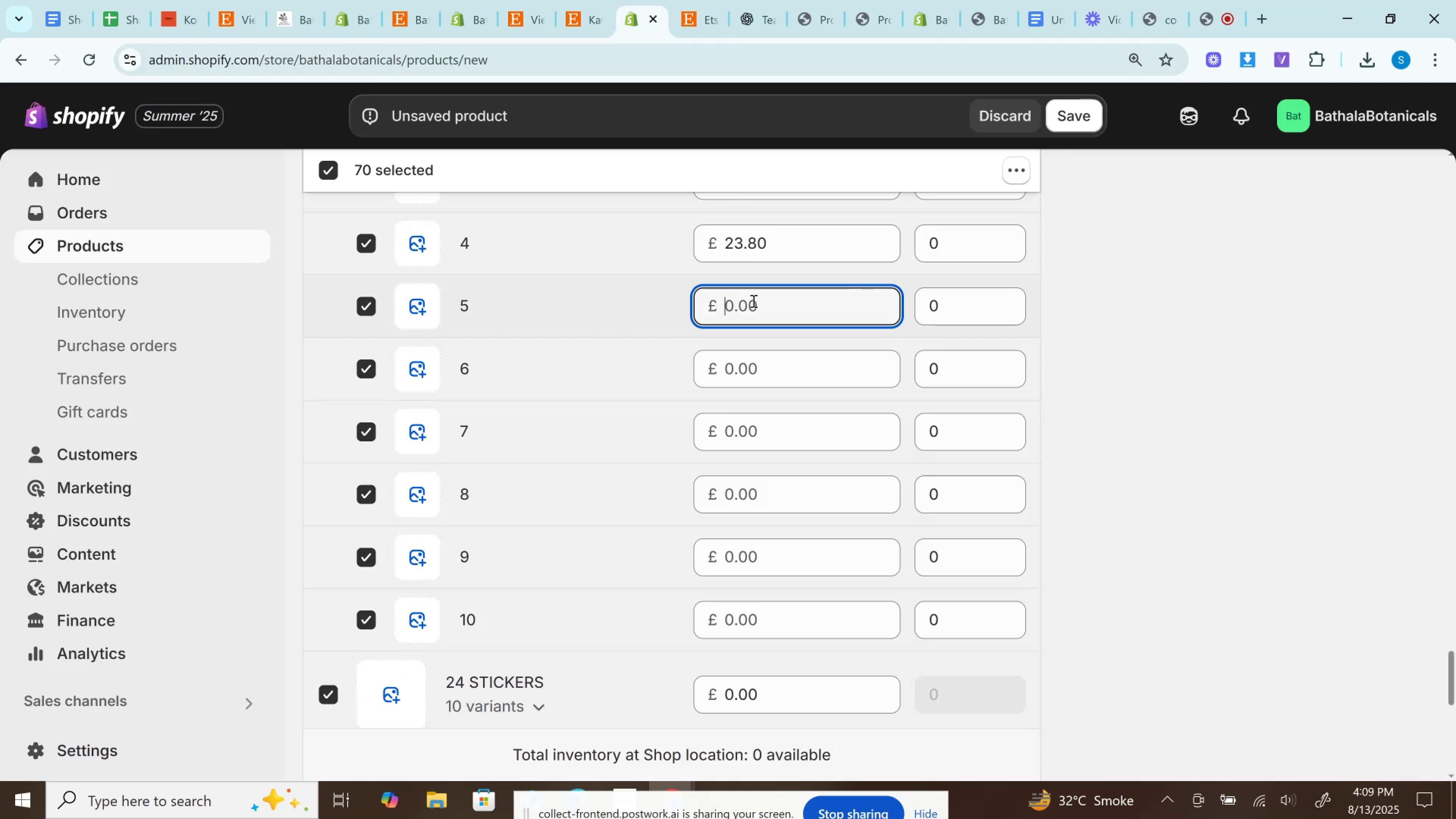 
key(Control+V)
 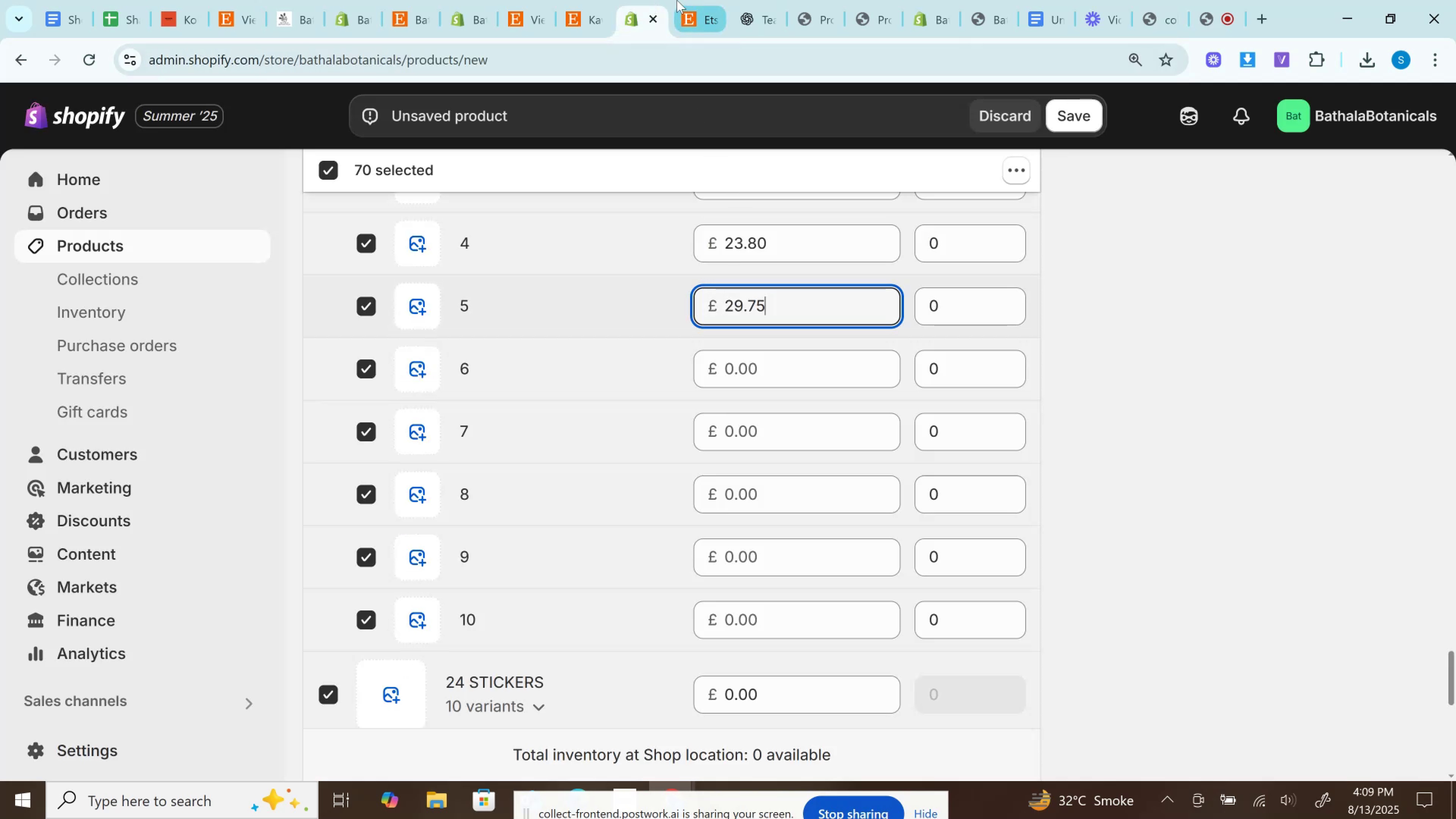 
left_click([677, 0])
 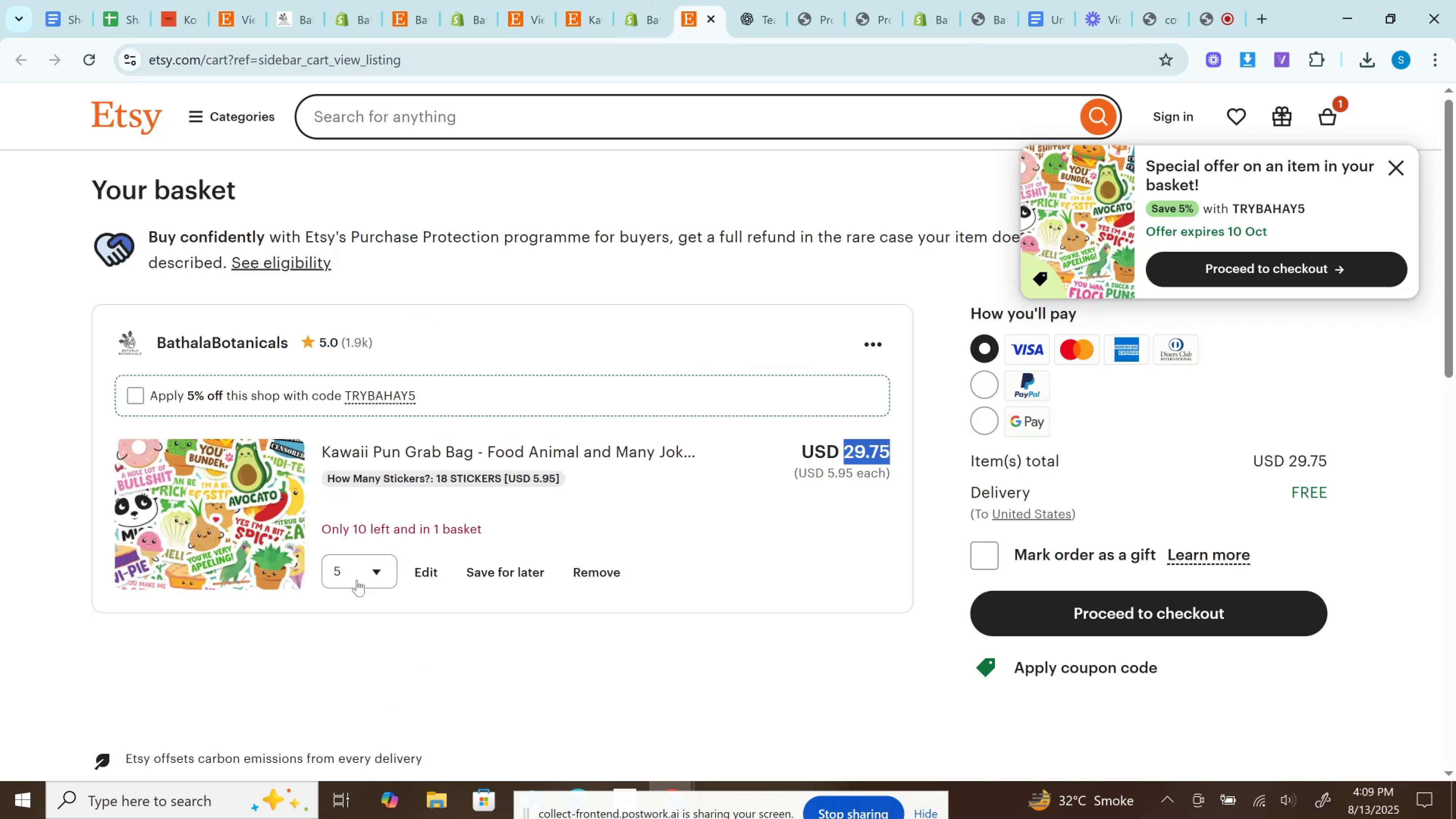 
left_click([357, 566])
 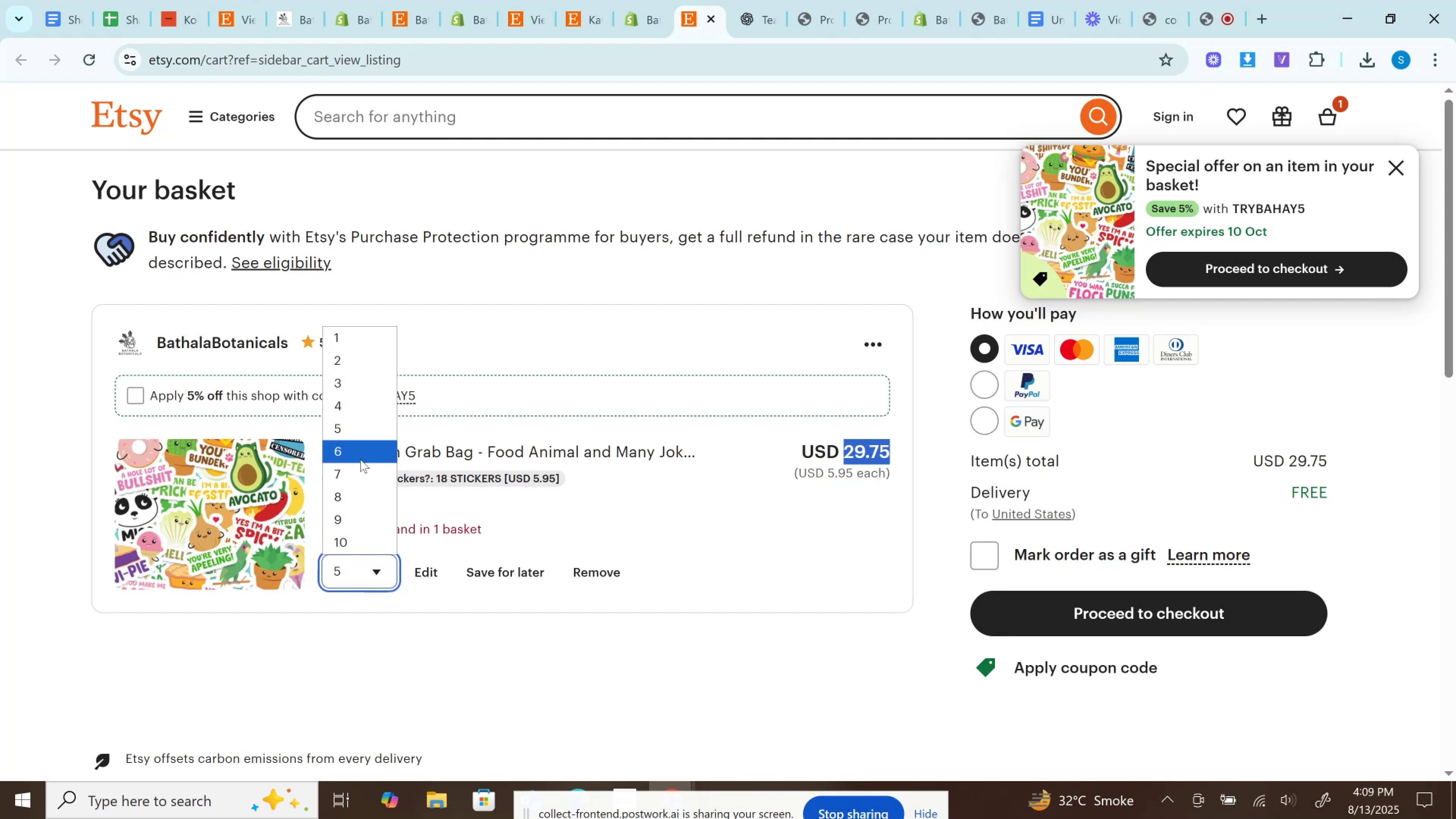 
left_click([360, 459])
 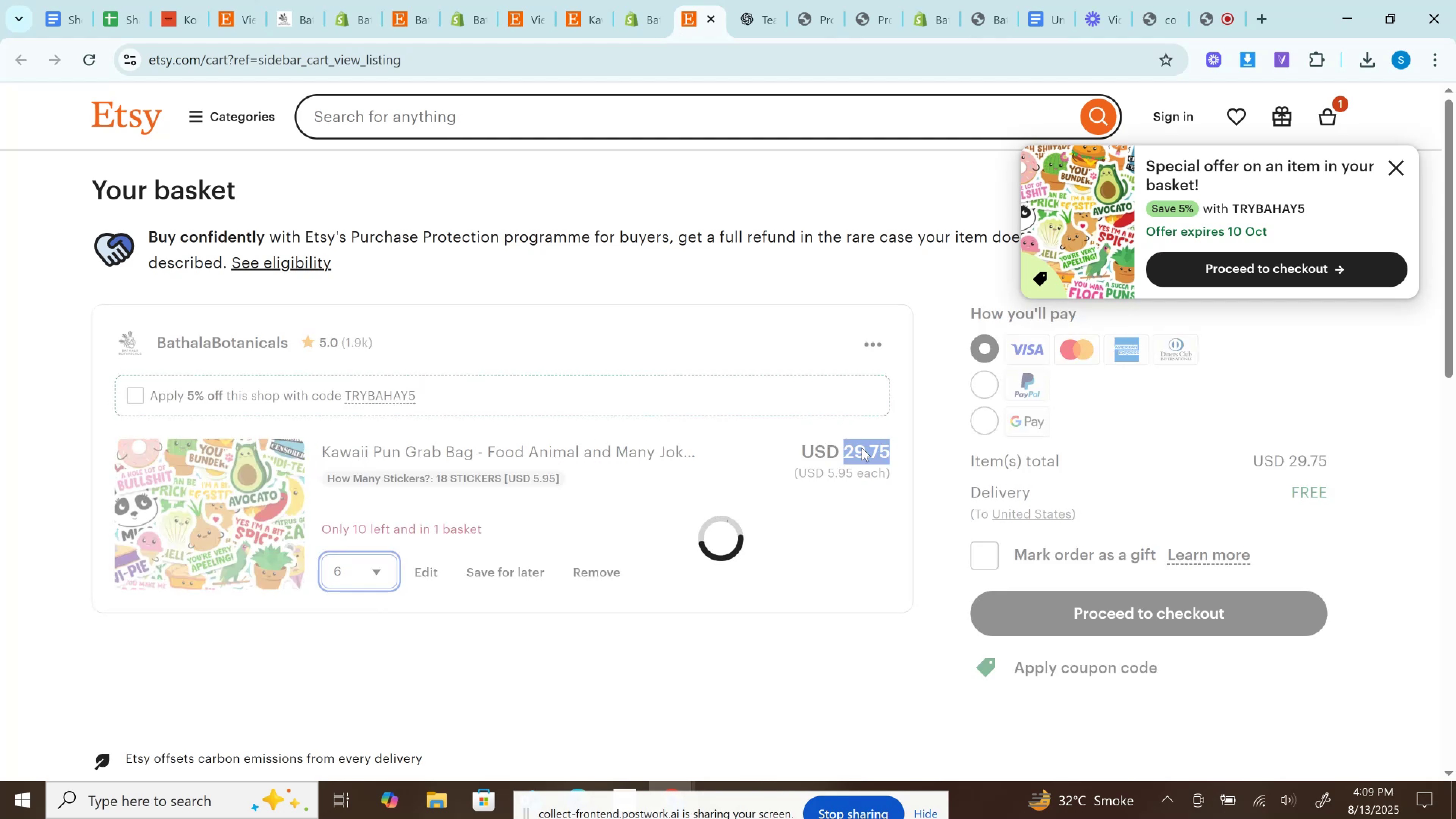 
left_click([862, 448])
 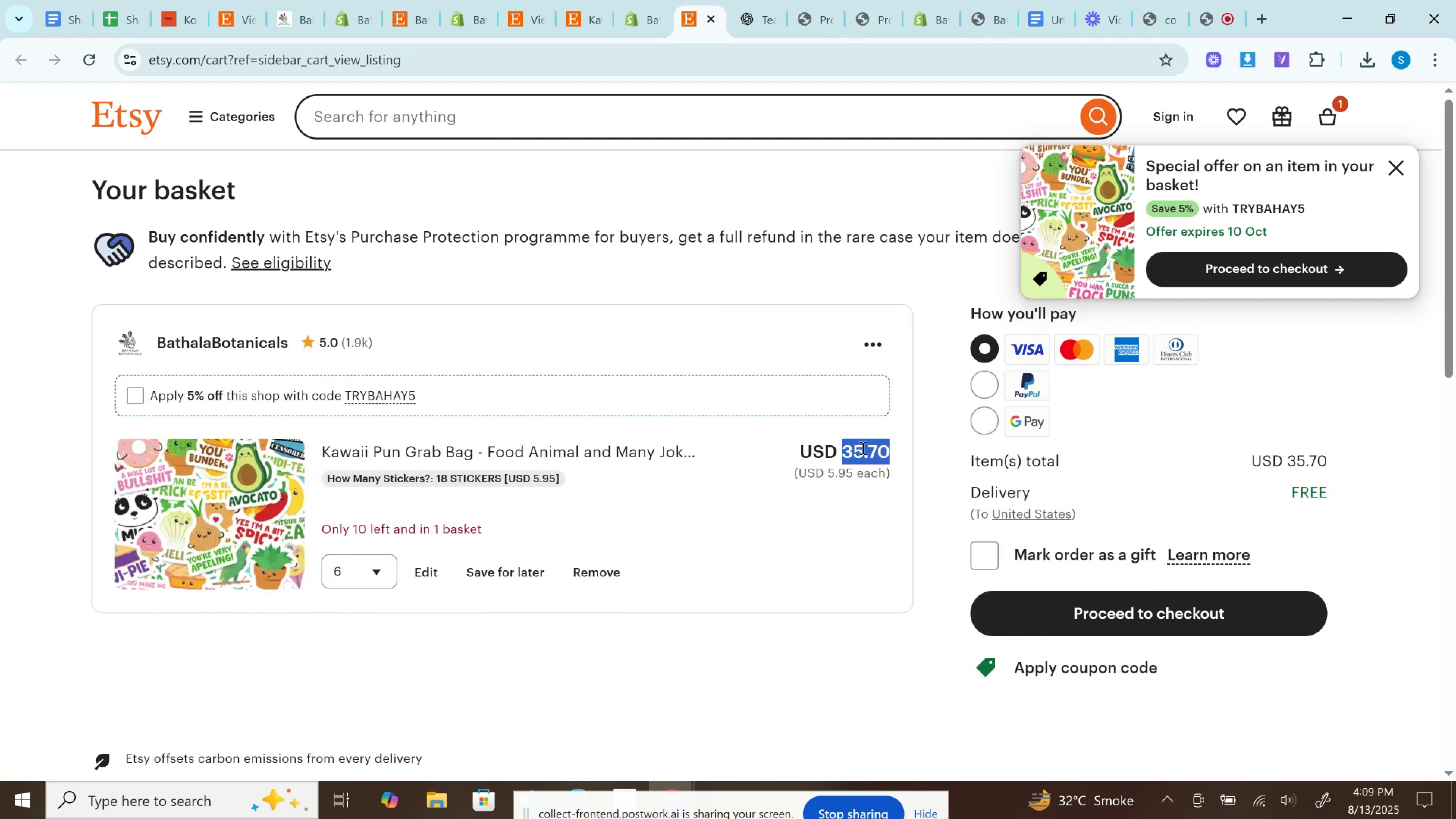 
double_click([862, 448])
 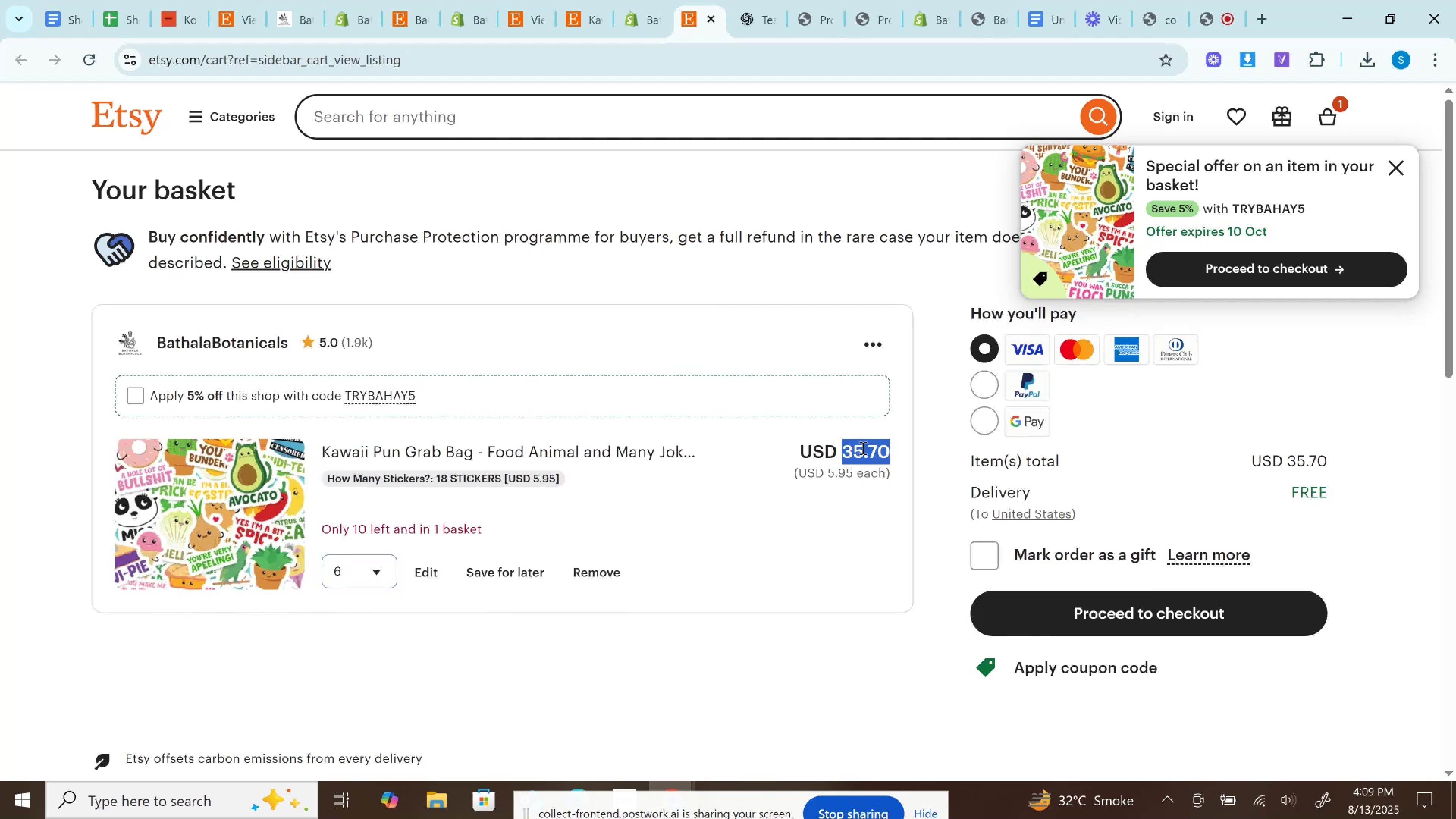 
key(Control+C)
 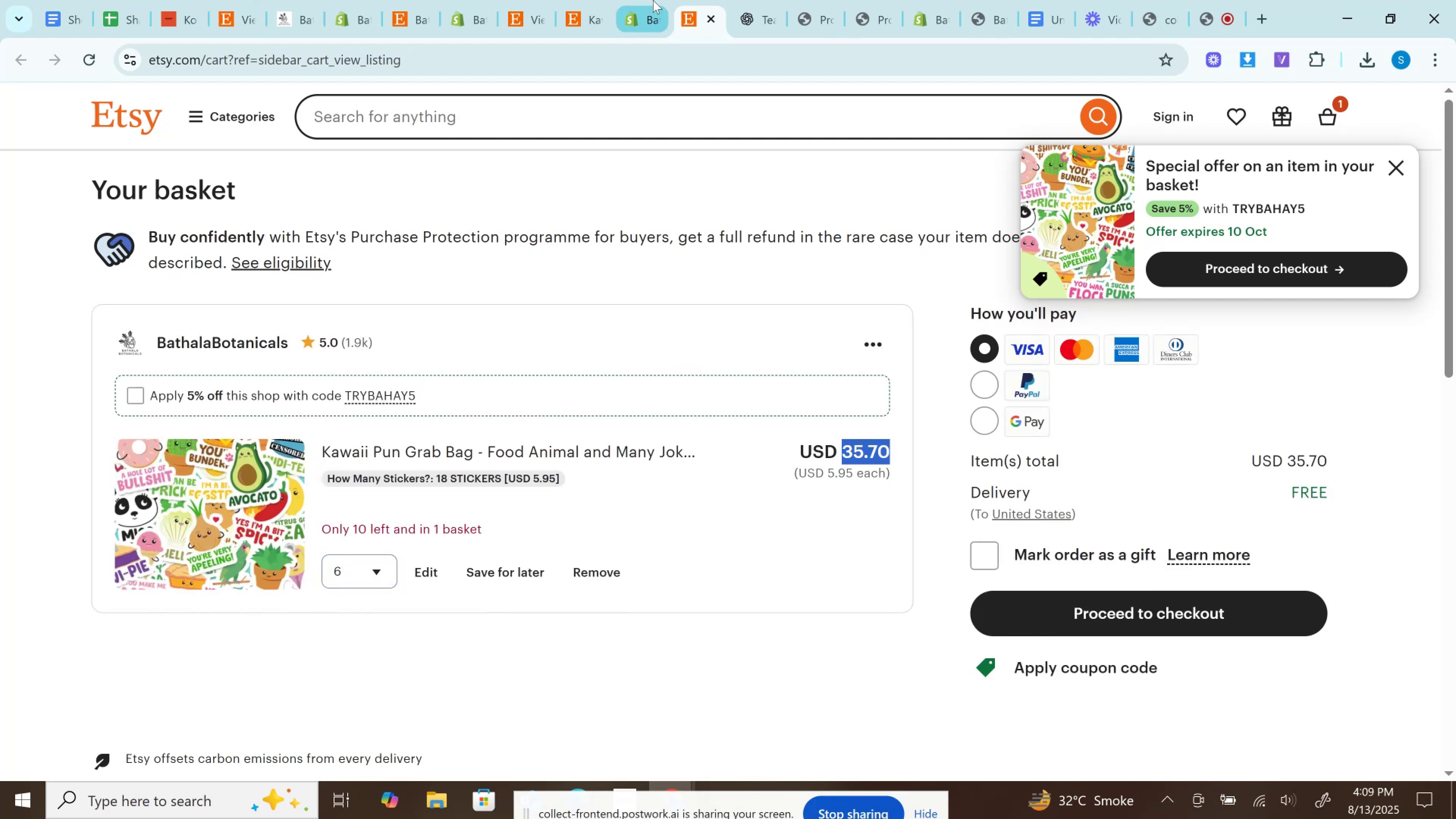 
left_click([653, 0])
 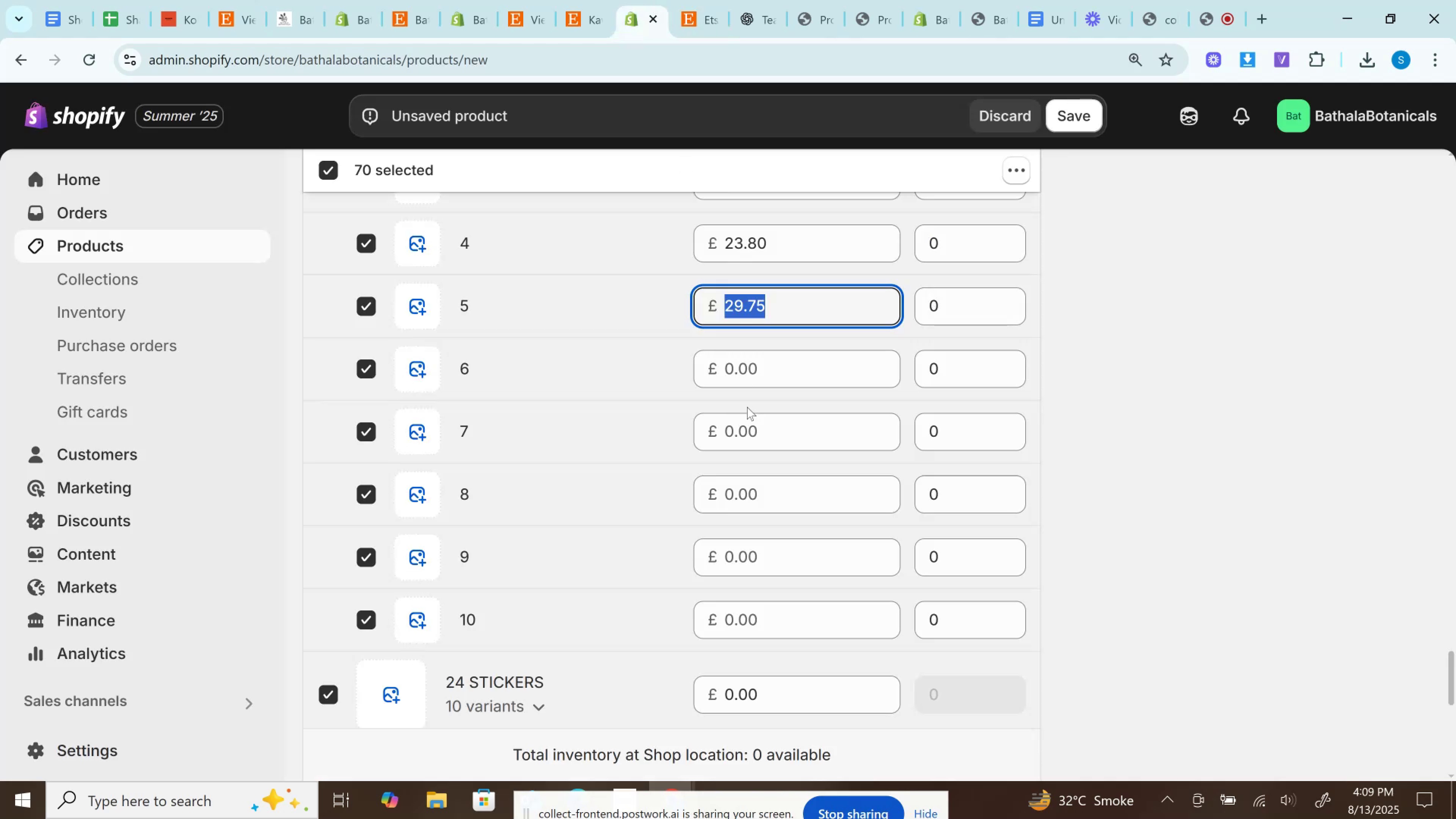 
left_click([737, 364])
 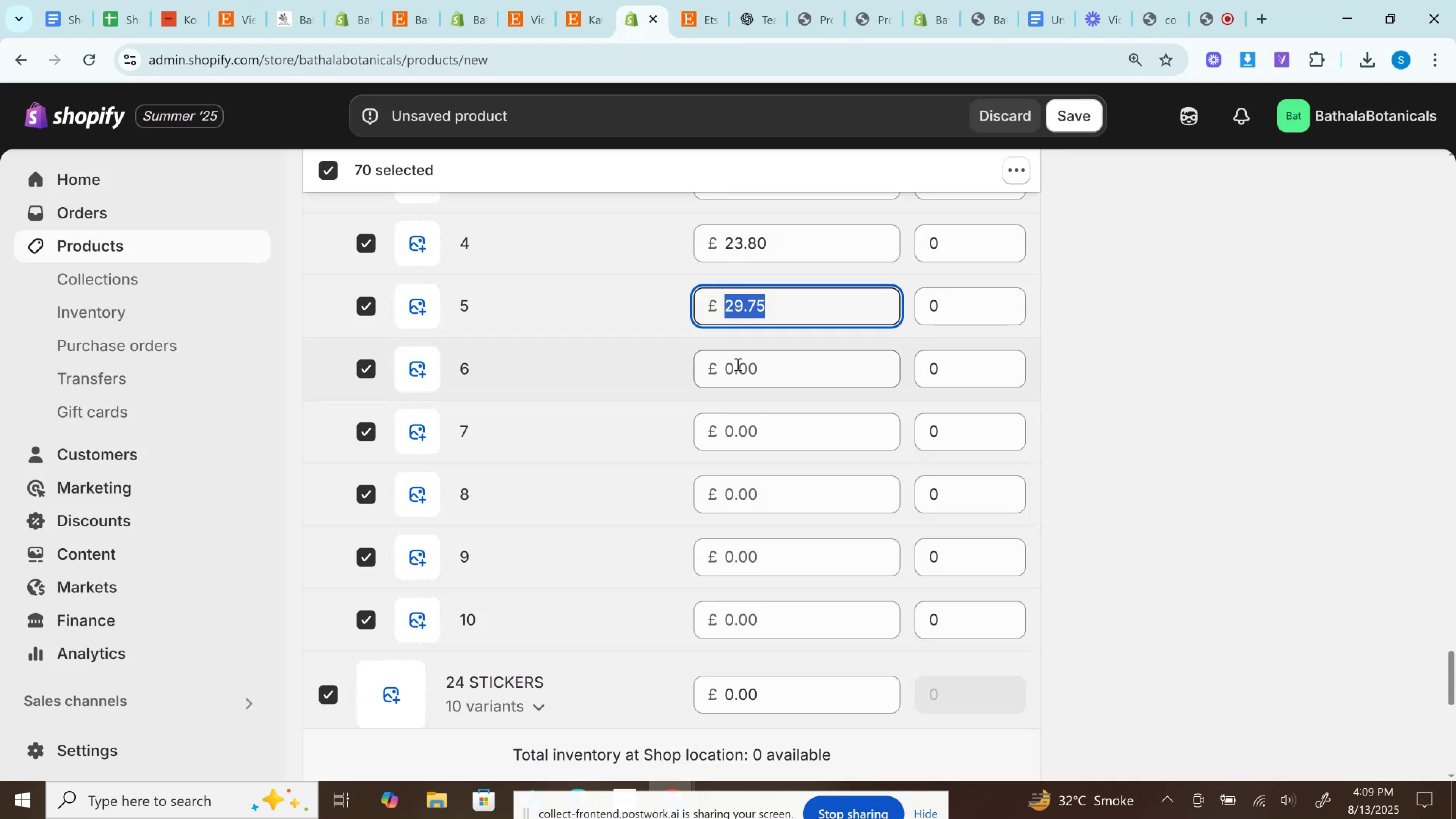 
key(Control+V)
 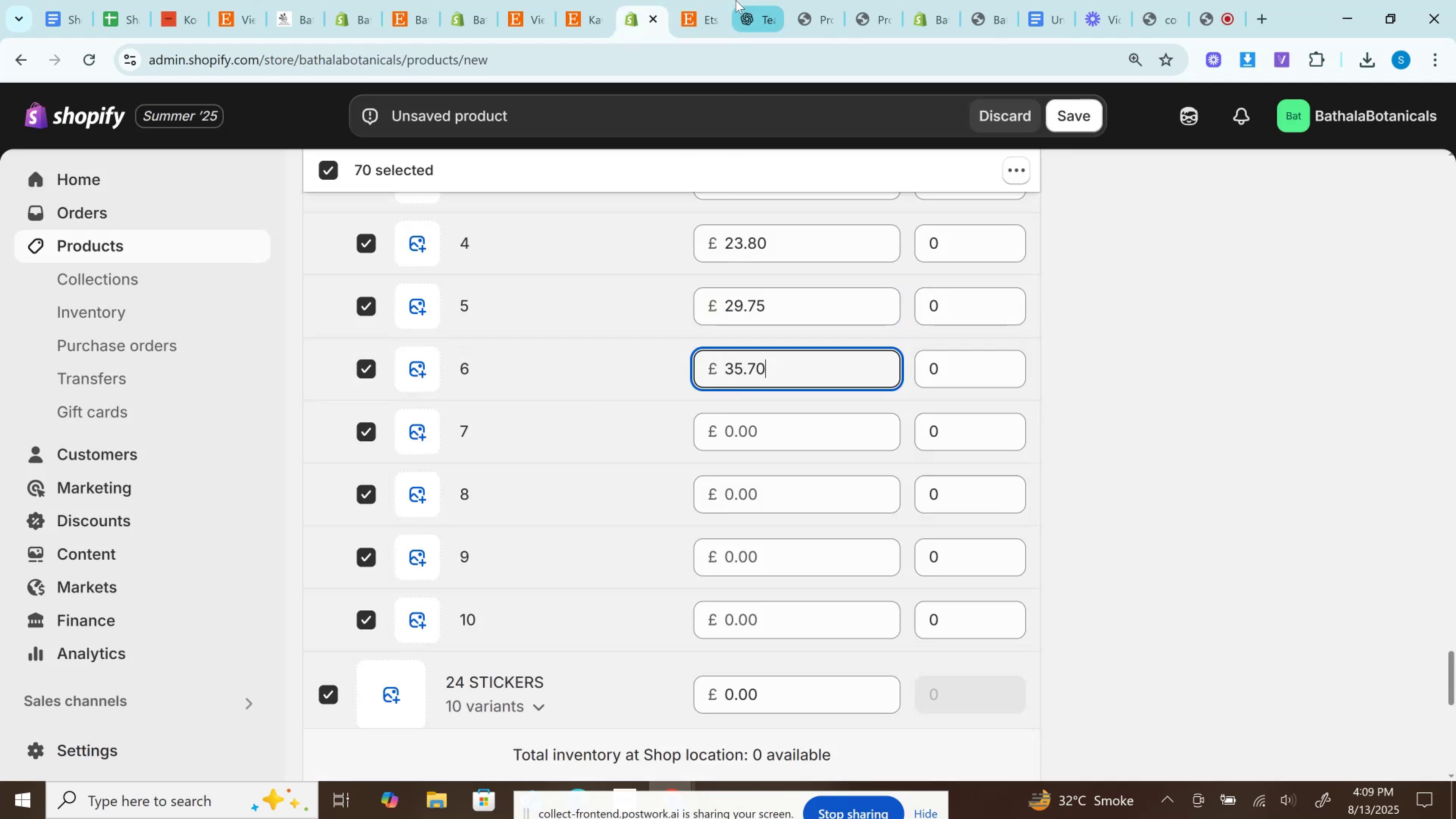 
left_click([716, 0])
 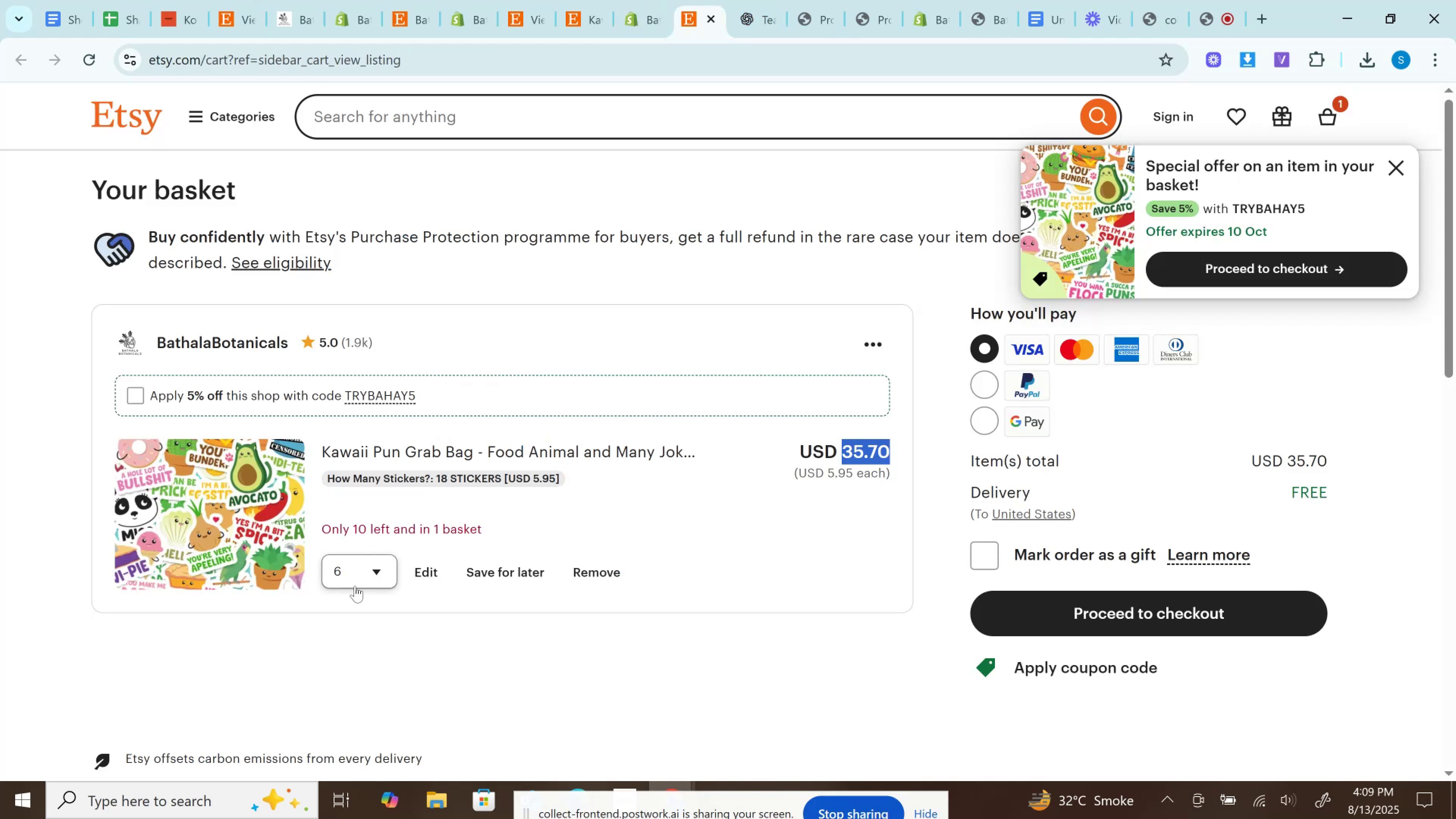 
left_click([357, 569])
 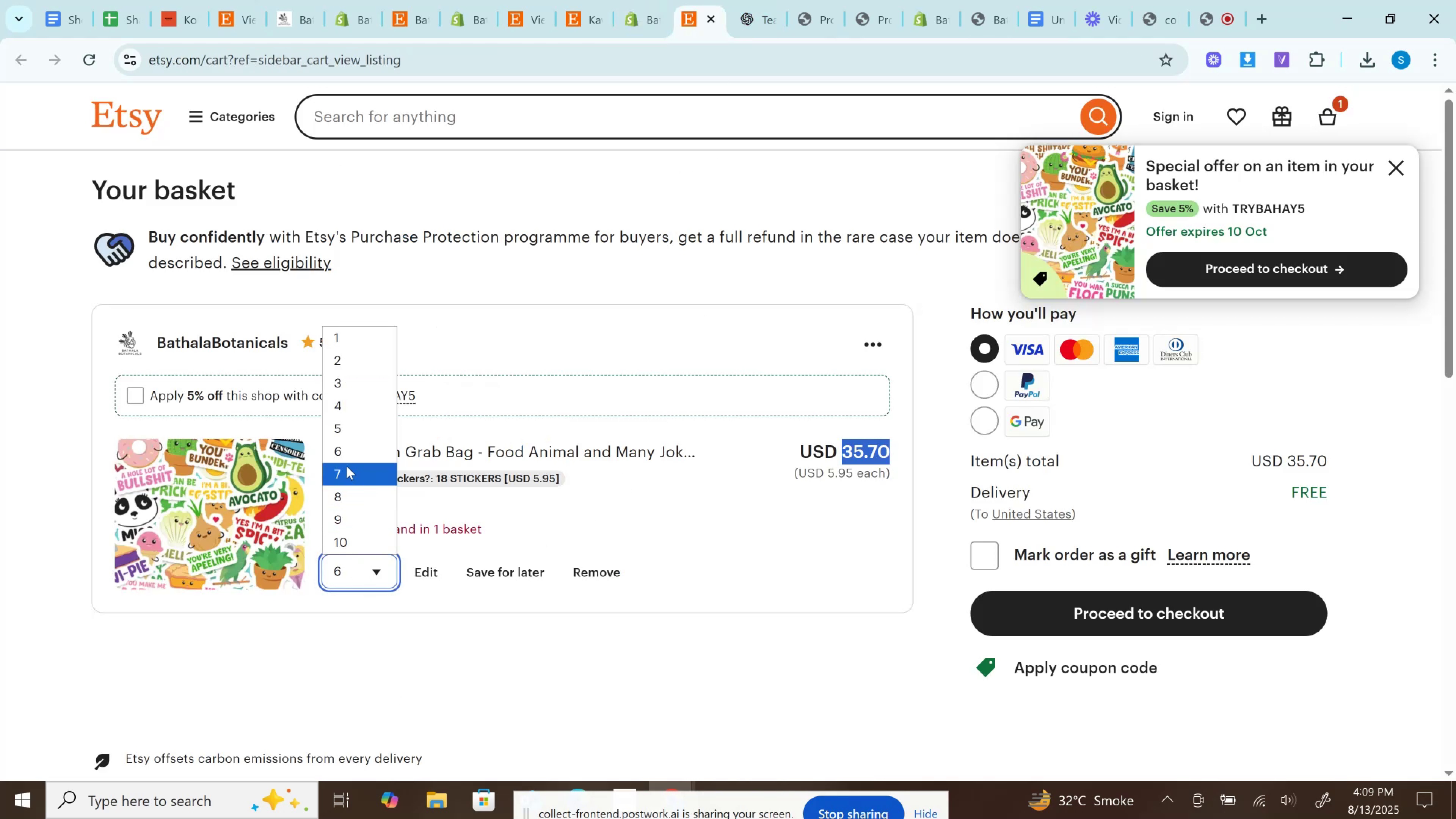 
left_click([346, 466])
 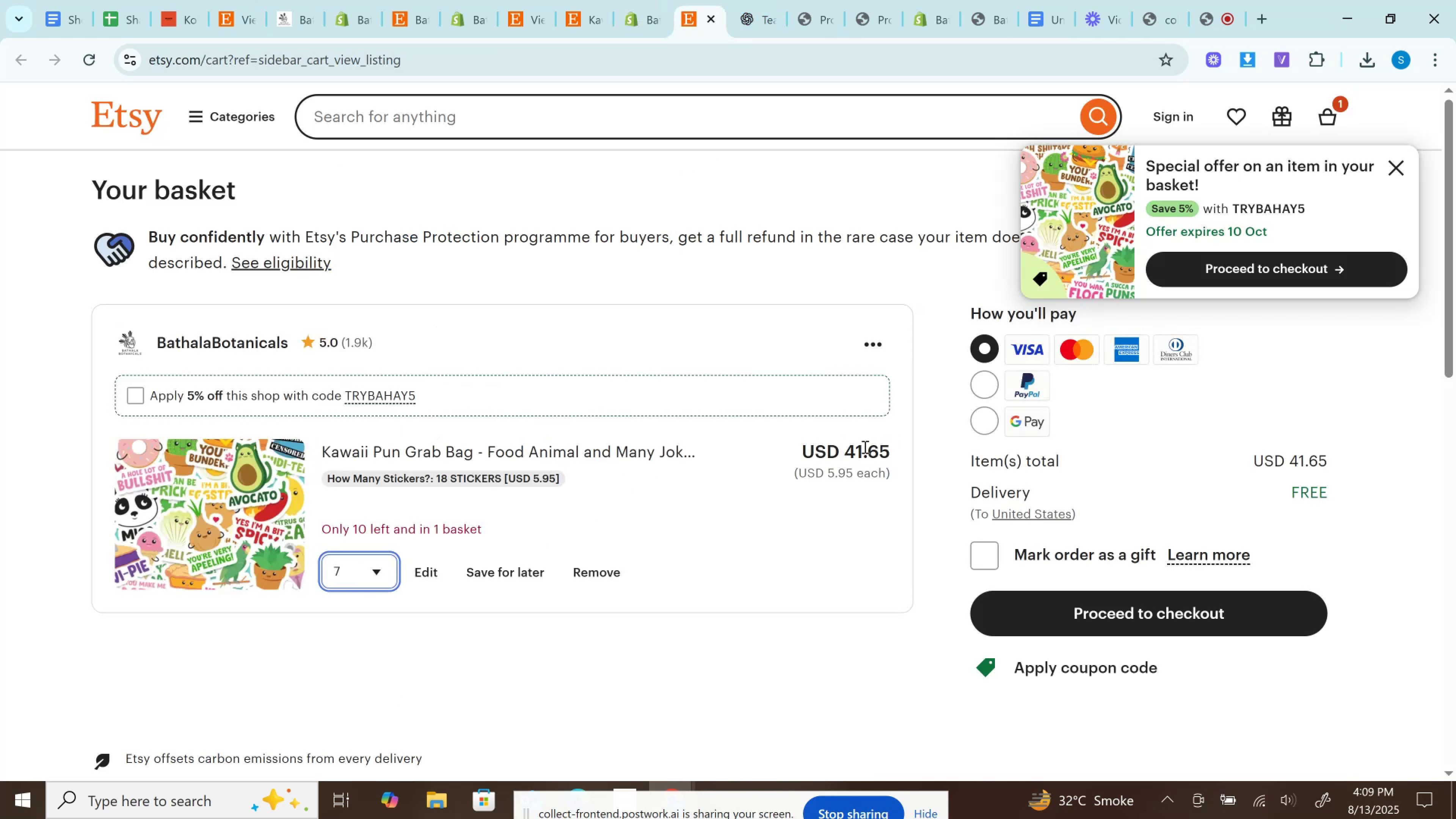 
left_click([861, 449])
 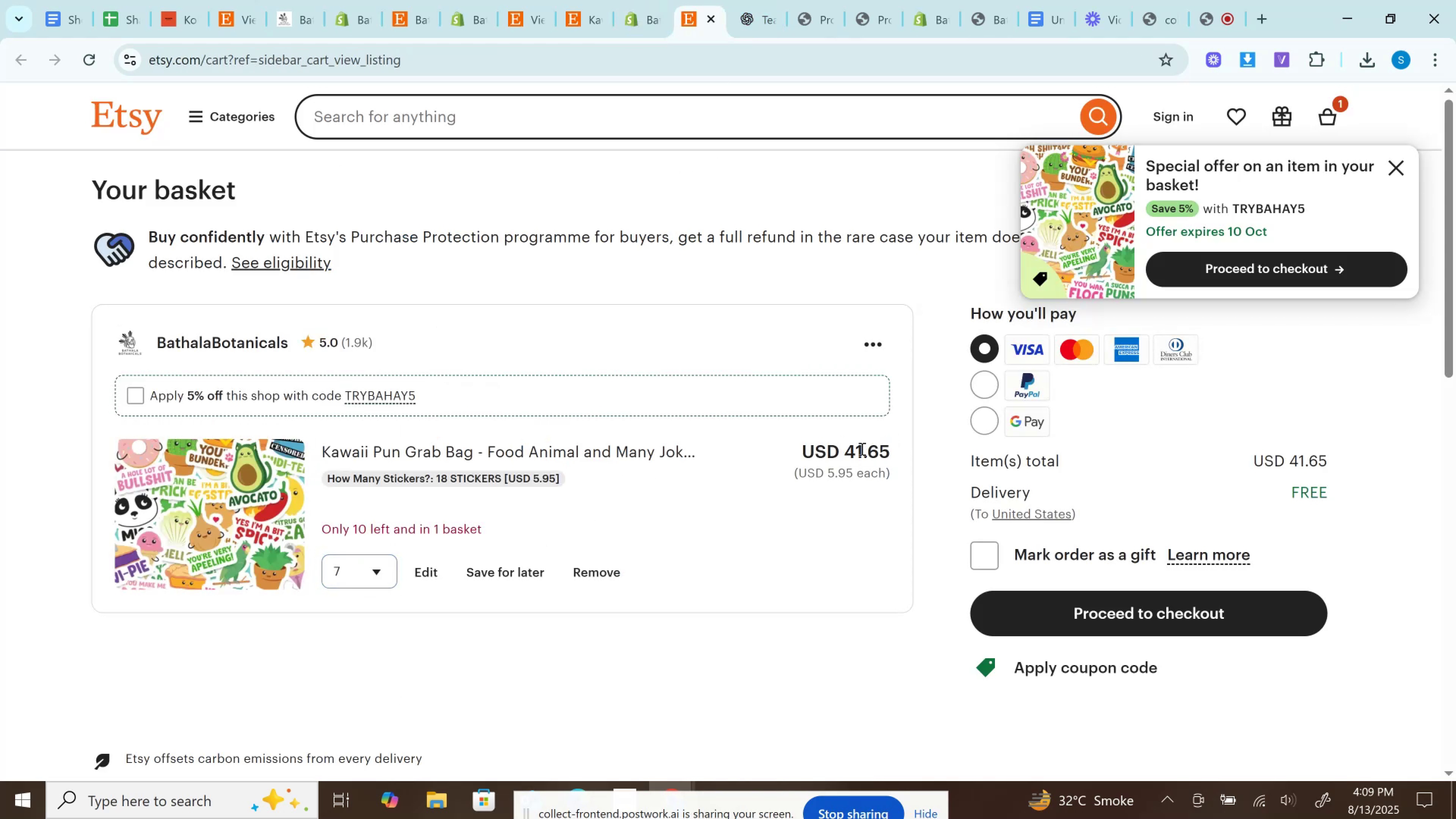 
double_click([861, 449])
 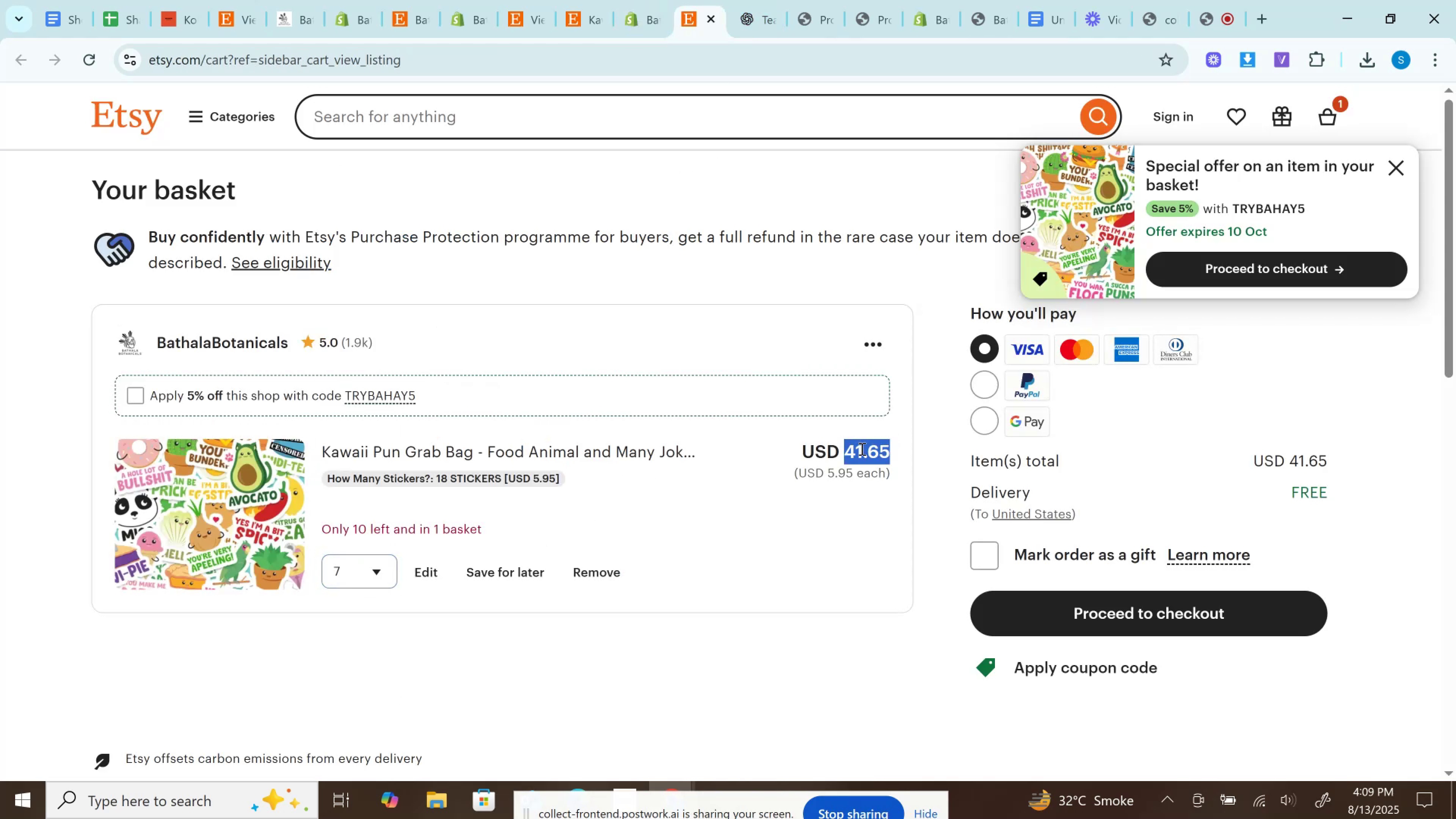 
key(Control+C)
 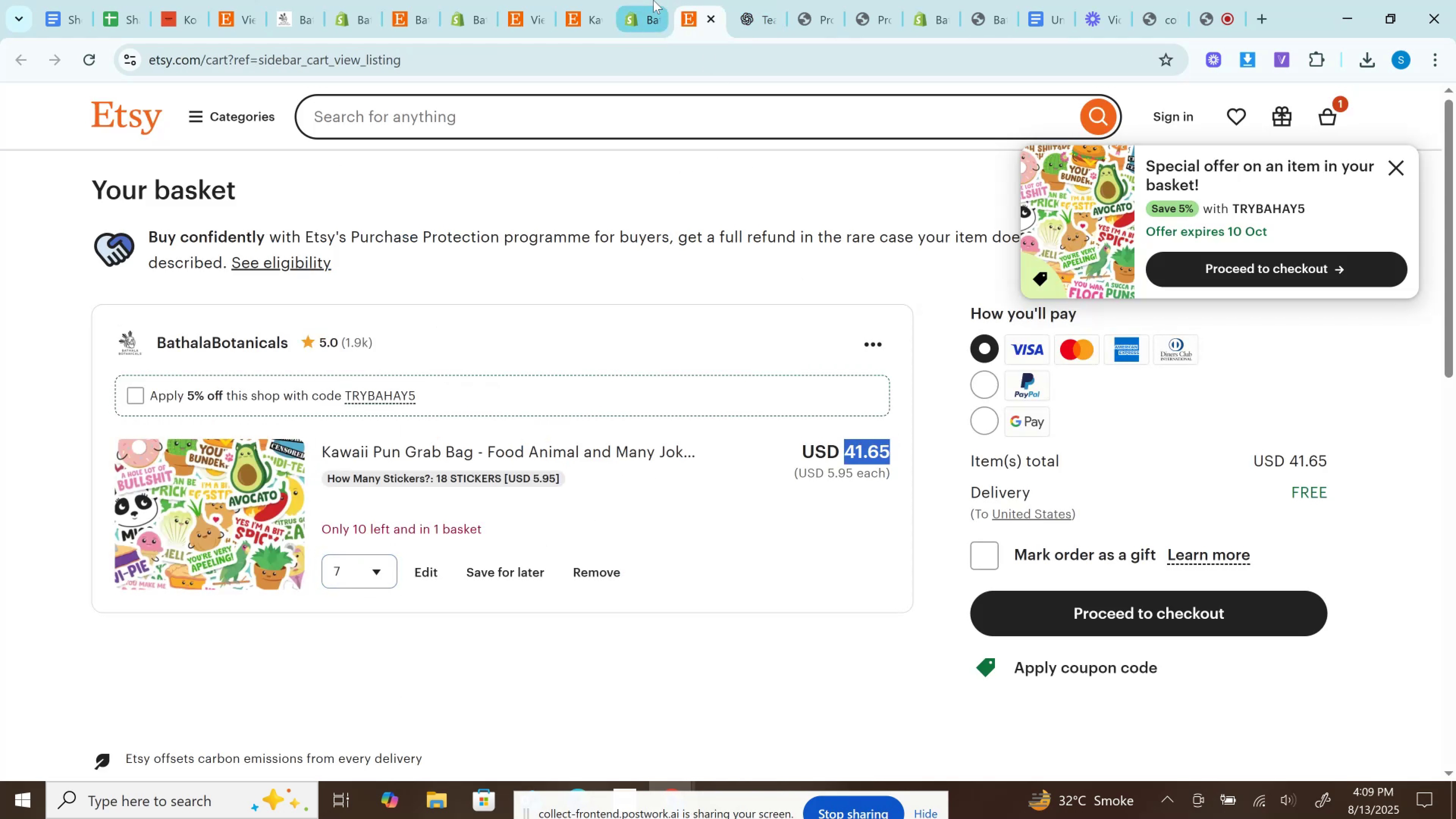 
left_click([653, 0])
 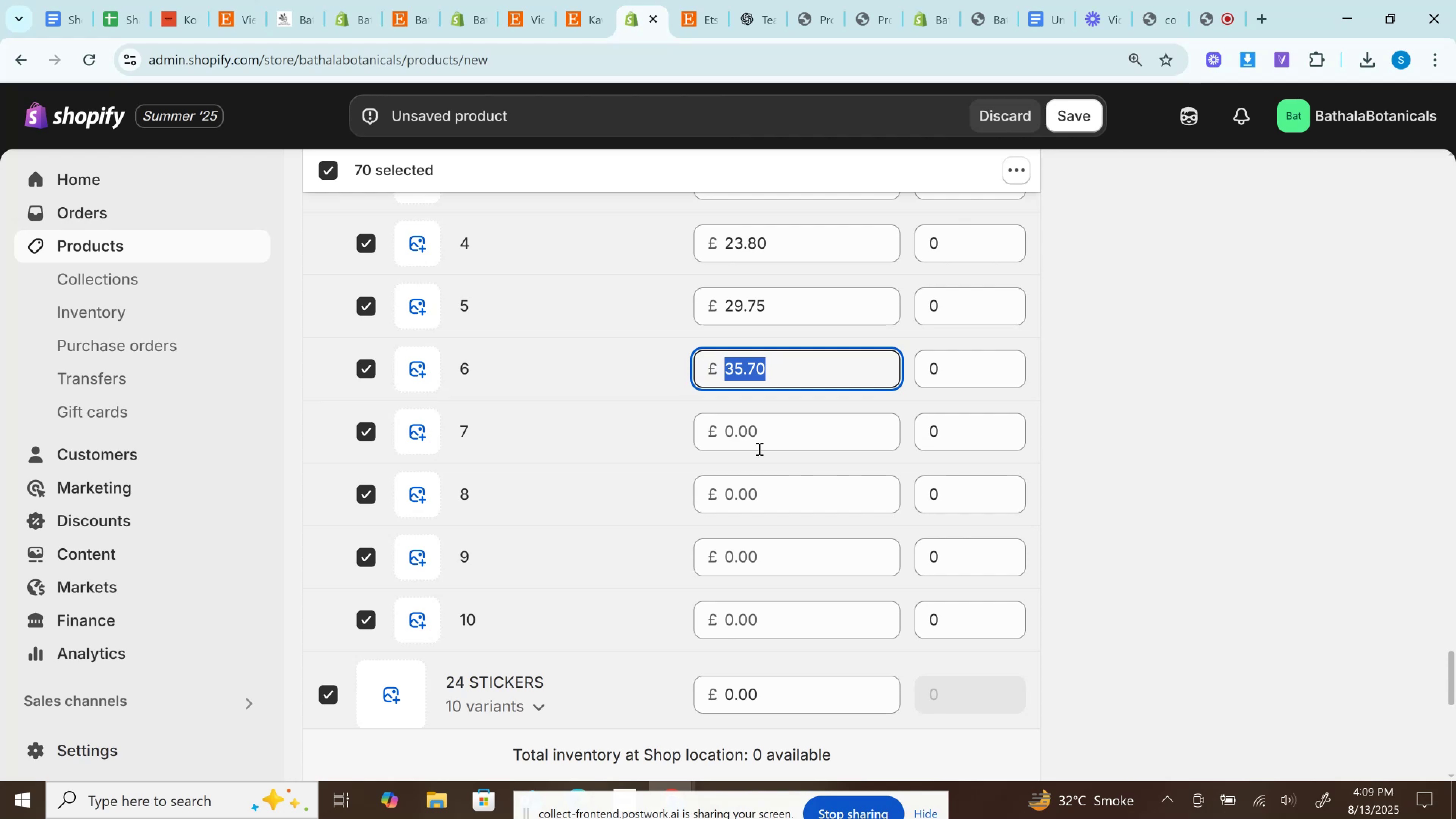 
left_click([758, 441])
 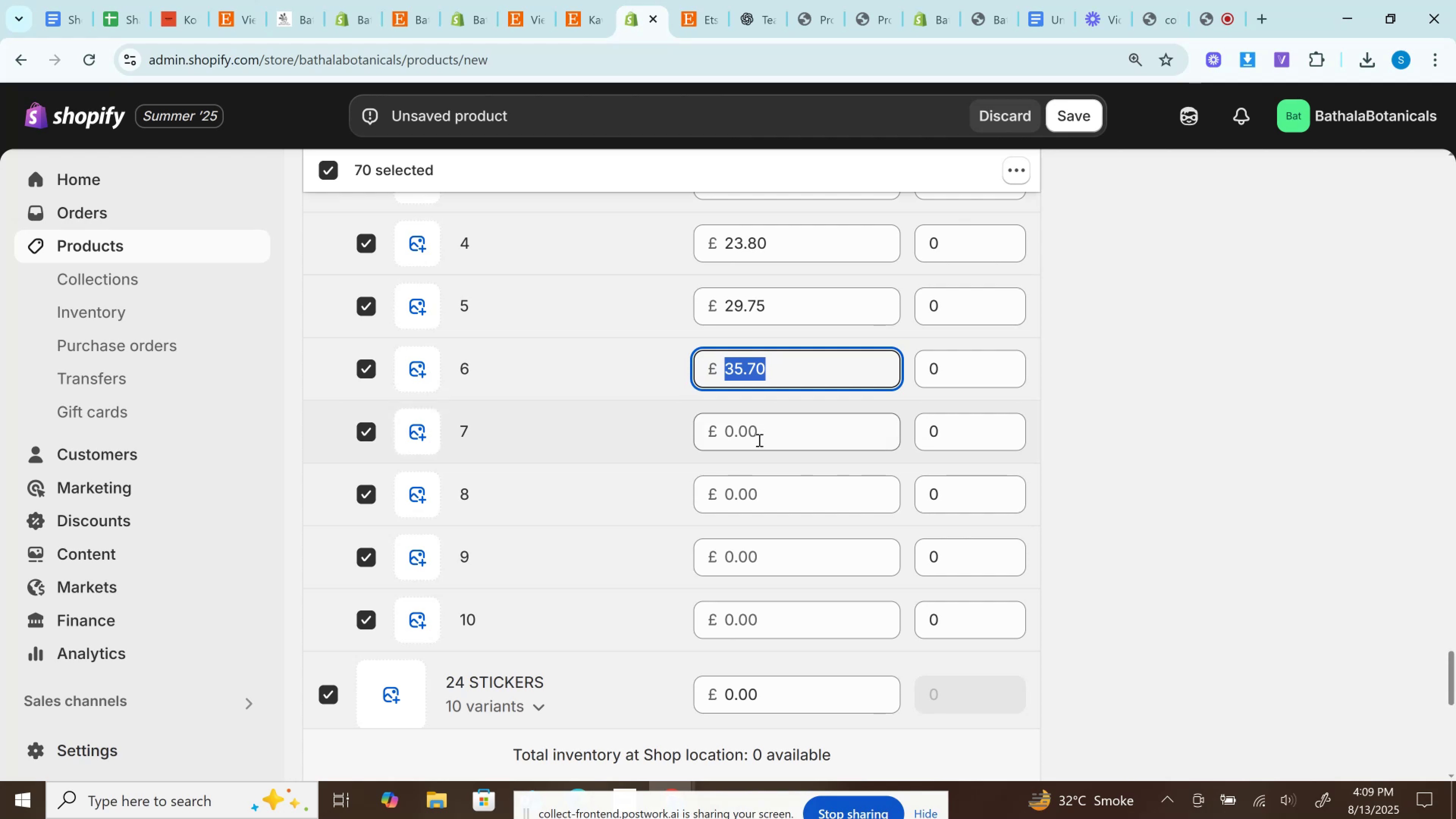 
key(Control+V)
 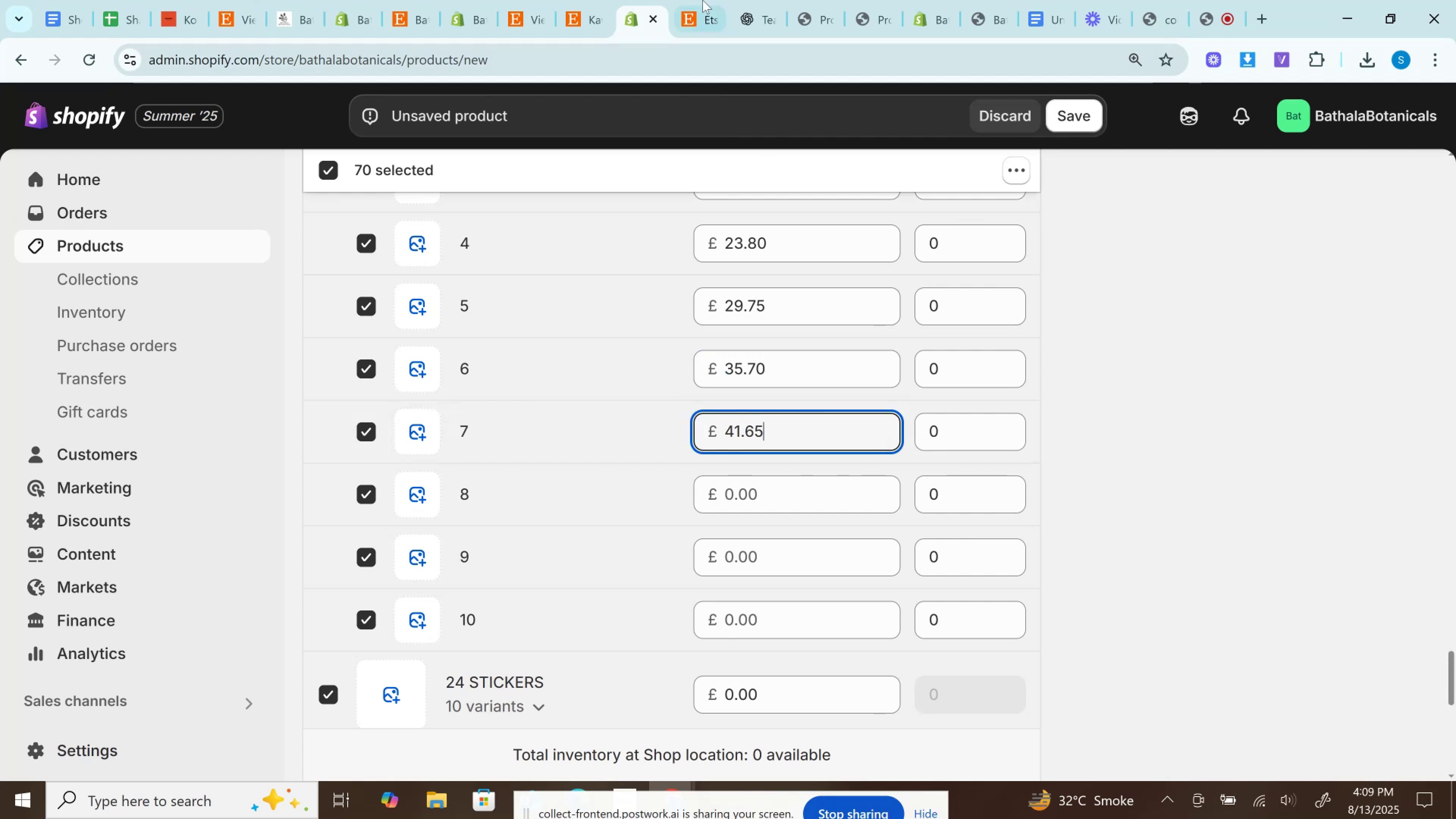 
left_click([700, 0])
 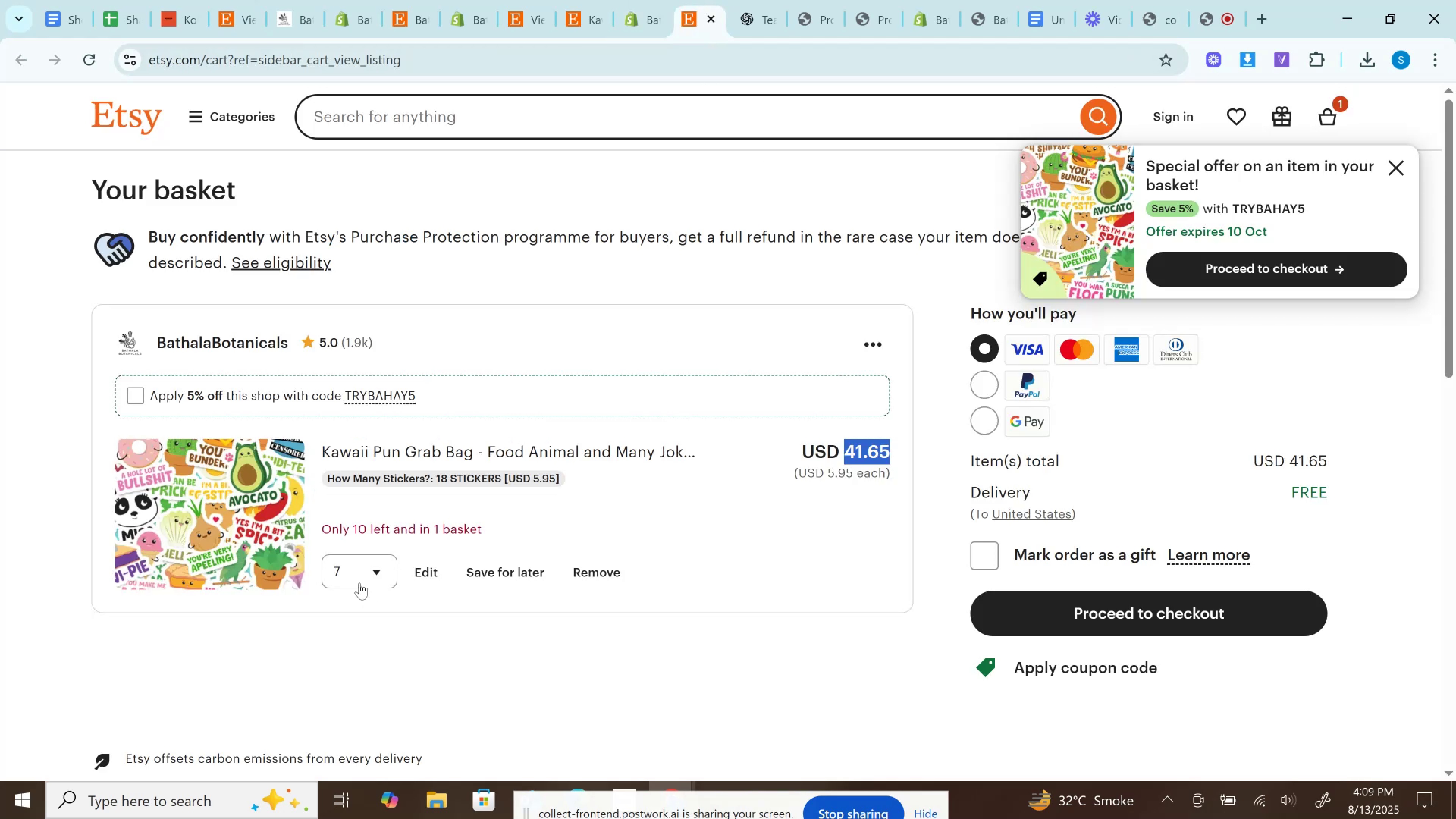 
left_click([360, 568])
 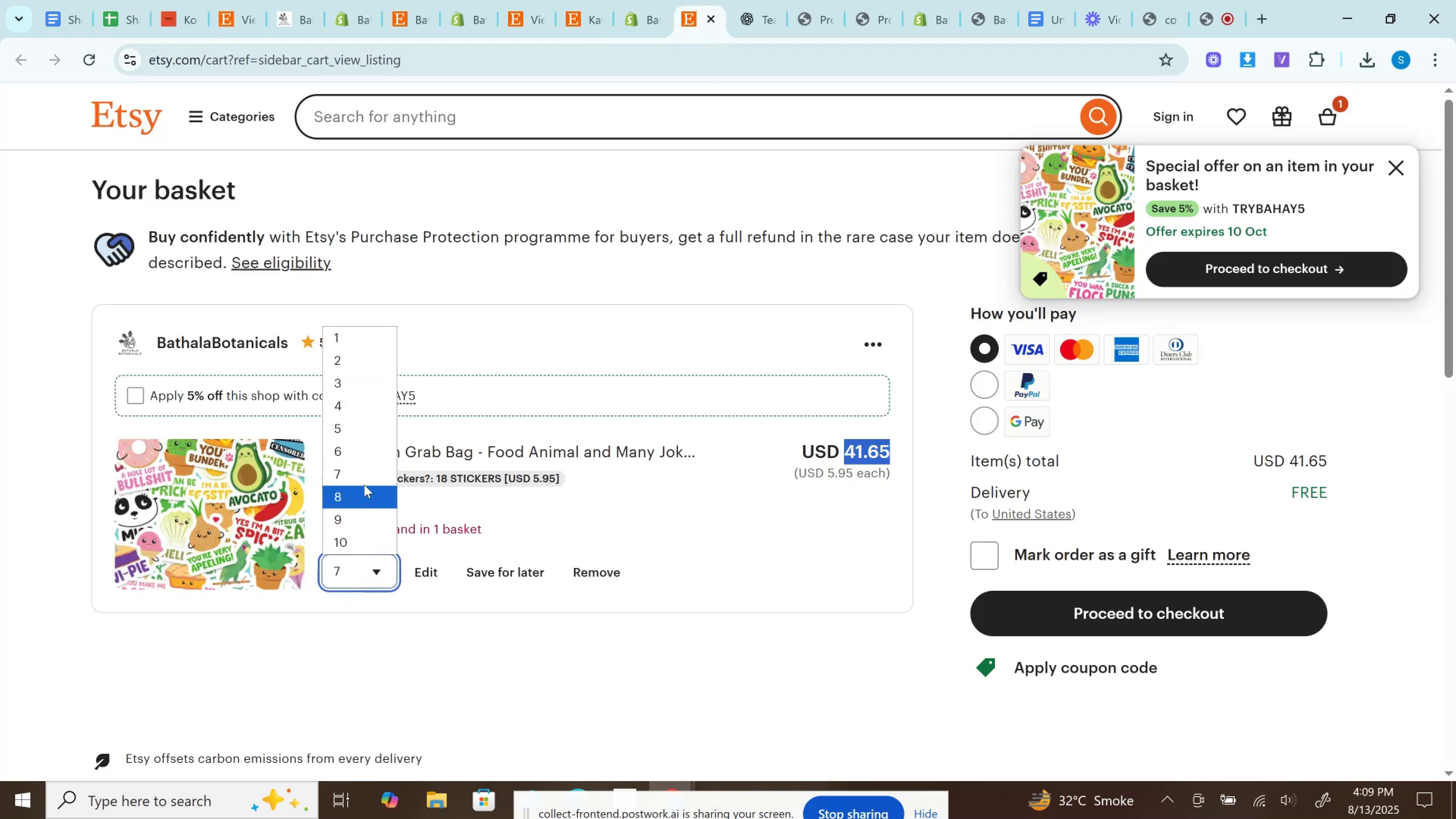 
left_click_drag(start_coordinate=[361, 474], to_coordinate=[361, 486])
 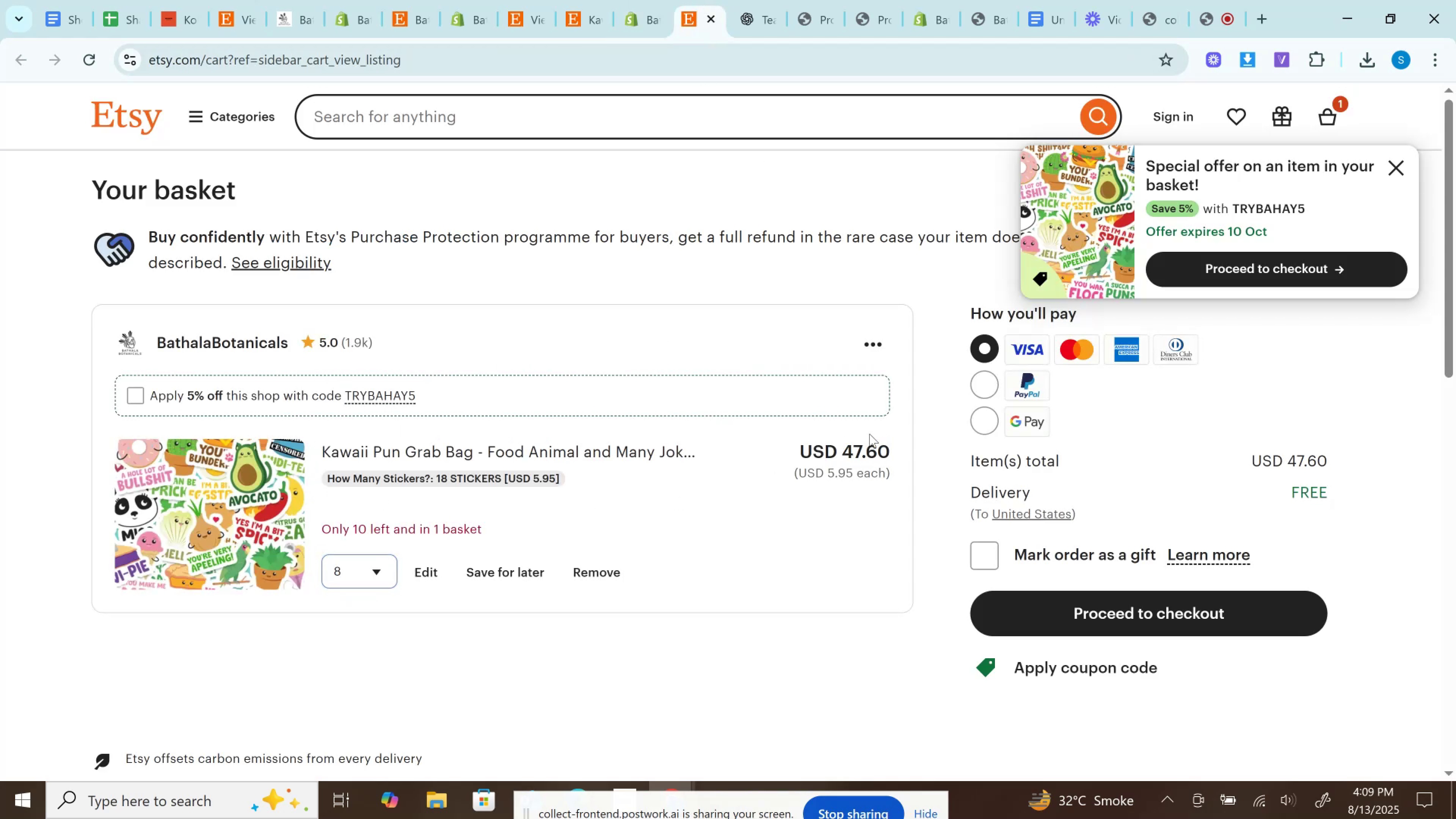 
double_click([865, 445])
 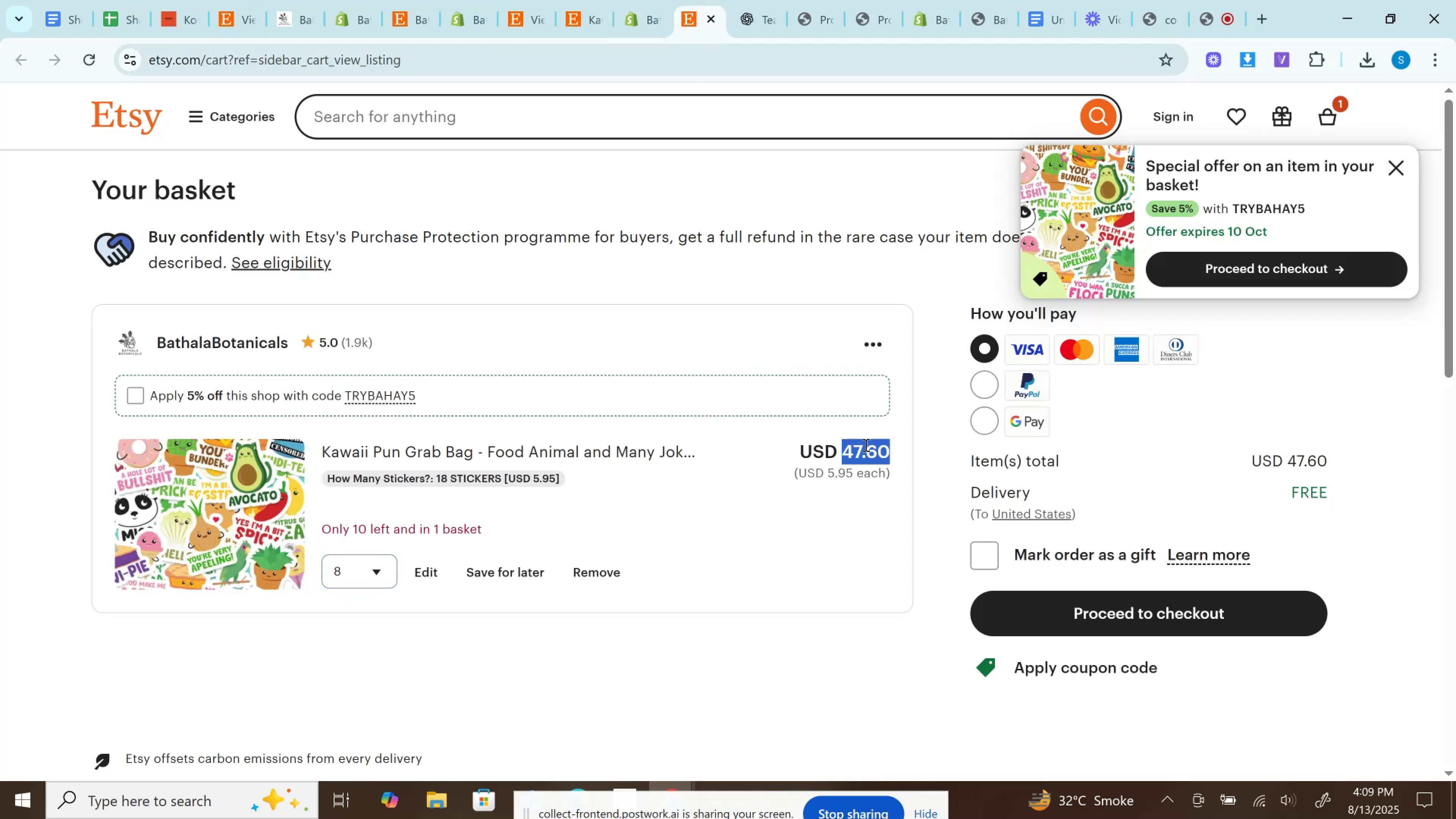 
triple_click([865, 445])
 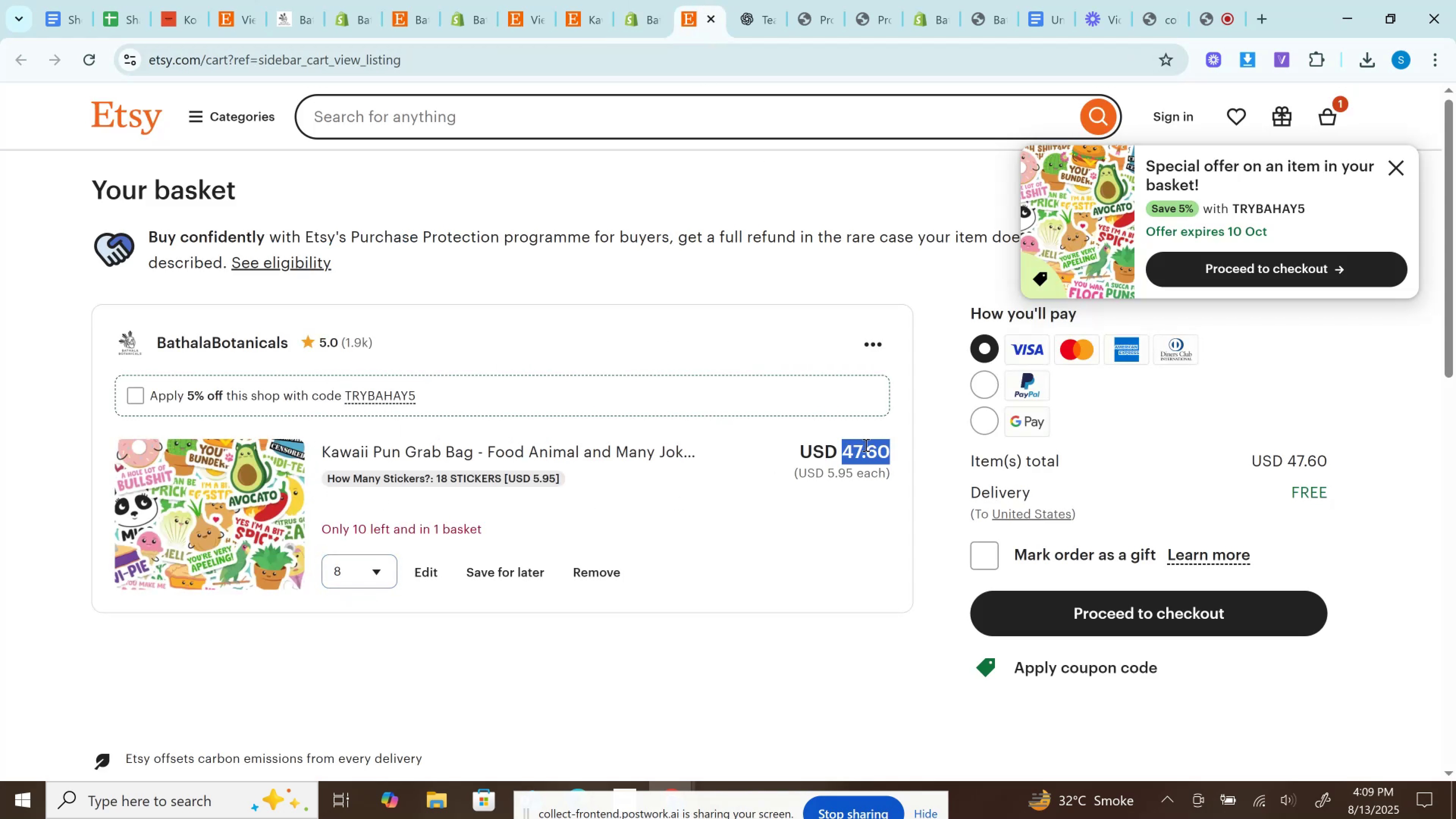 
key(Control+C)
 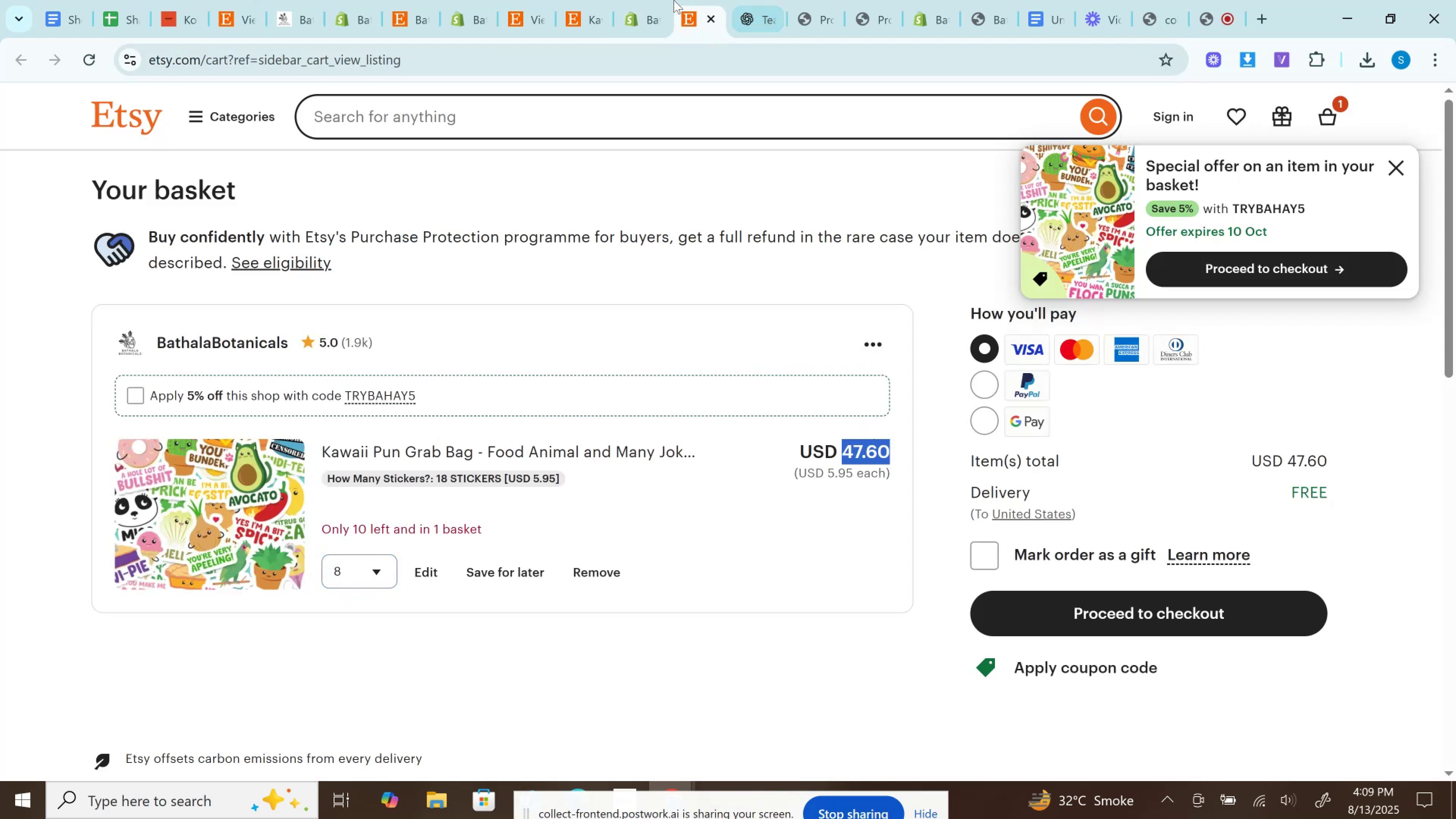 
left_click([643, 0])
 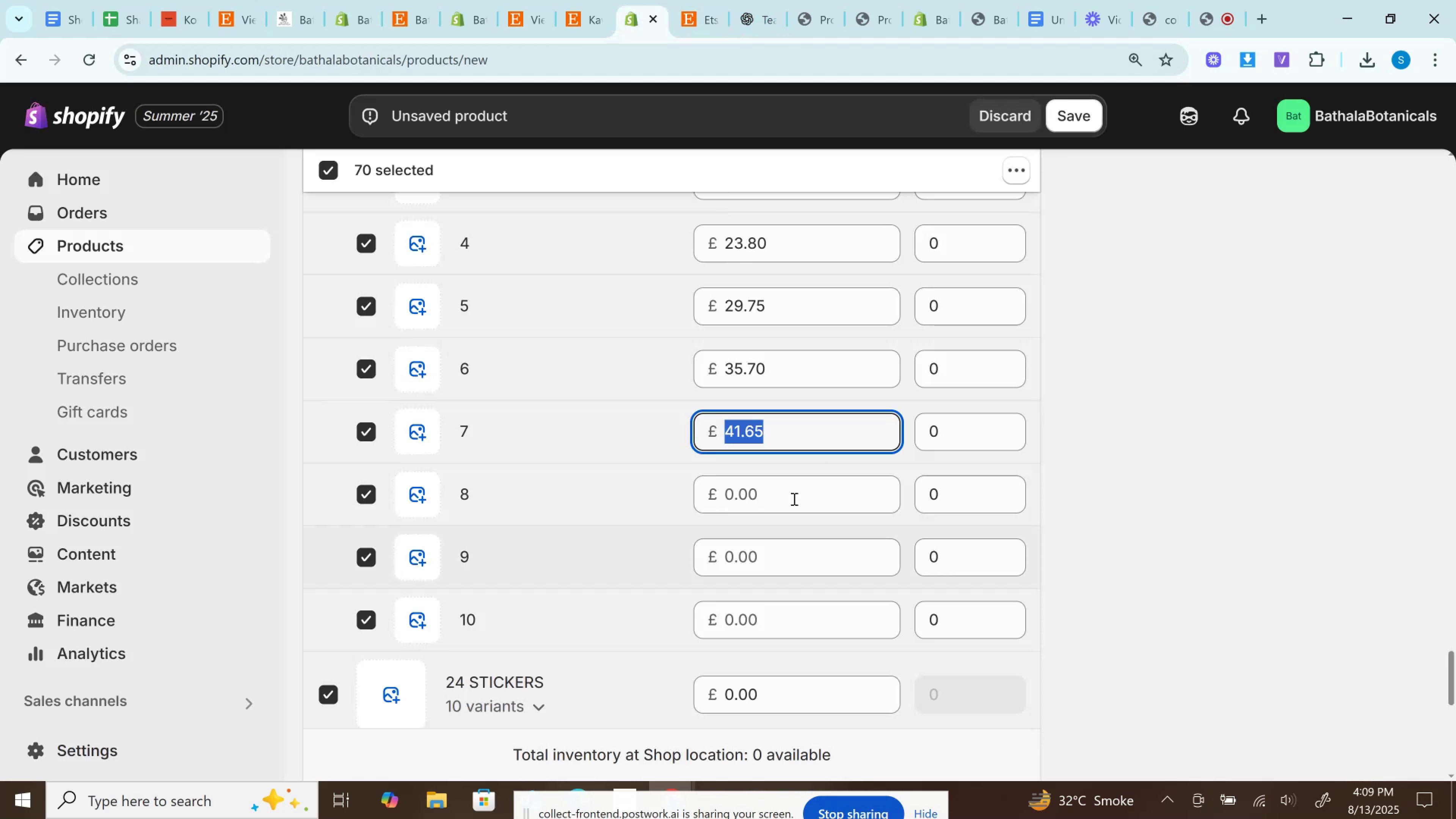 
left_click([787, 490])
 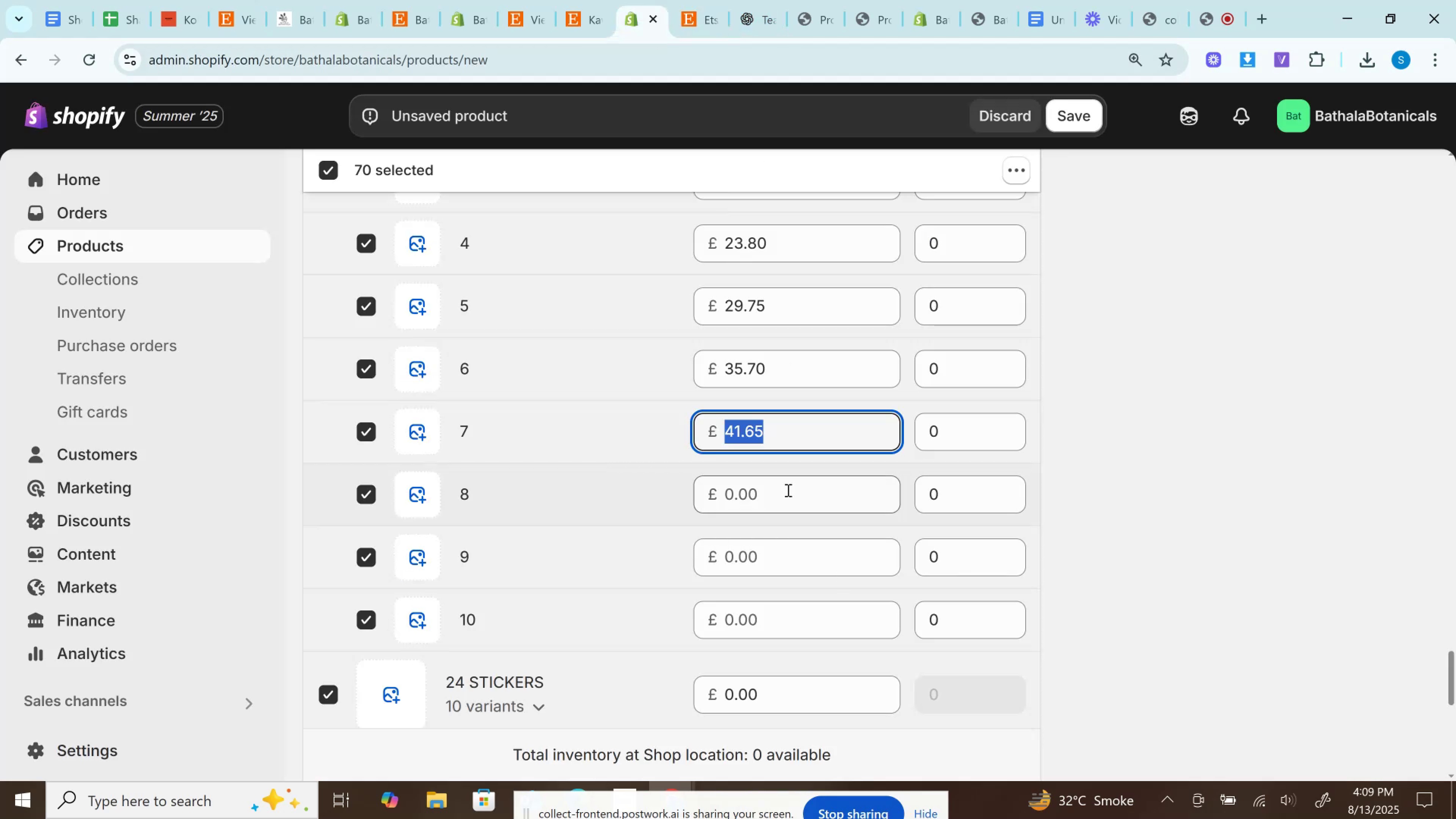 
key(Control+V)
 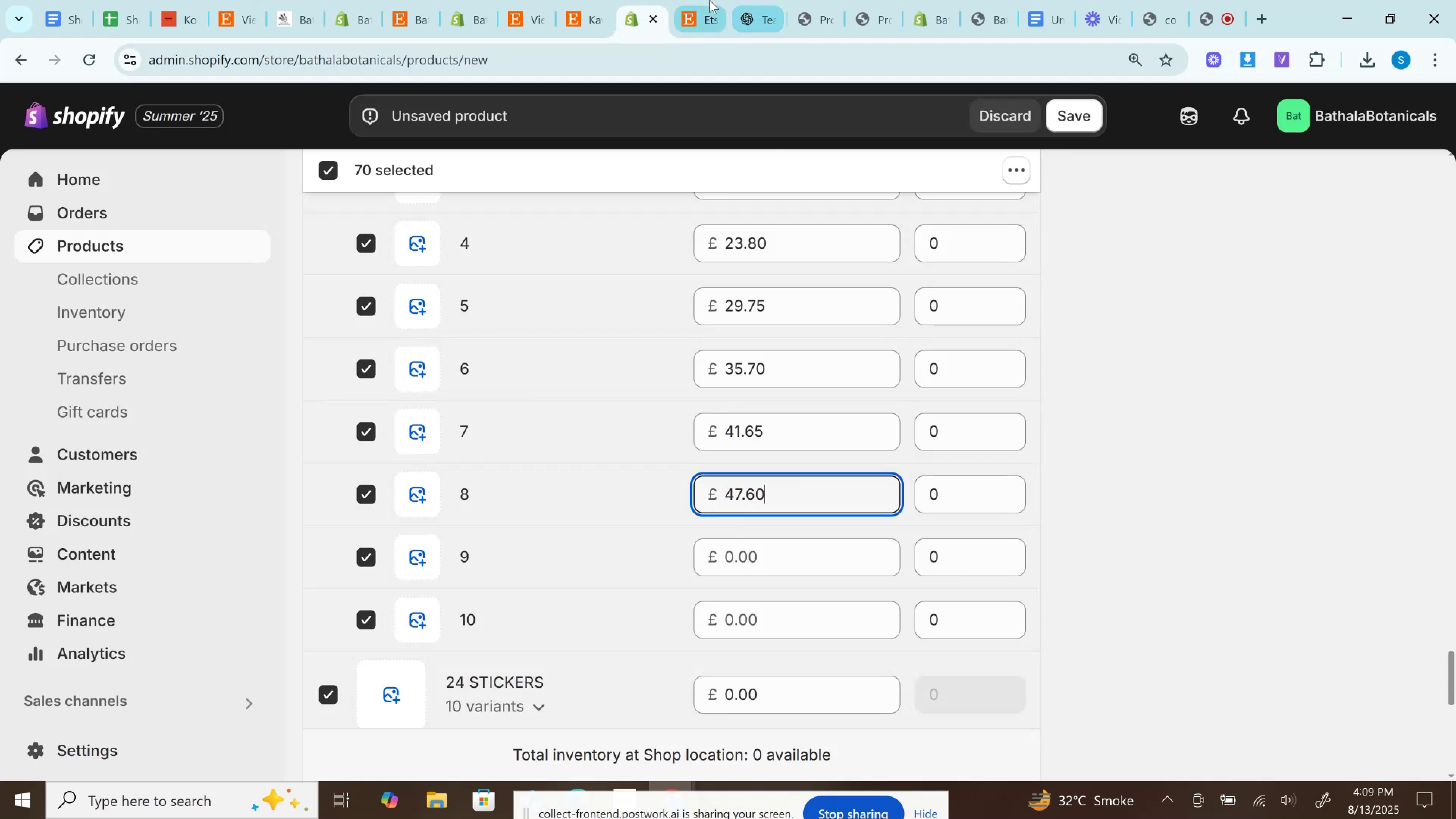 
left_click([703, 0])
 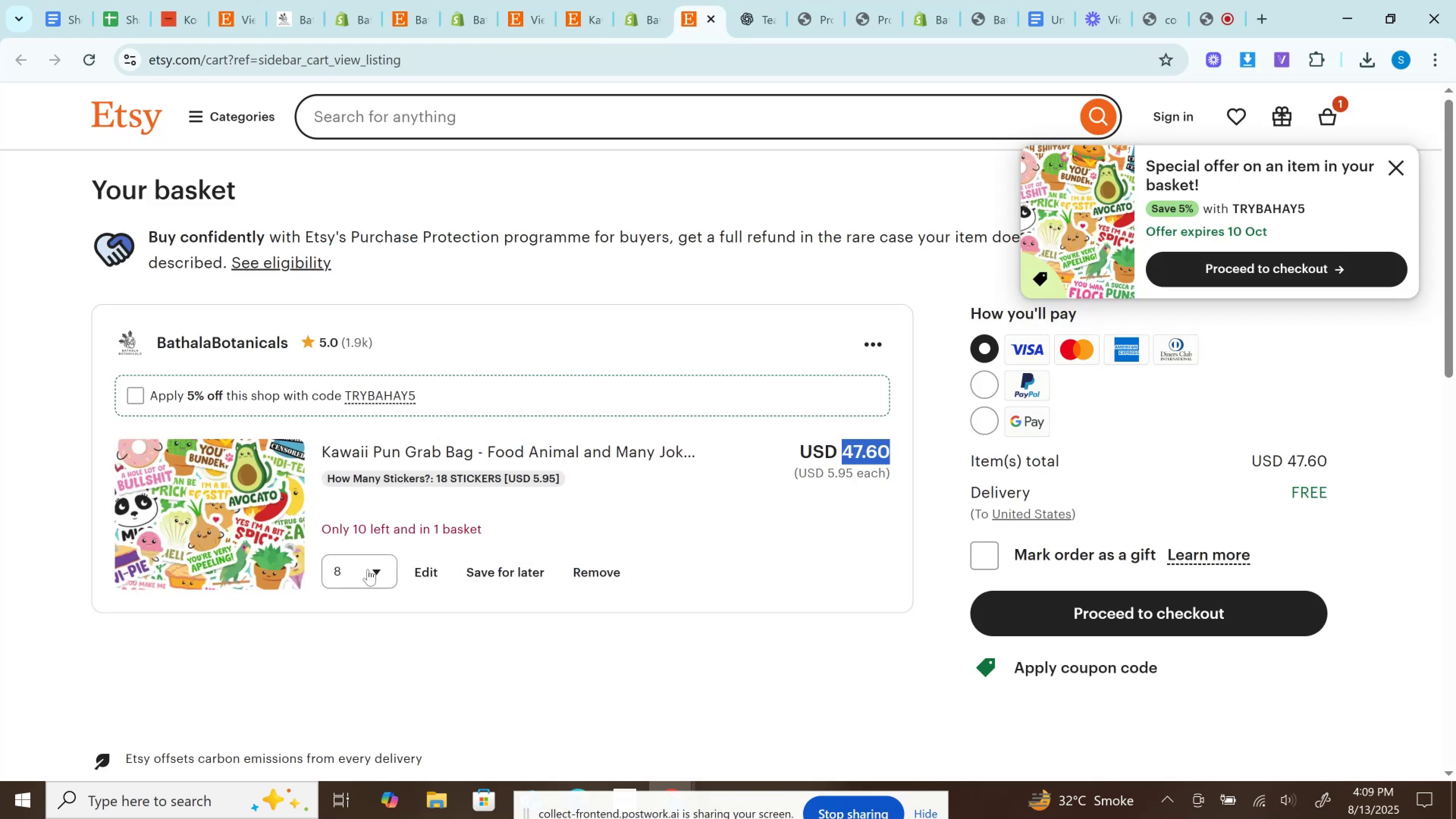 
left_click([368, 567])
 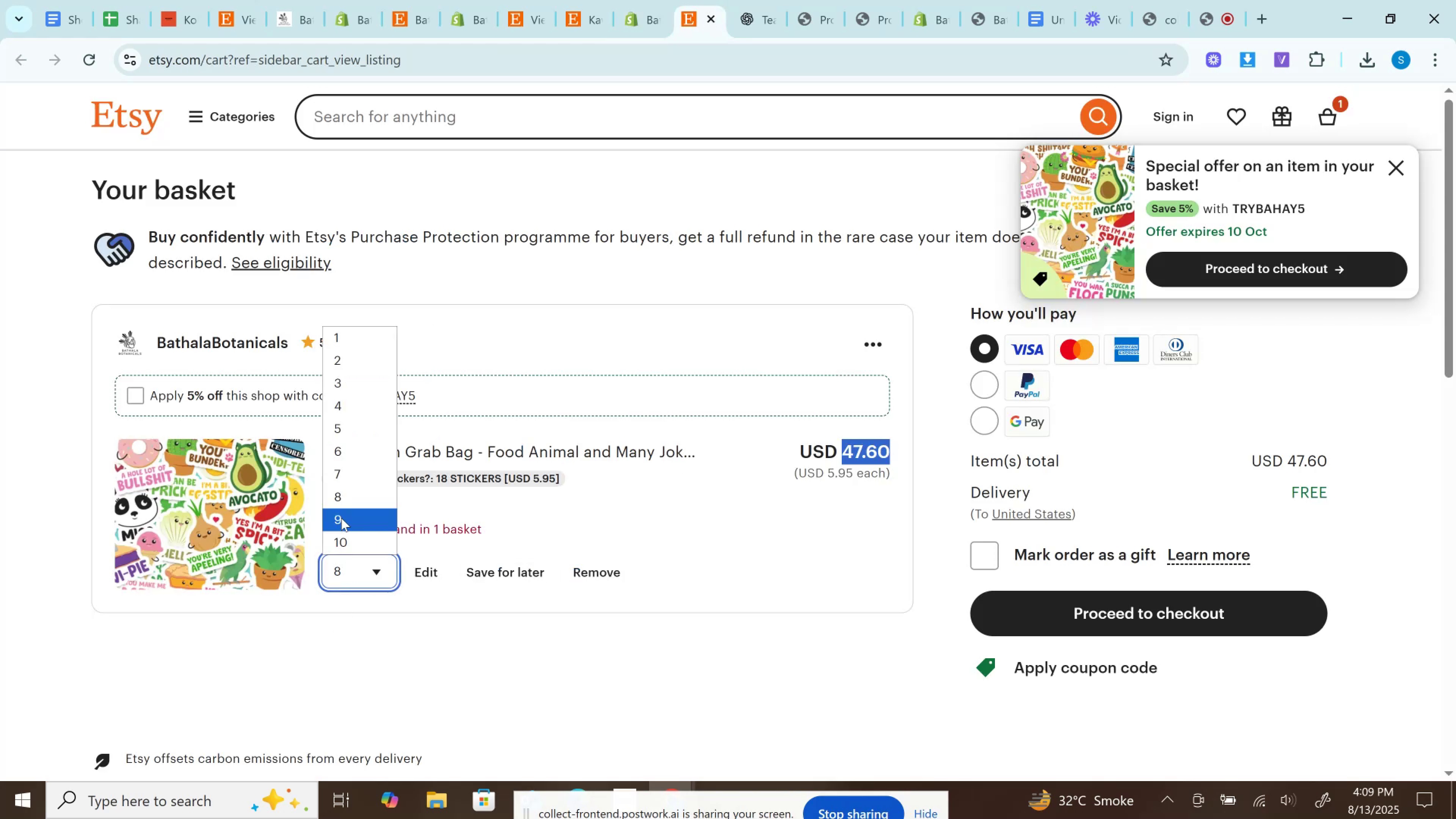 
left_click([341, 520])
 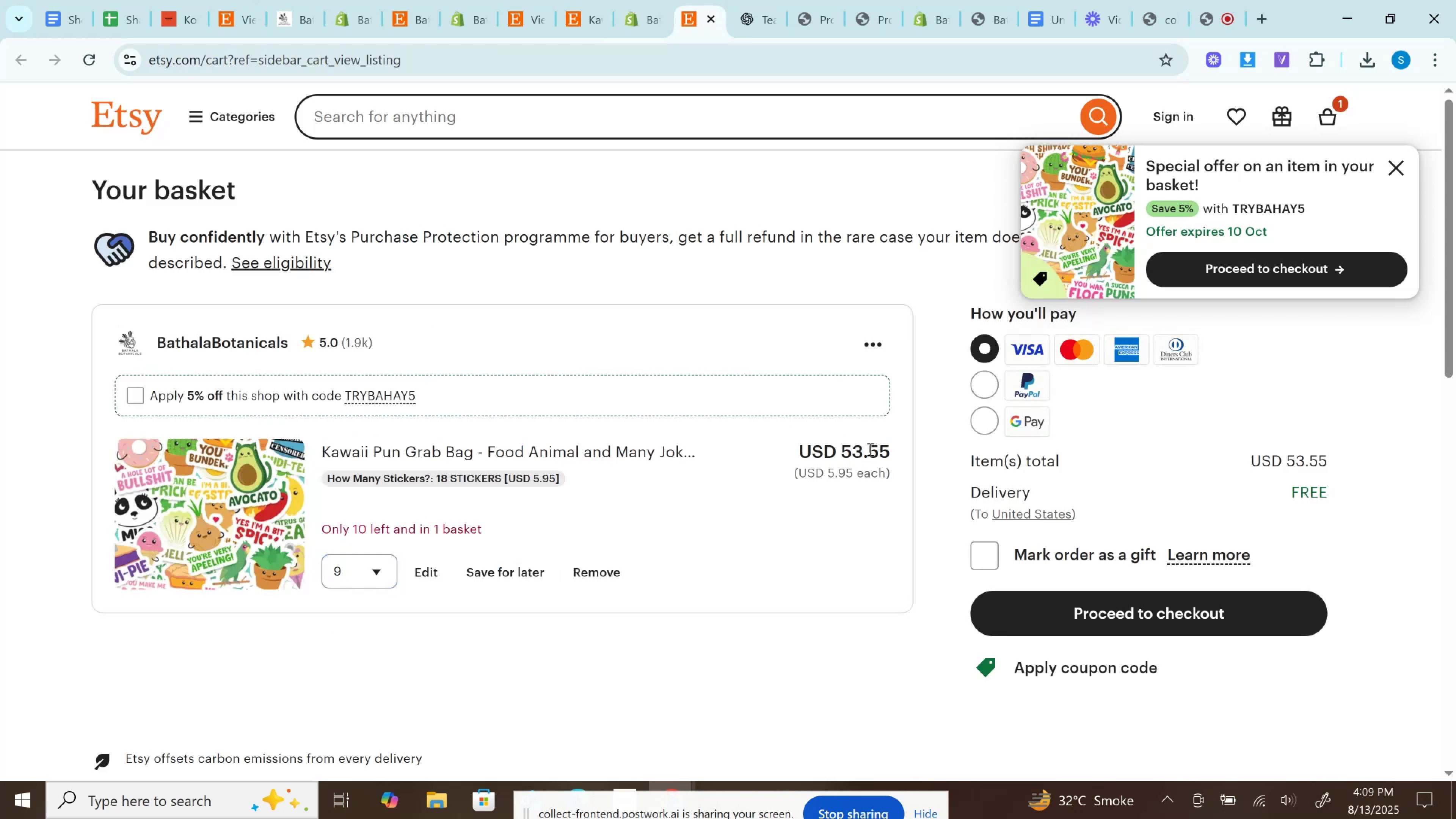 
double_click([869, 449])
 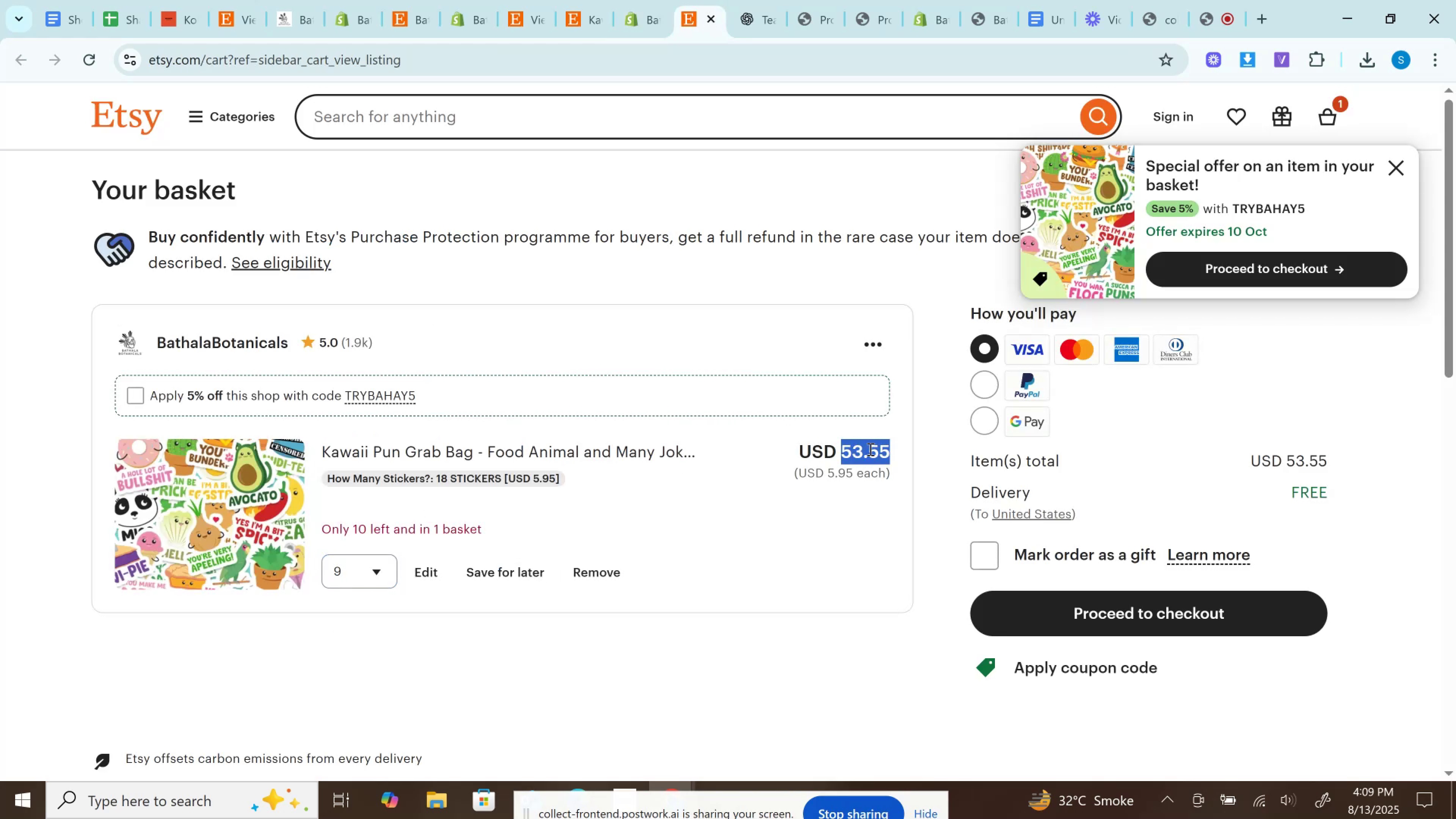 
key(Control+C)
 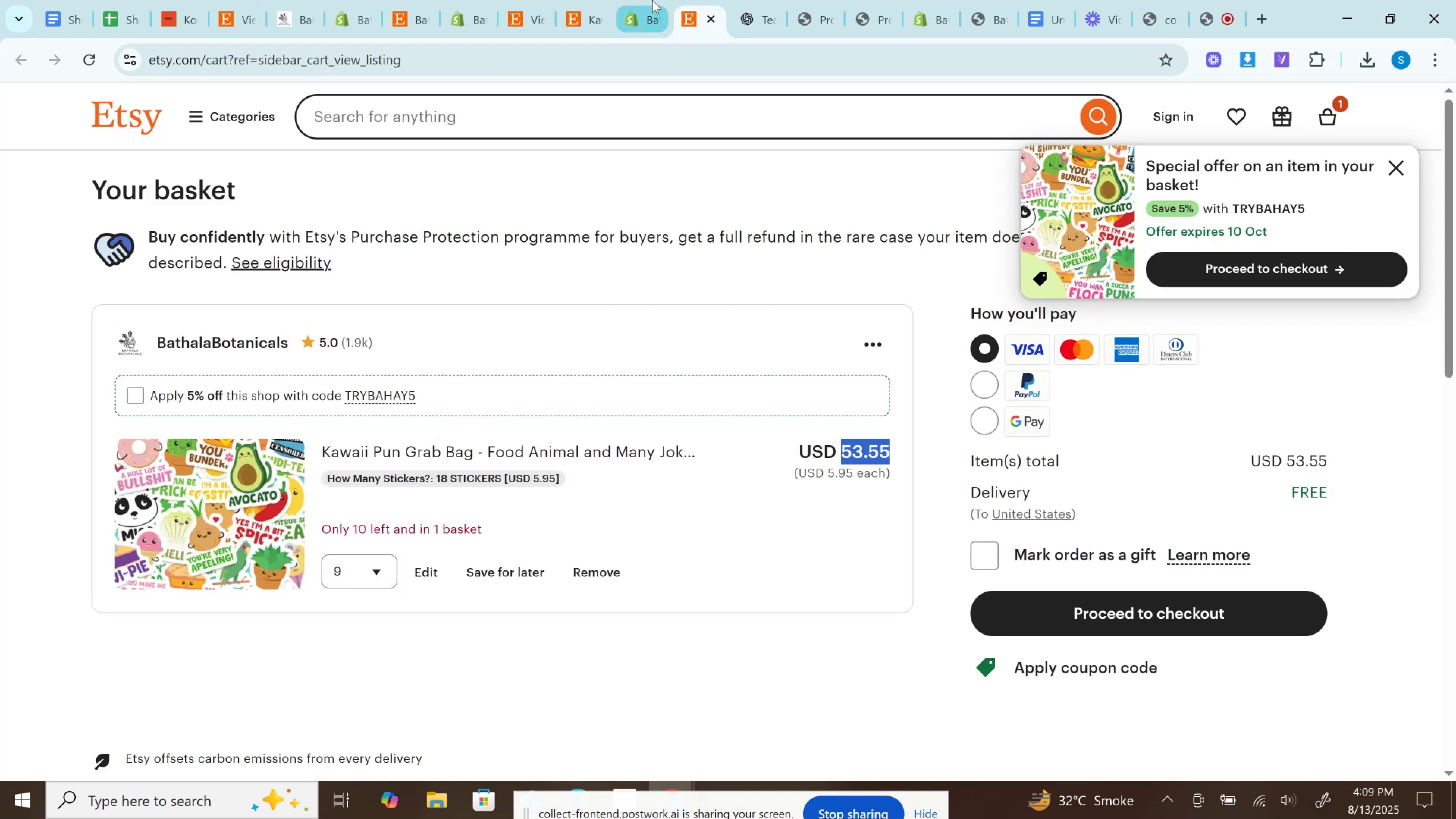 
left_click([652, 0])
 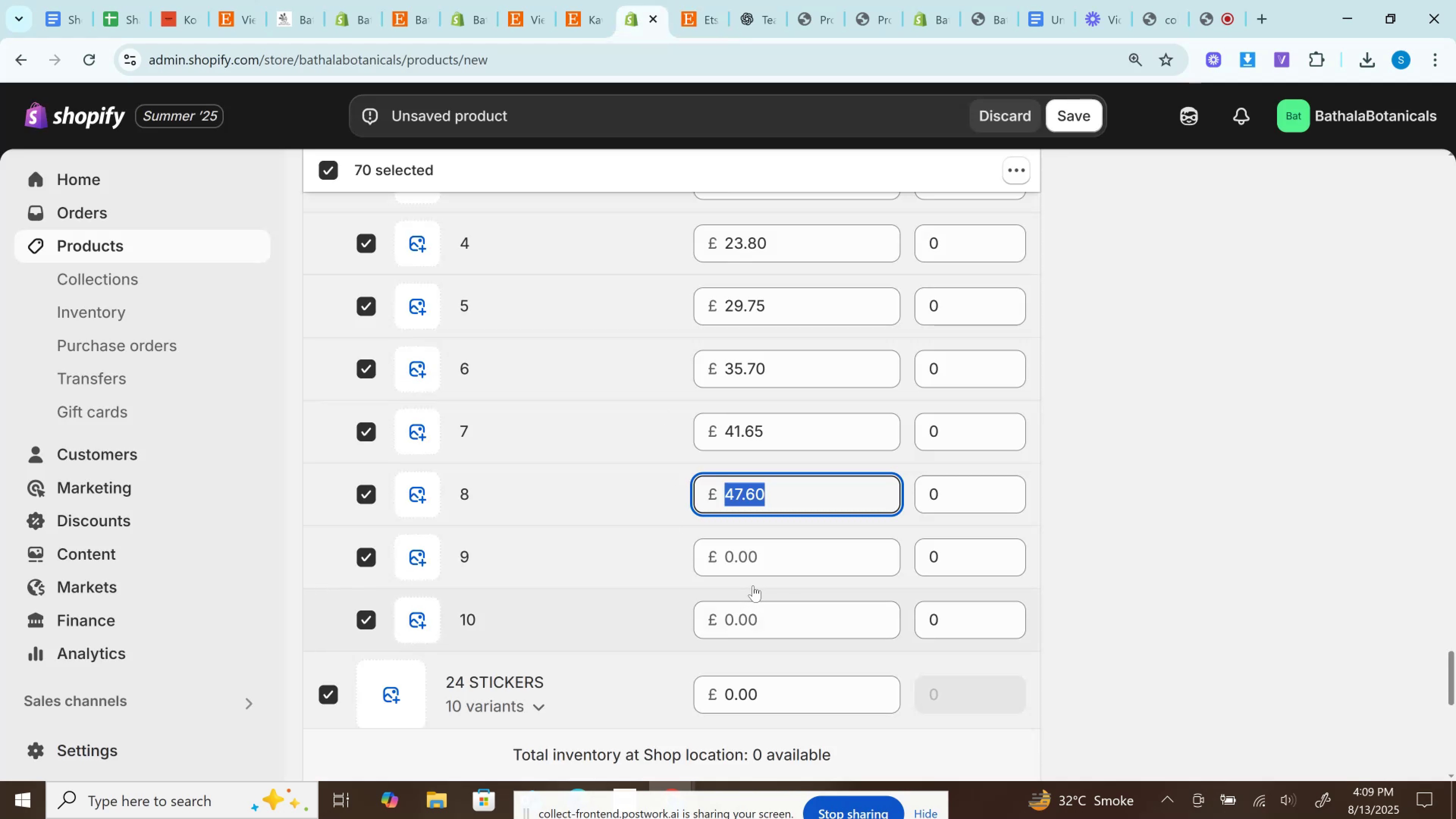 
left_click([759, 559])
 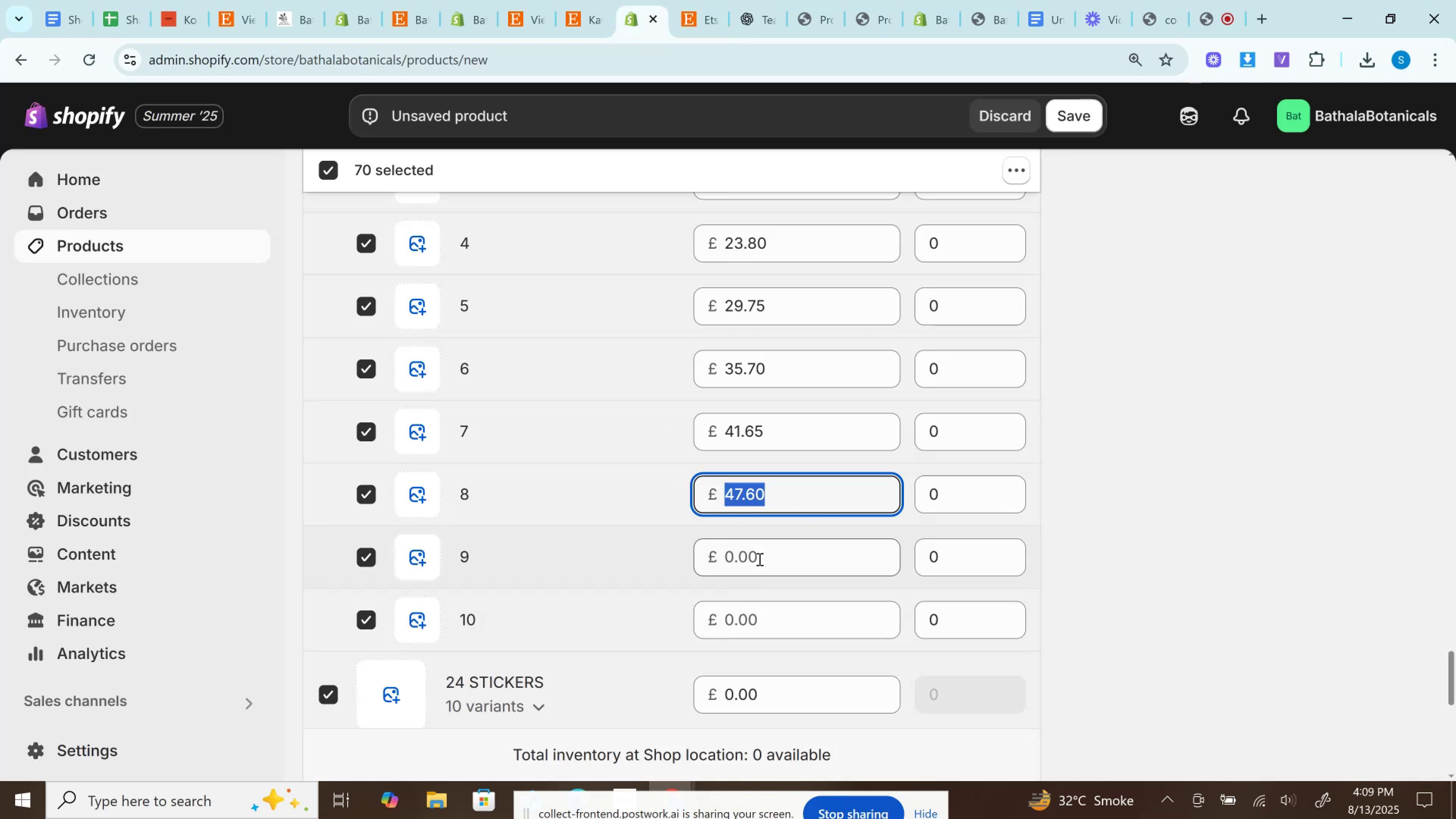 
key(Control+V)
 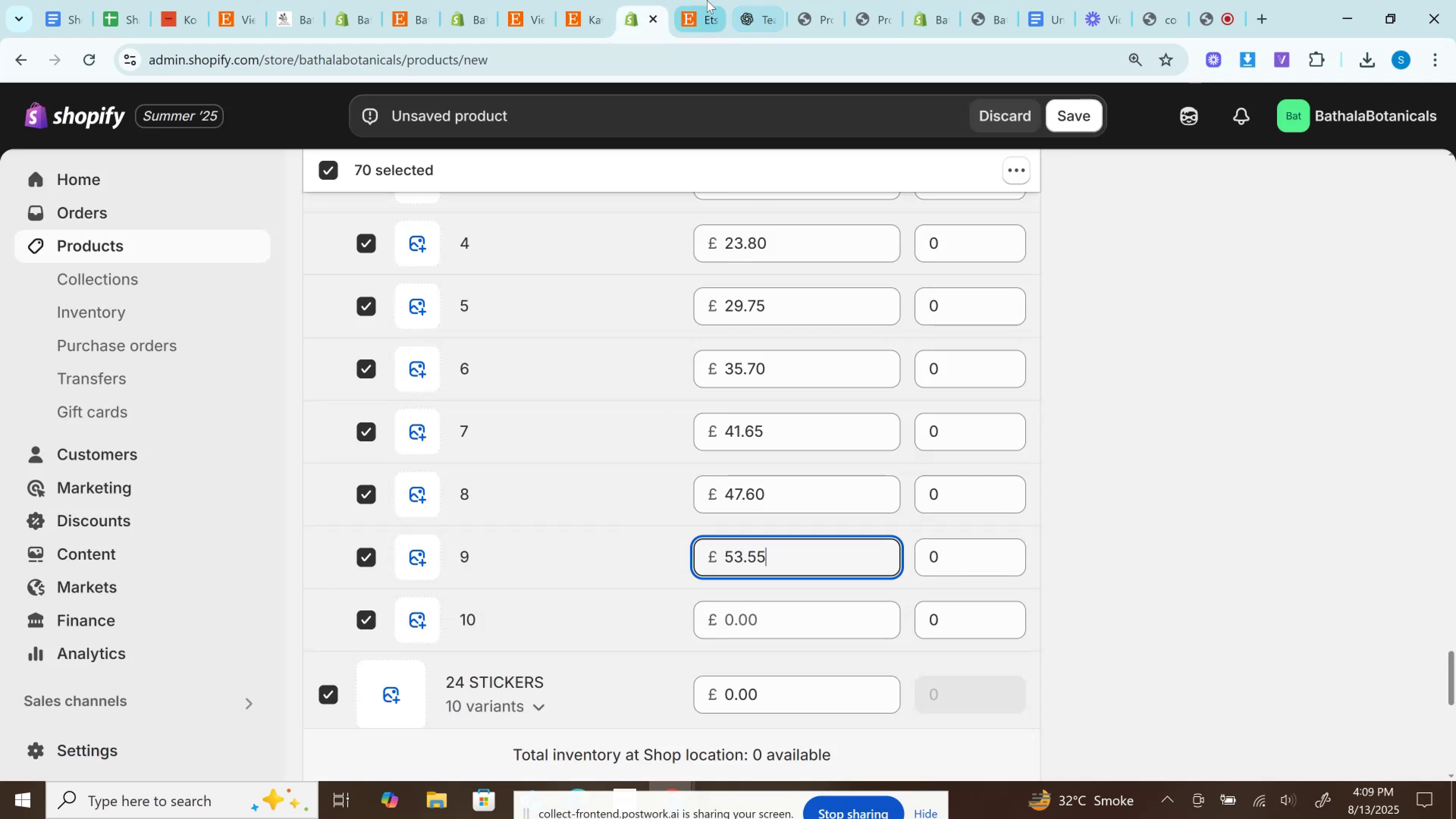 
left_click([703, 0])
 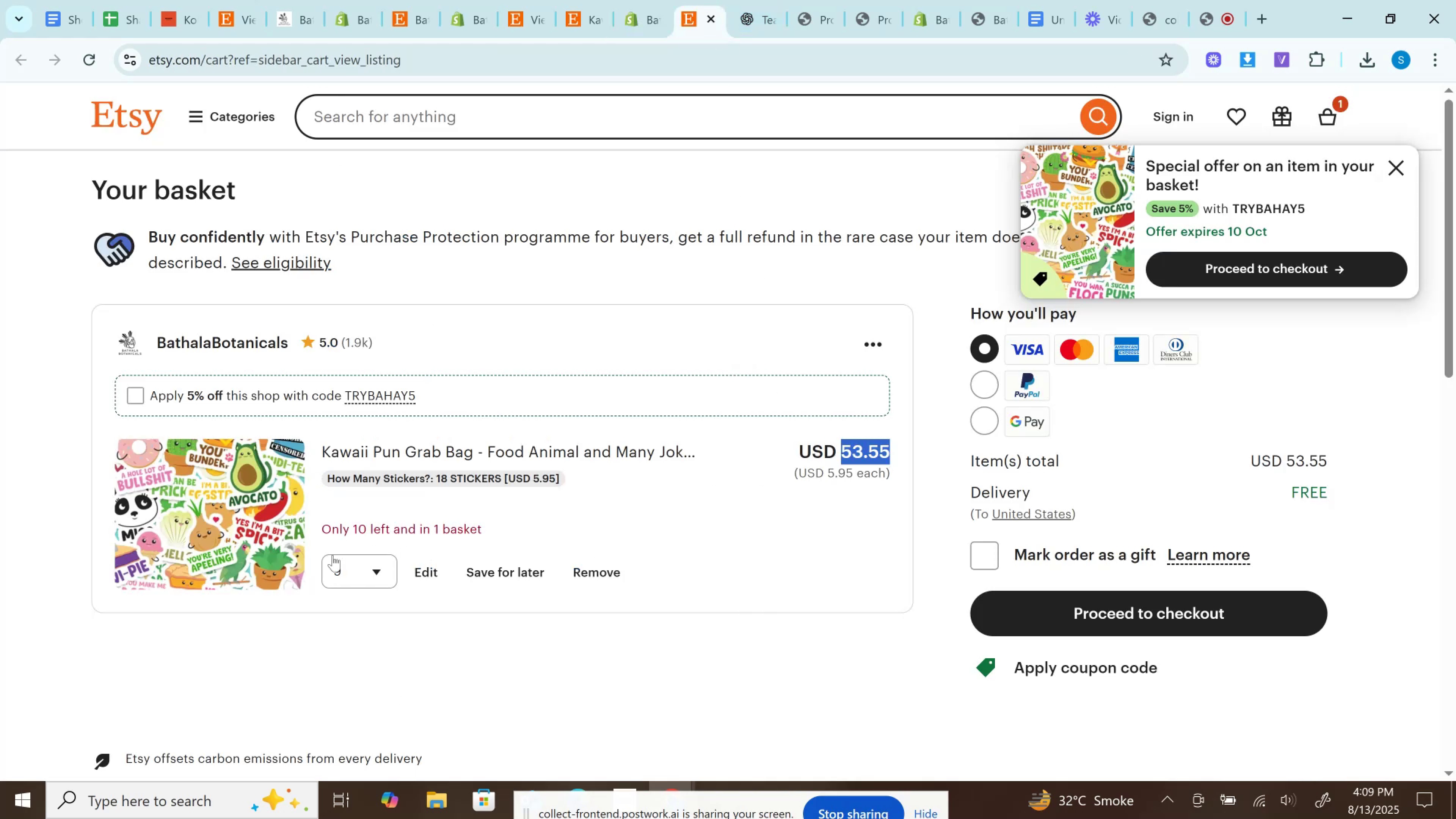 
left_click([329, 584])
 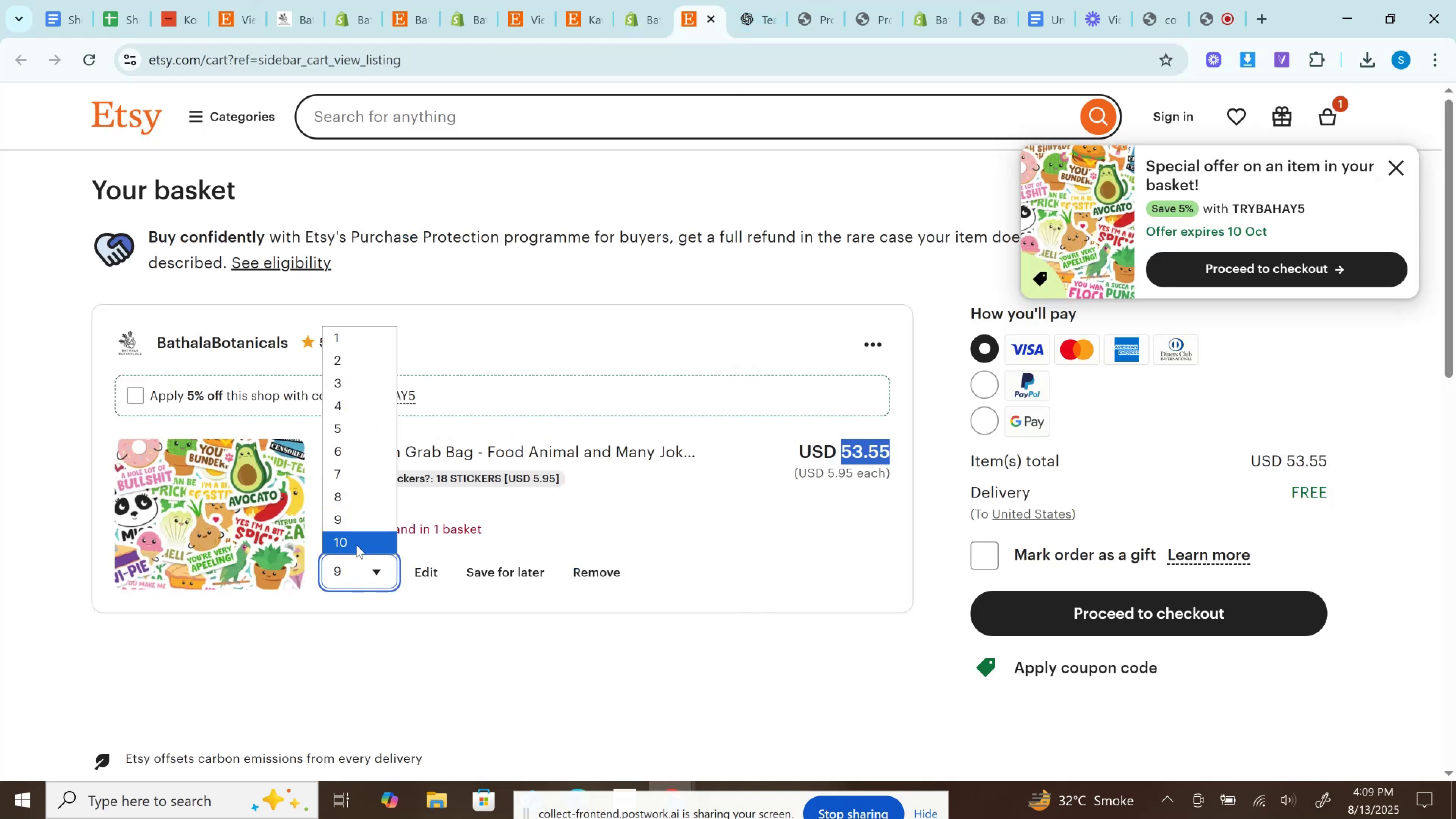 
left_click([356, 547])
 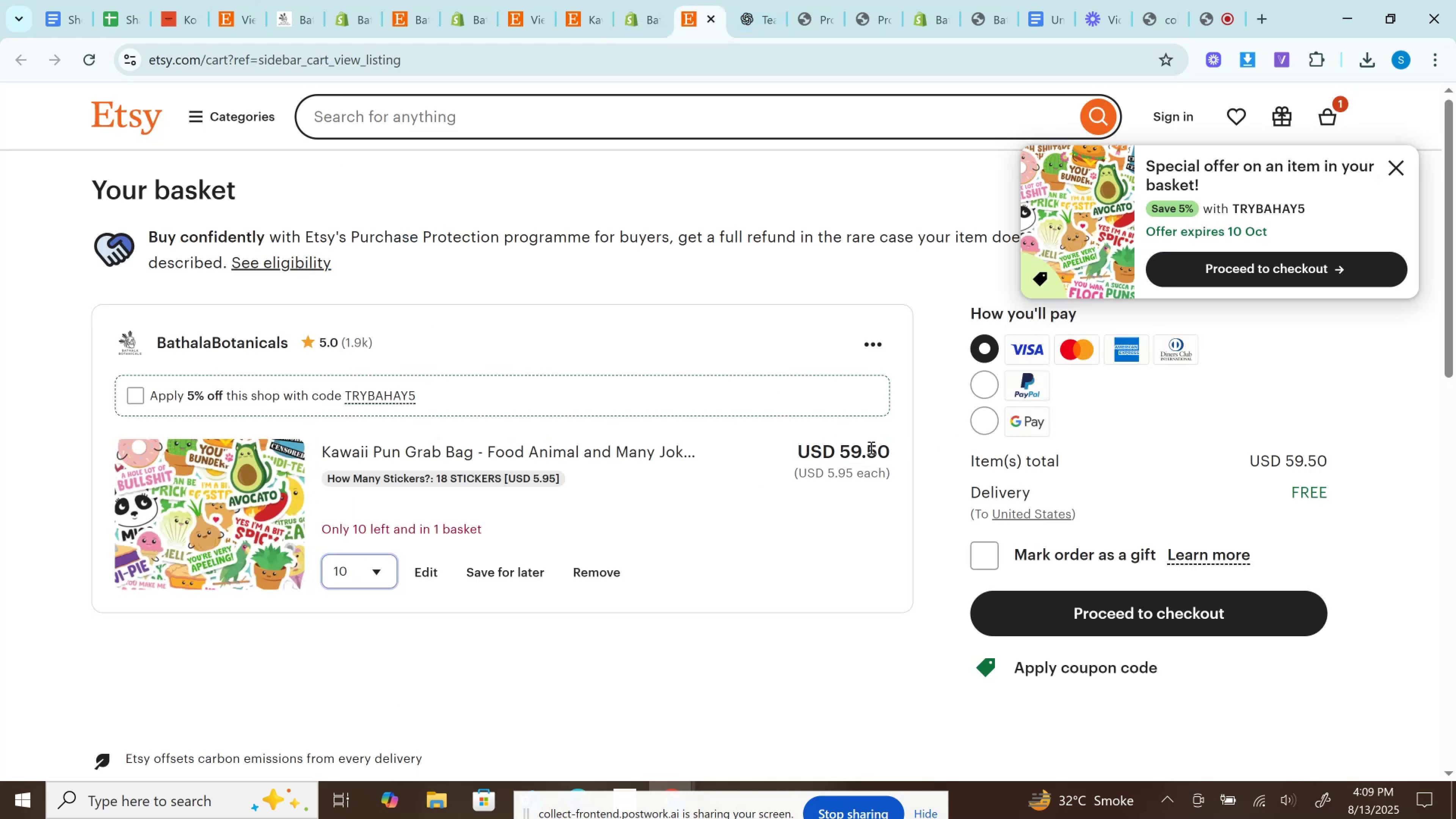 
left_click([854, 453])
 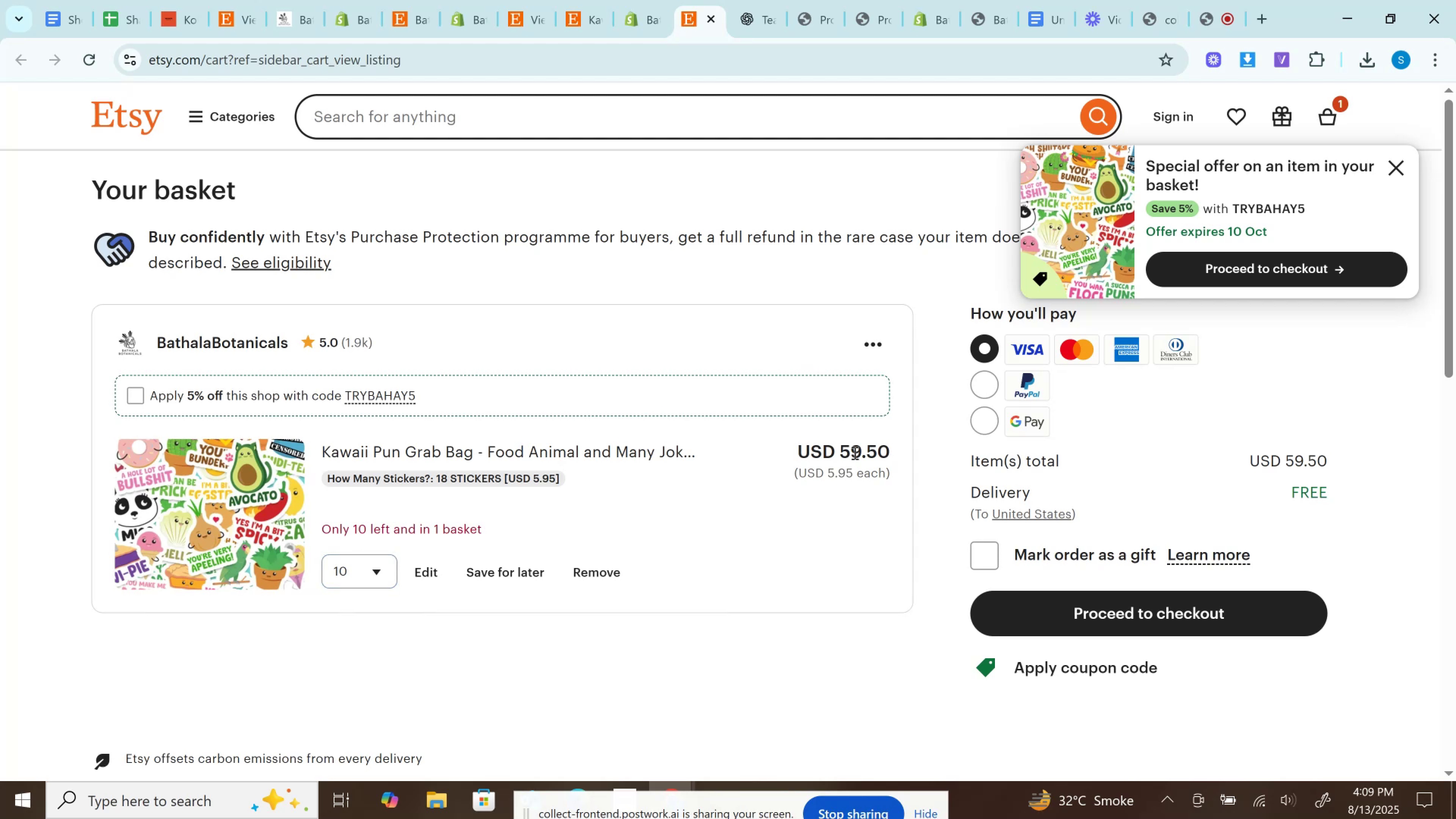 
double_click([854, 453])
 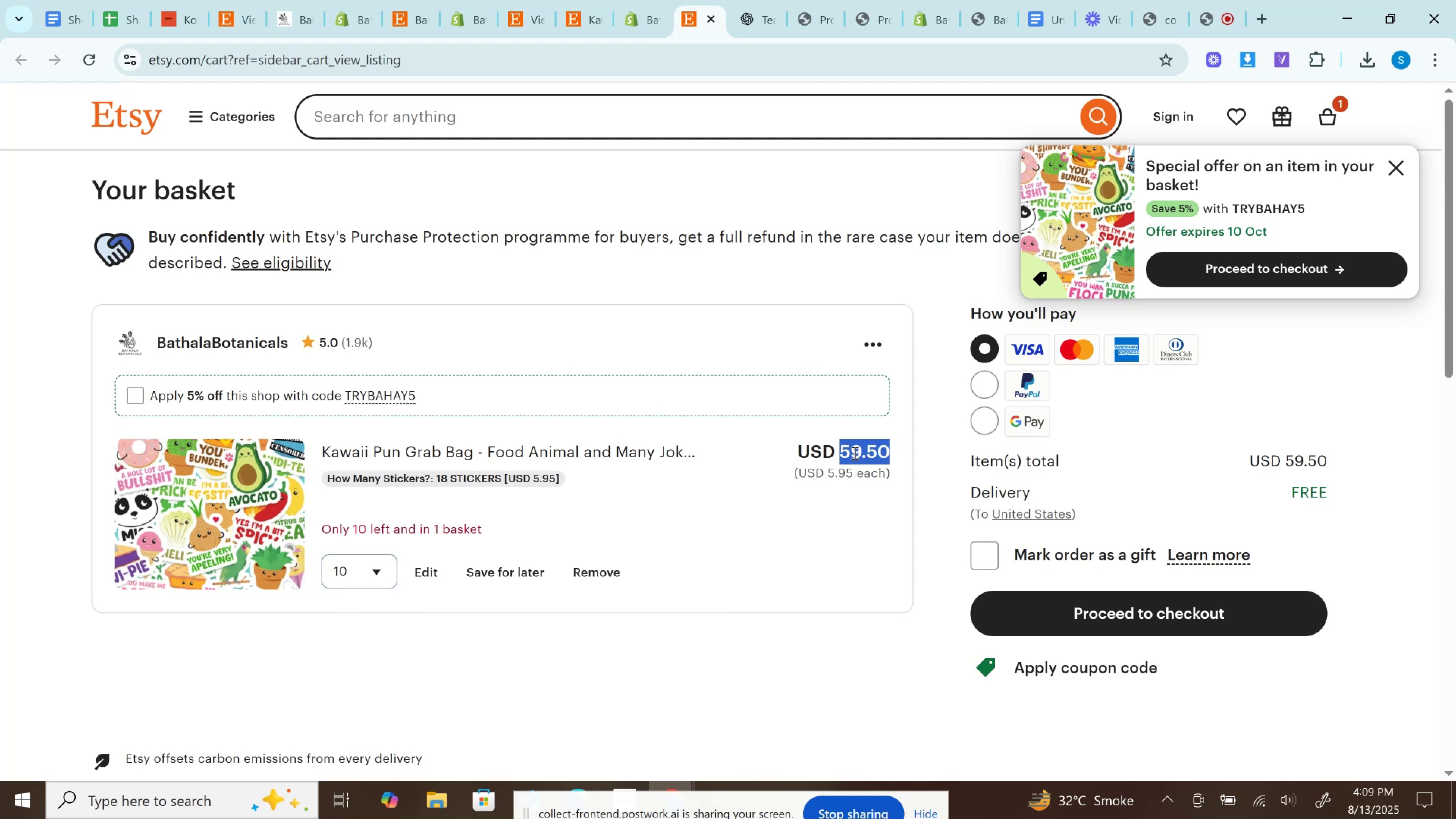 
key(Control+C)
 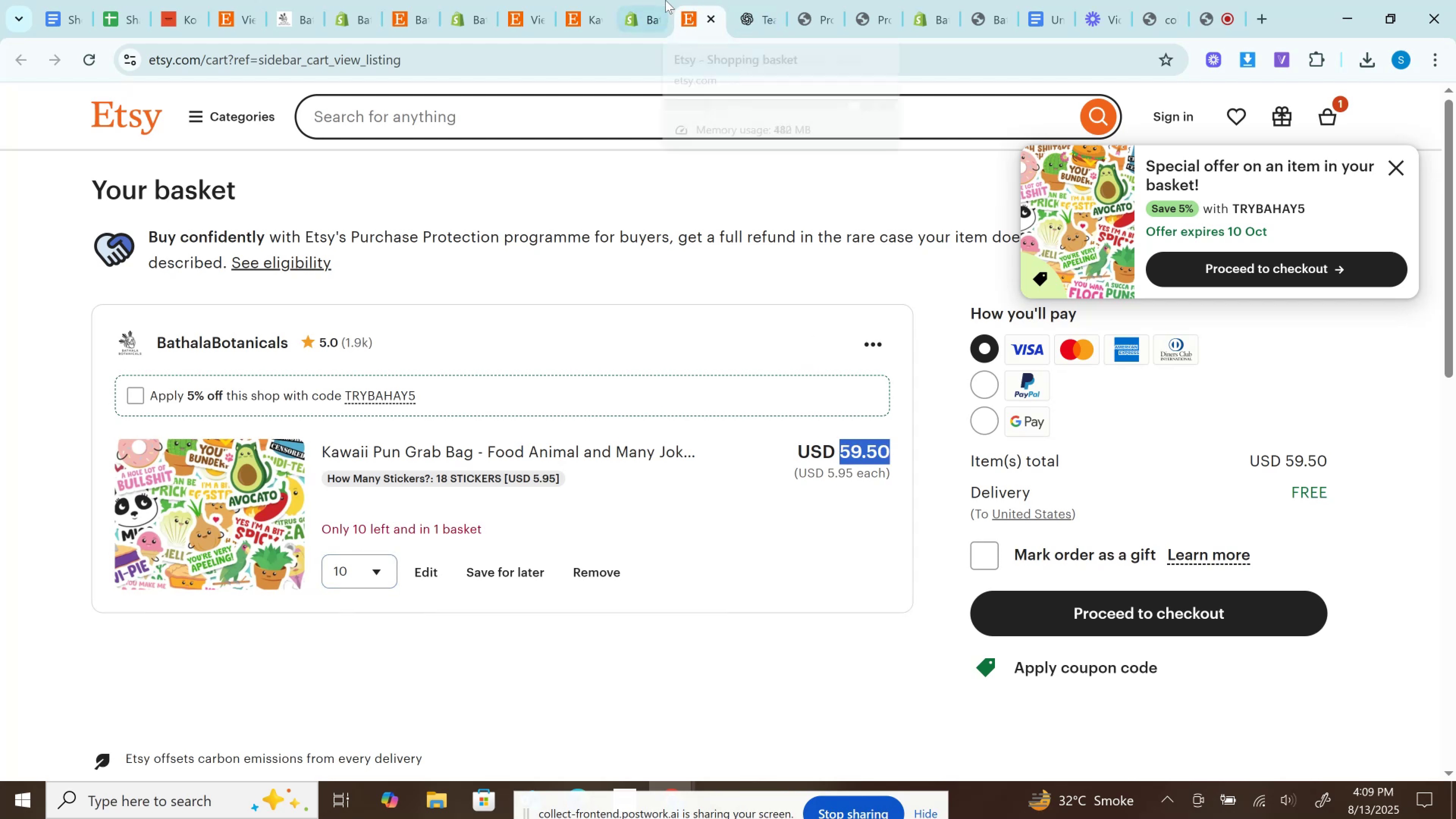 
left_click([659, 0])
 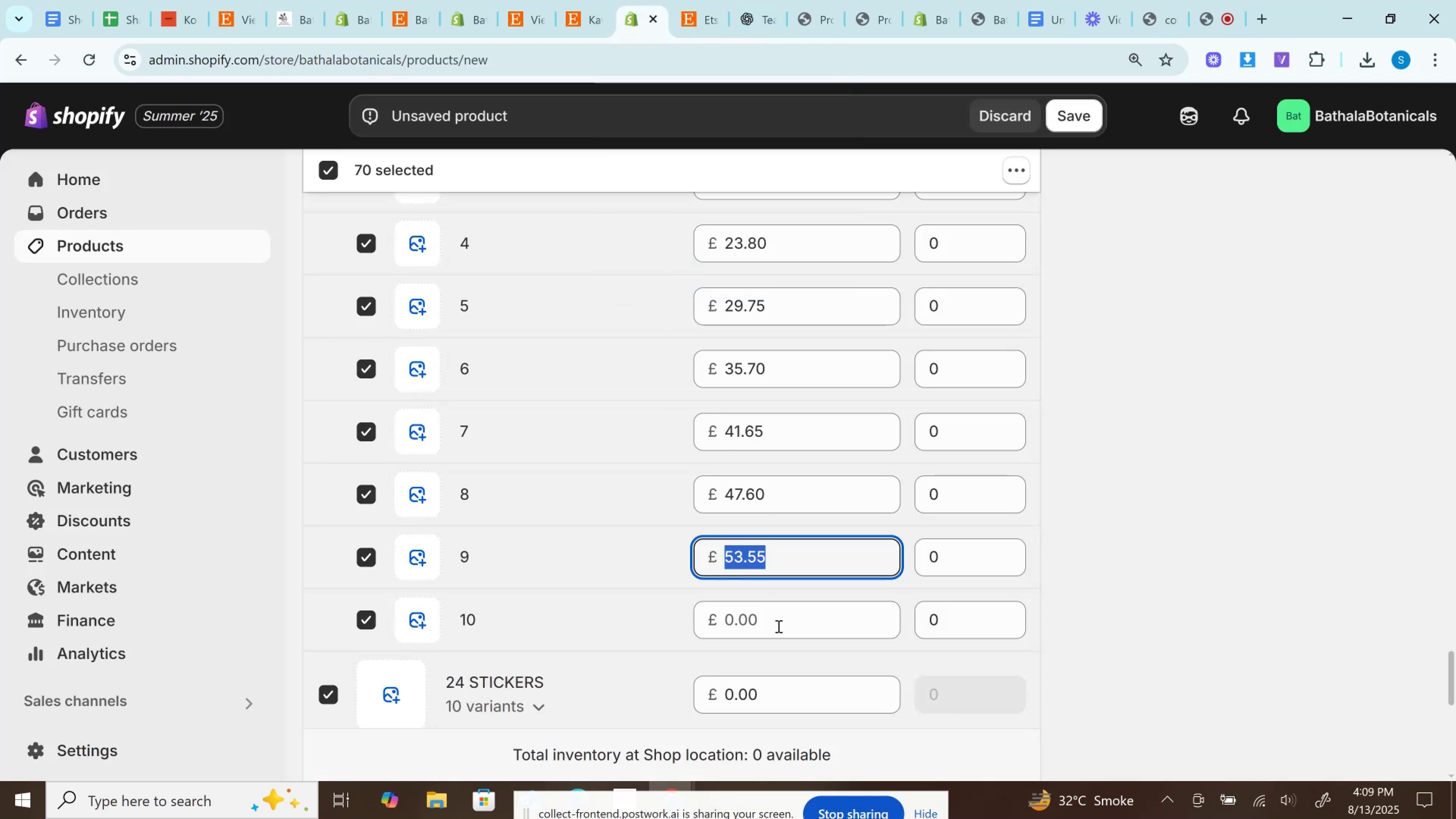 
left_click([778, 627])
 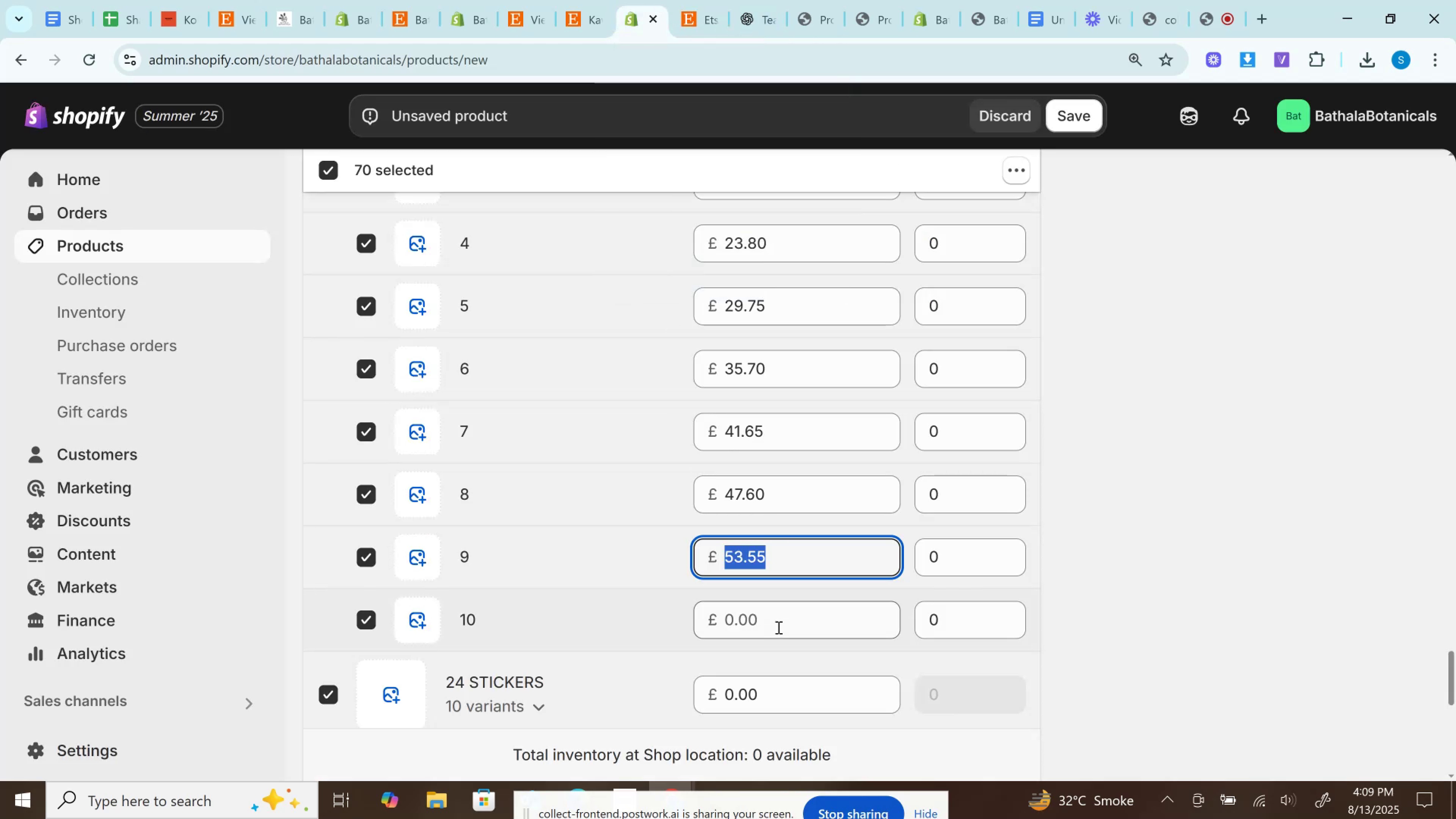 
key(Control+V)
 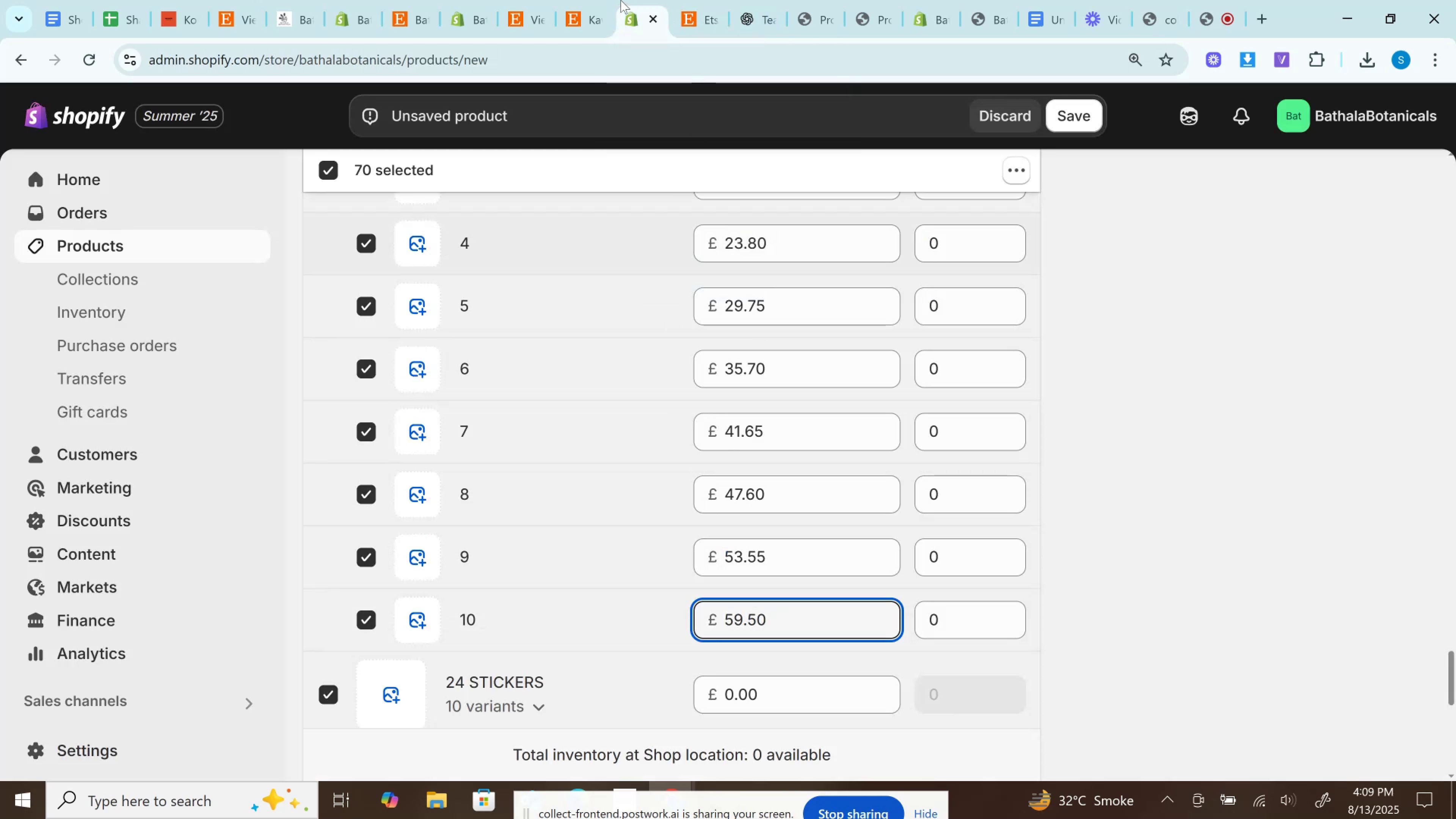 
left_click([594, 0])
 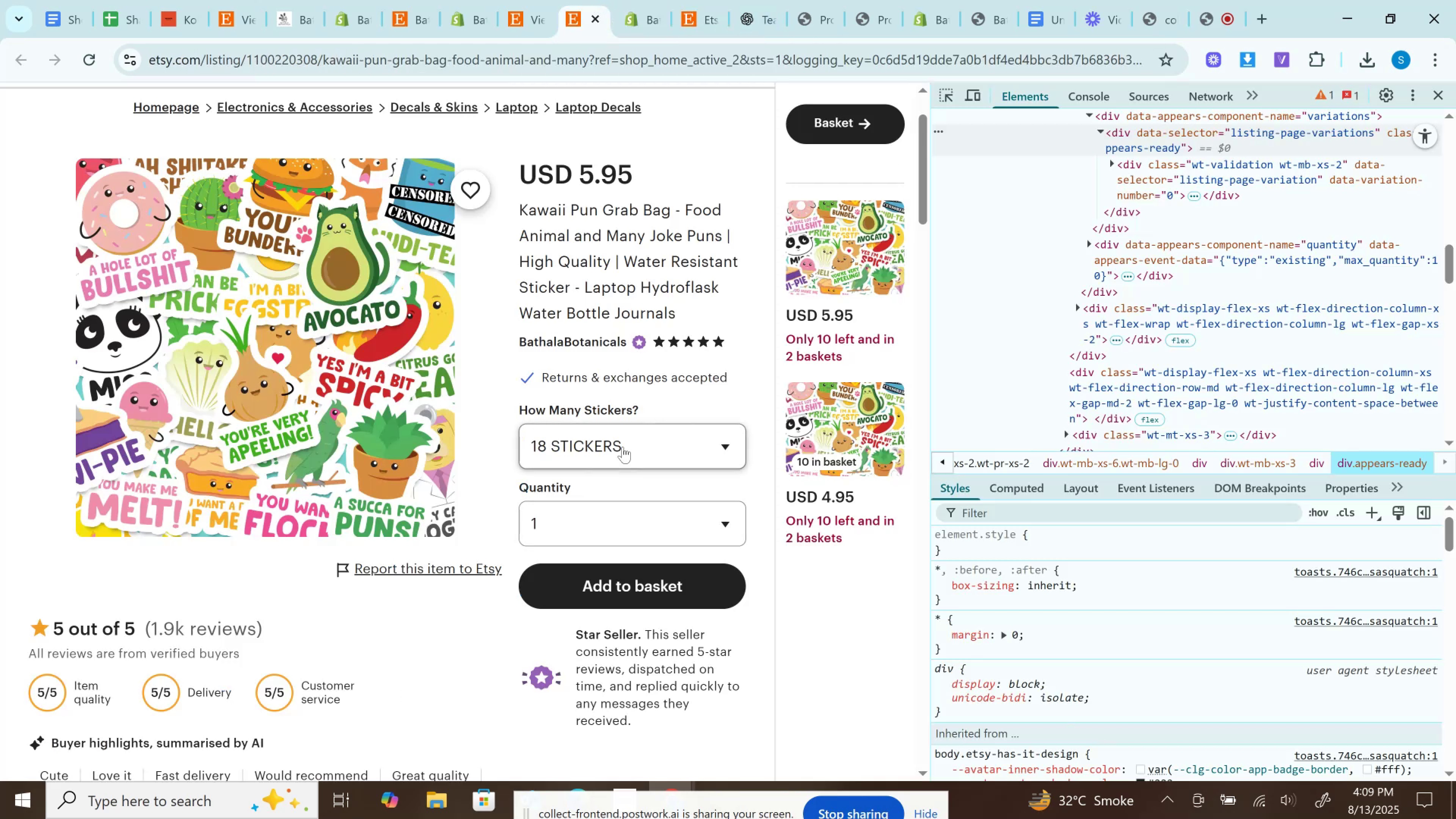 
left_click([623, 443])
 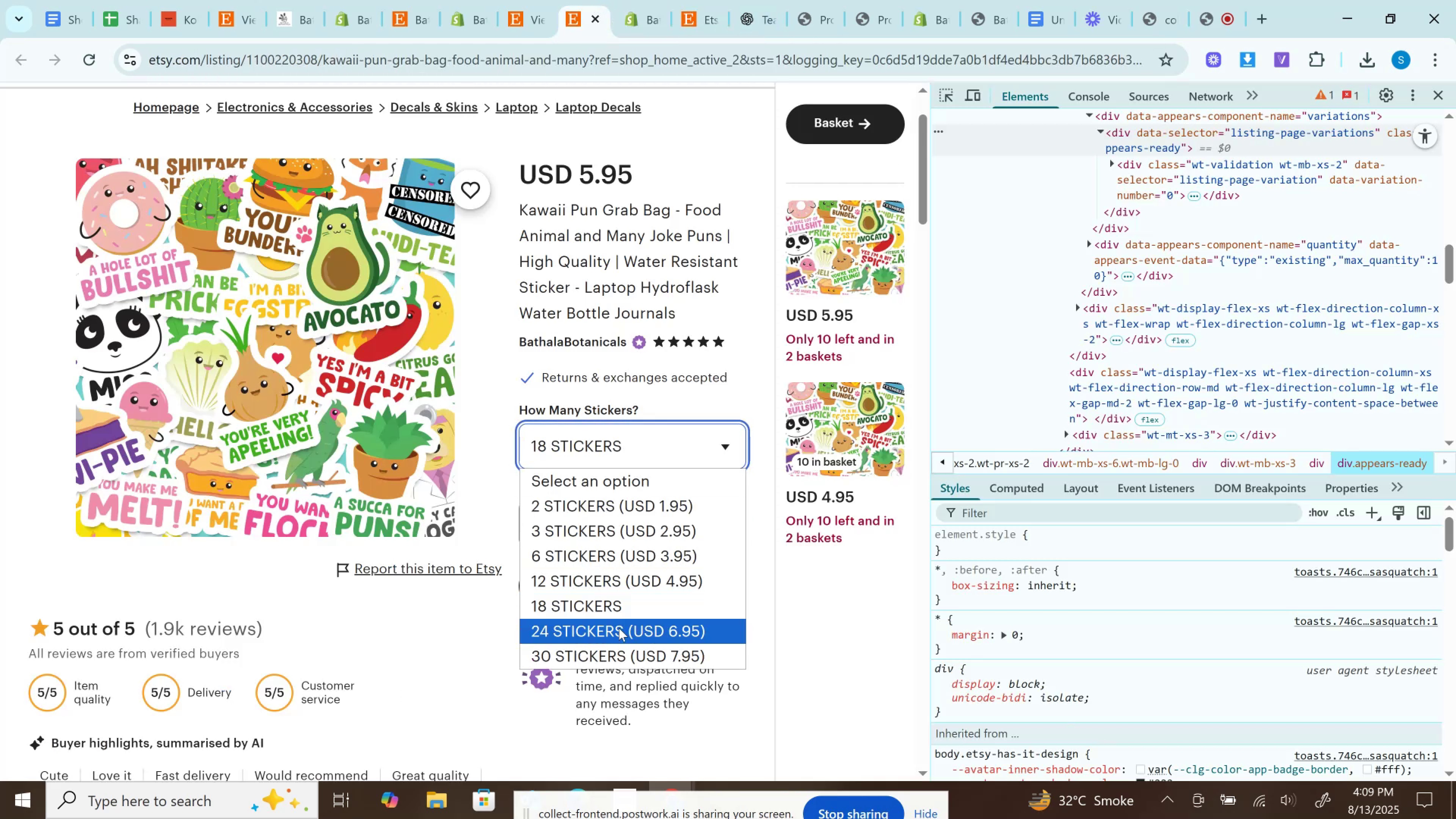 
left_click([619, 628])
 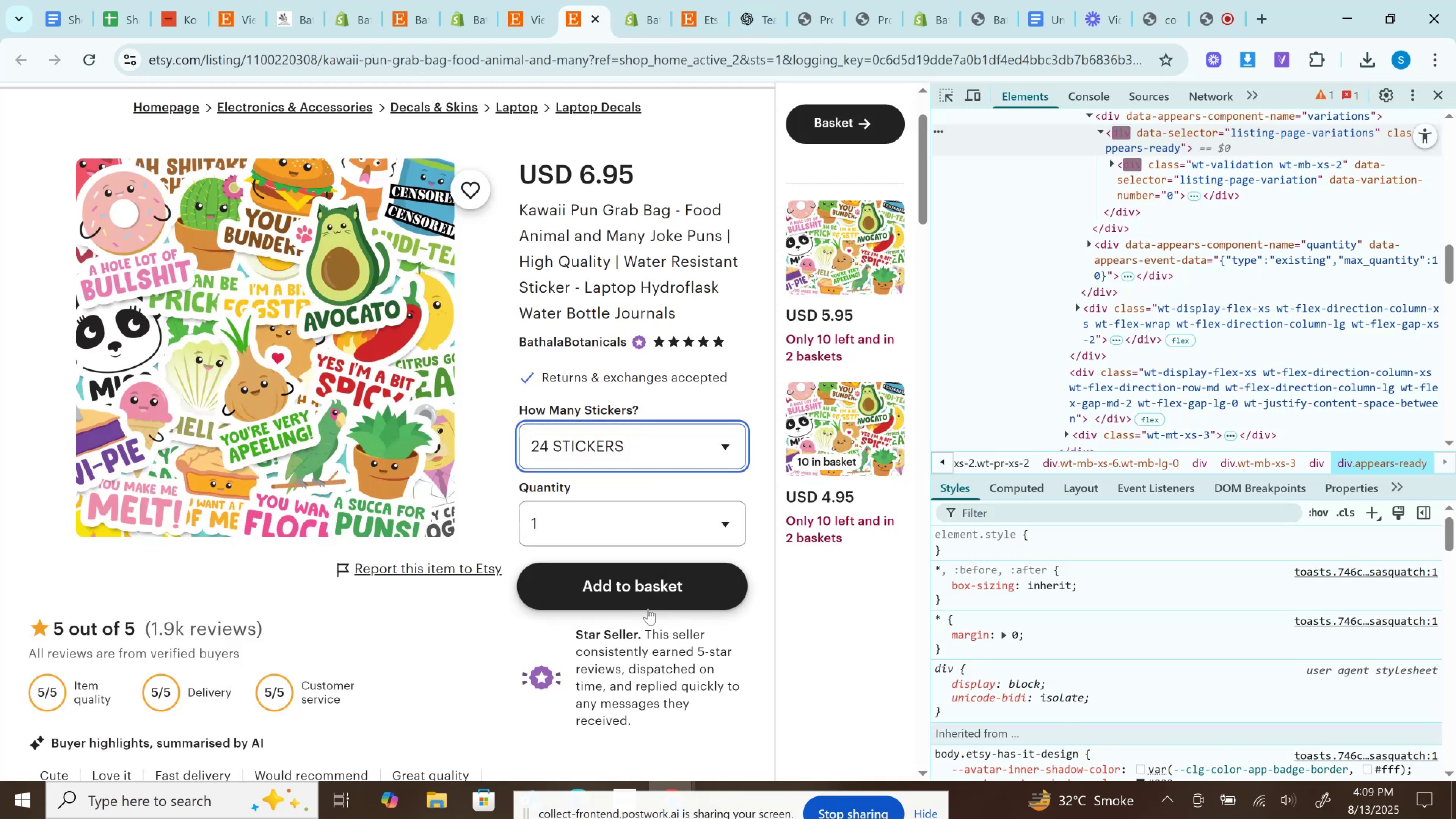 
left_click([648, 608])
 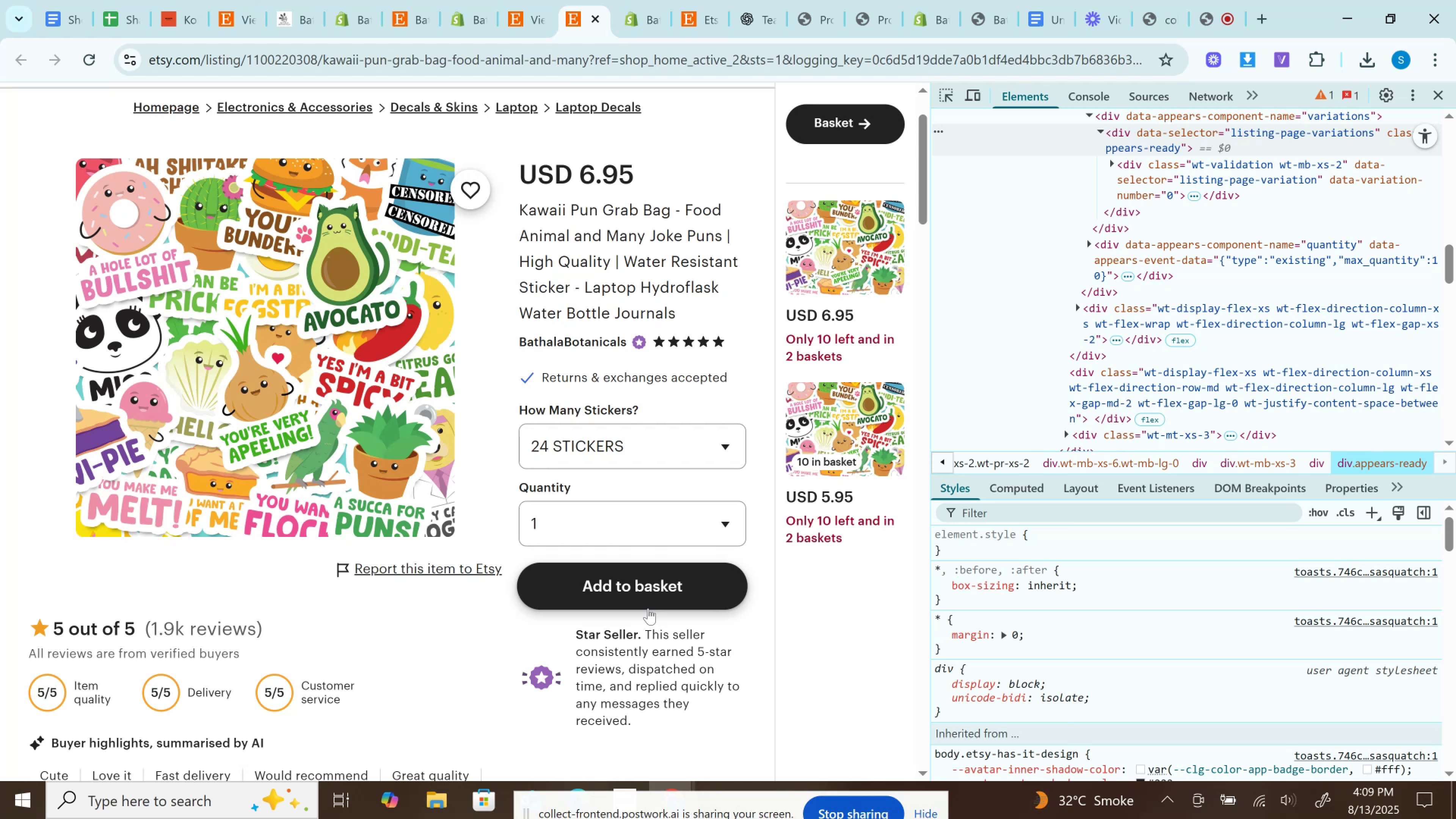 
wait(14.05)
 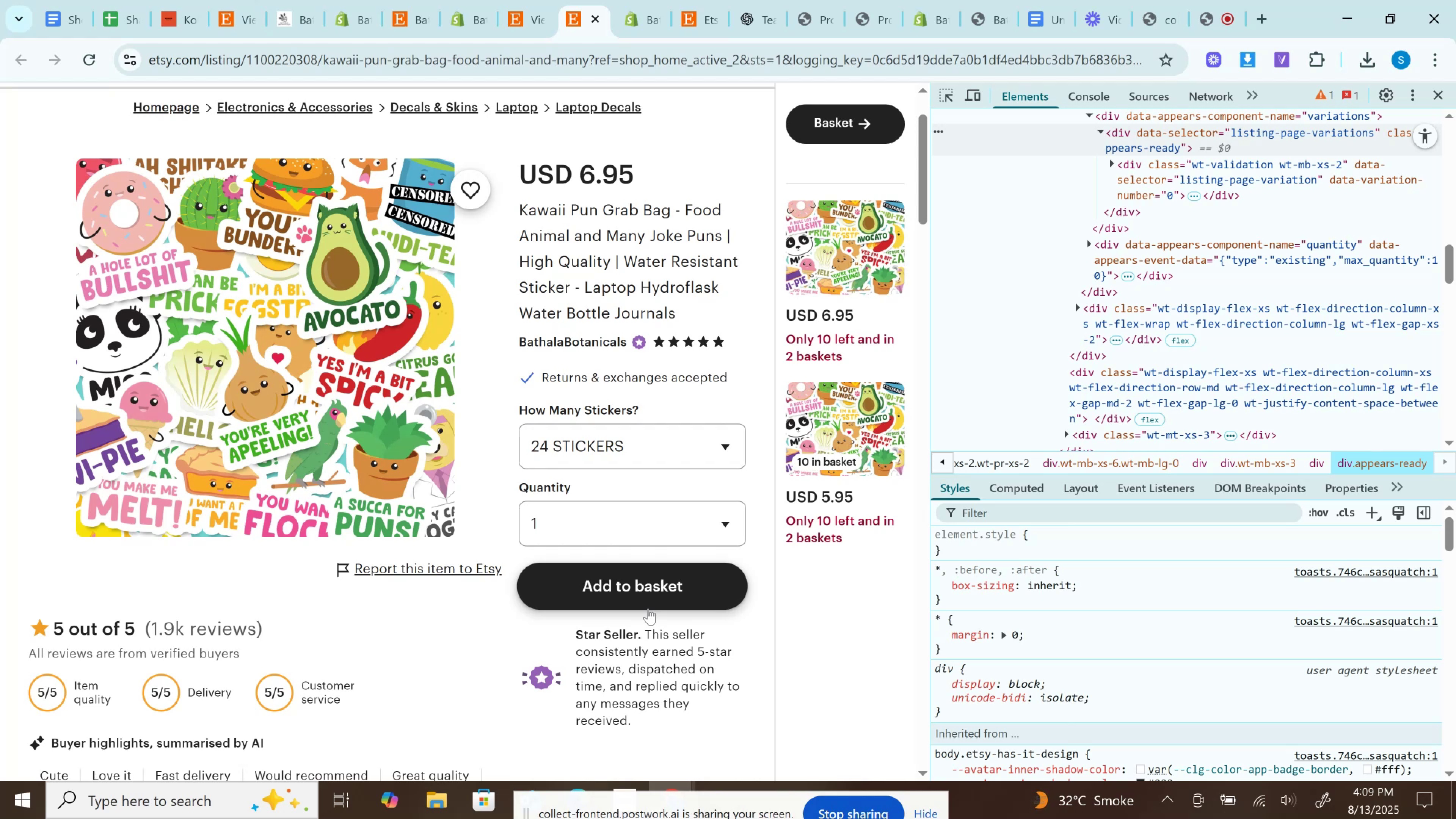 
left_click([630, 0])
 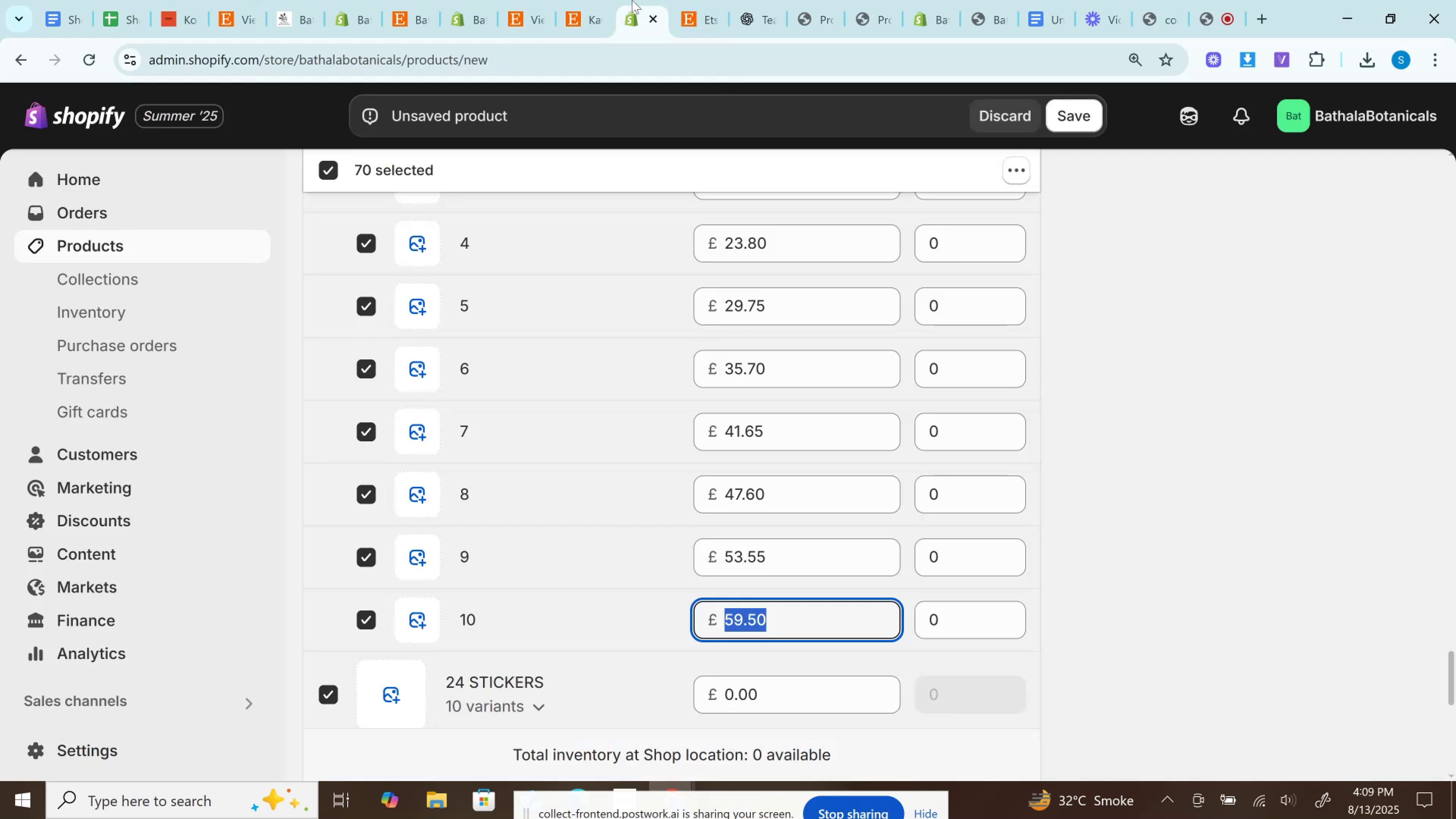 
scroll: coordinate [791, 433], scroll_direction: down, amount: 4.0
 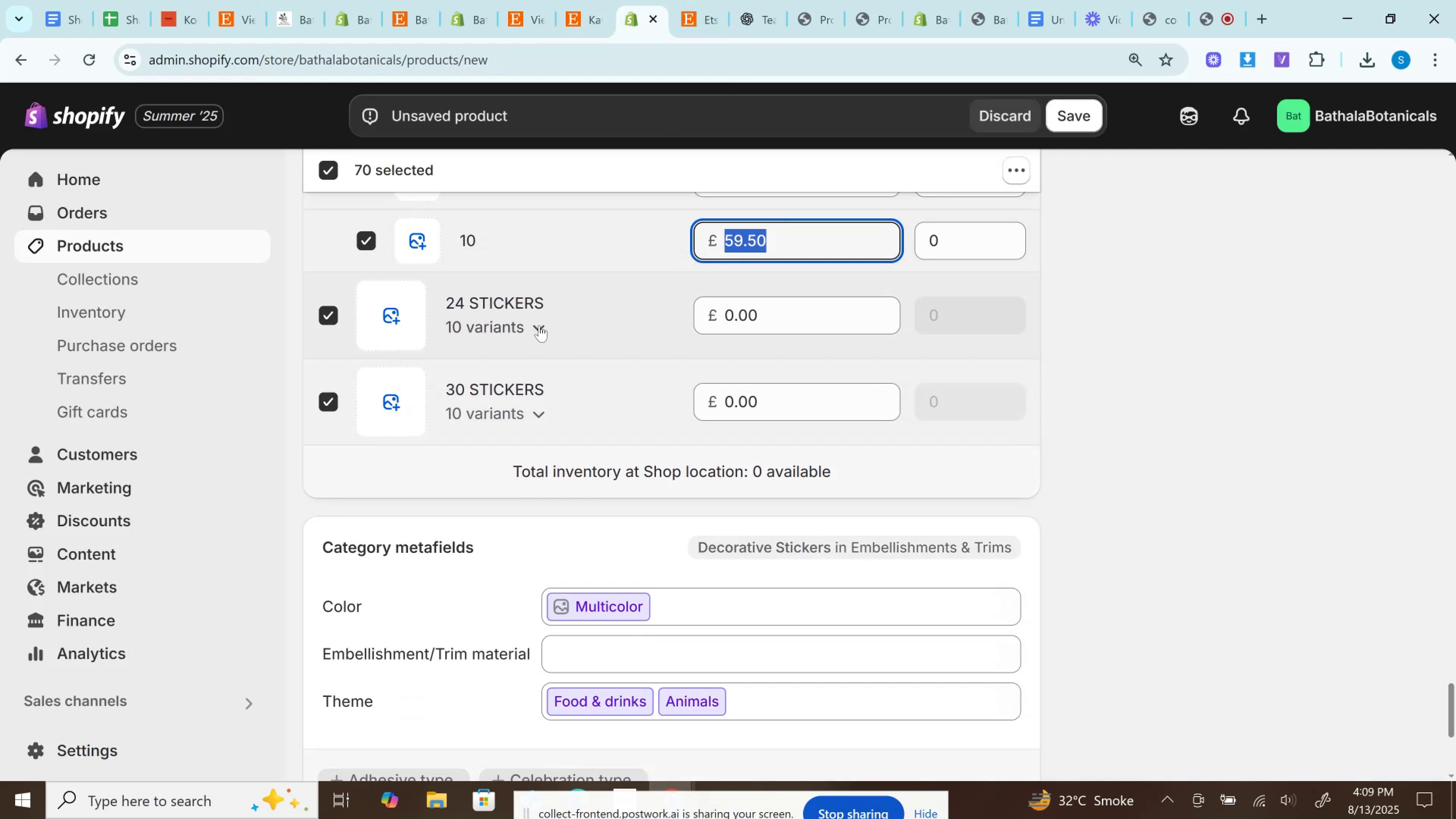 
left_click([540, 326])
 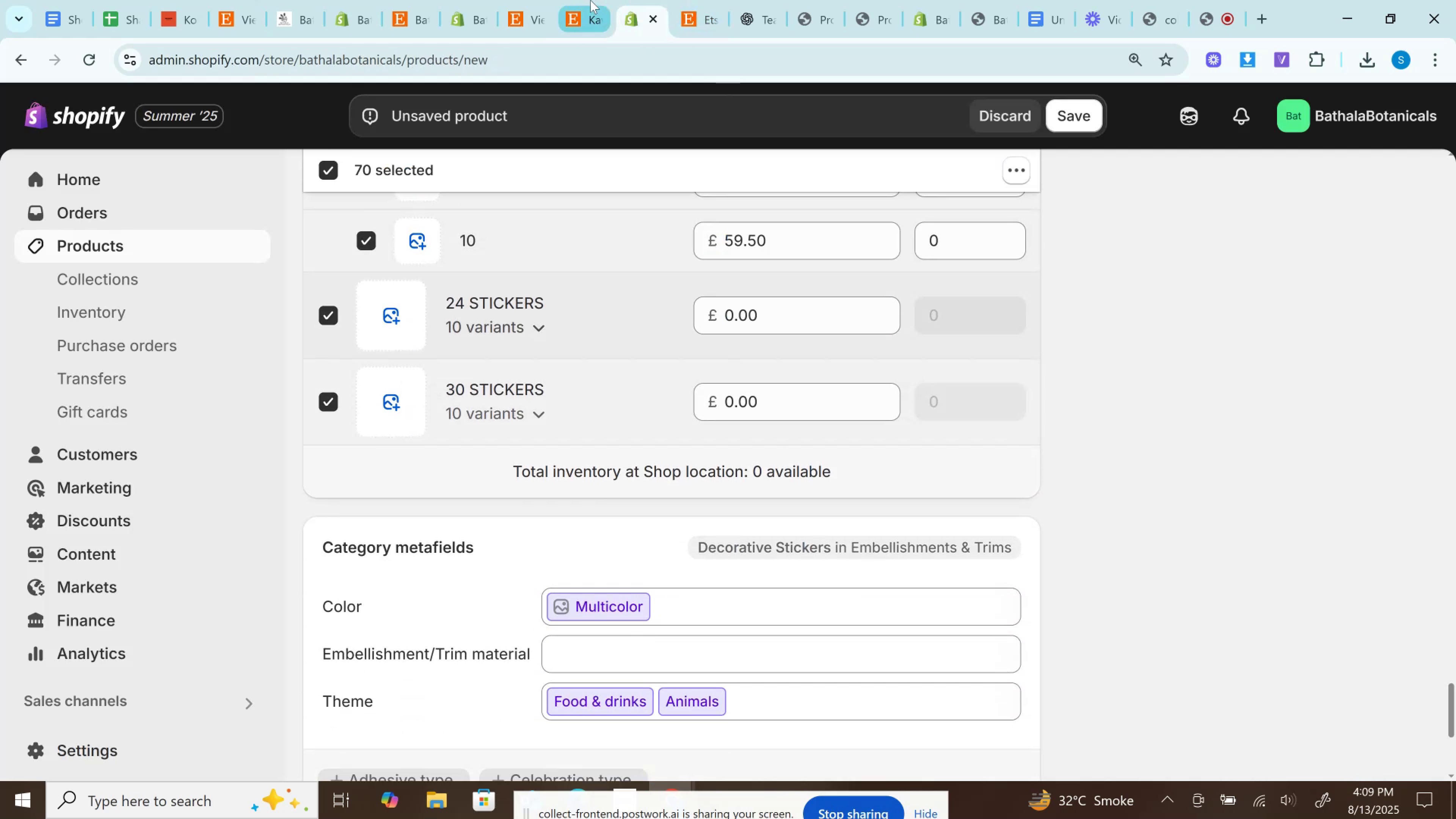 
left_click([590, 0])
 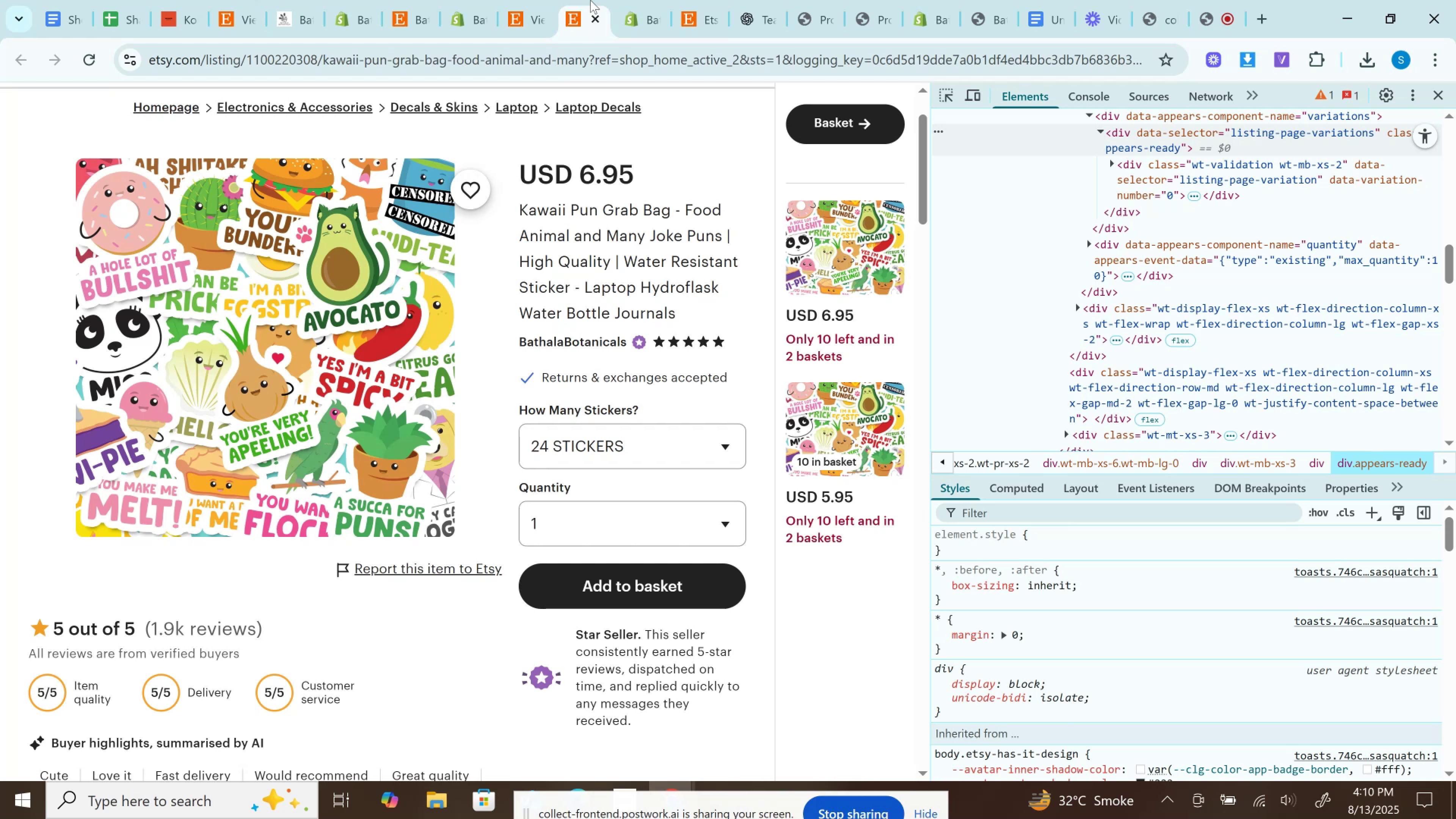 
wait(5.77)
 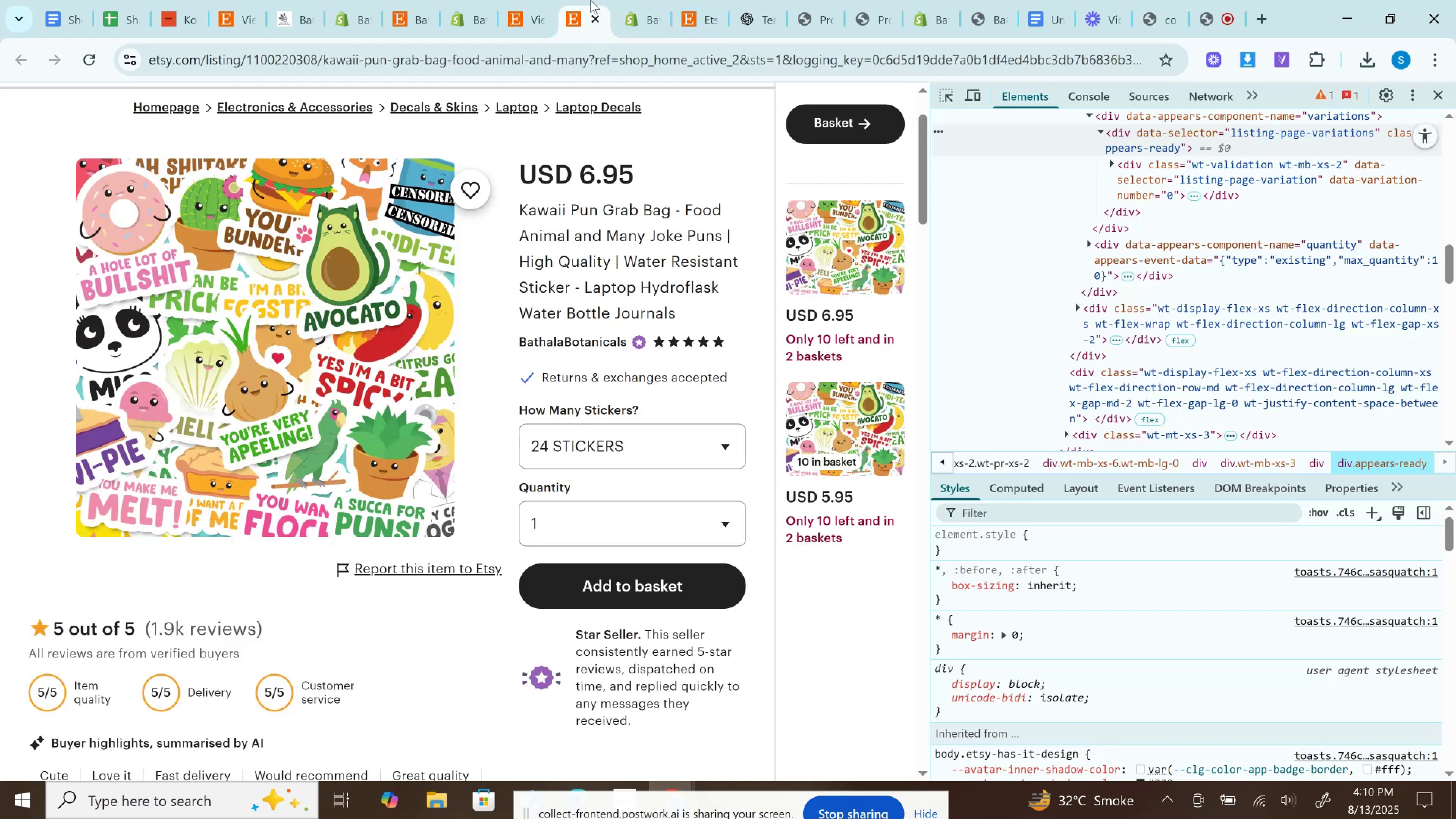 
left_click([645, 591])
 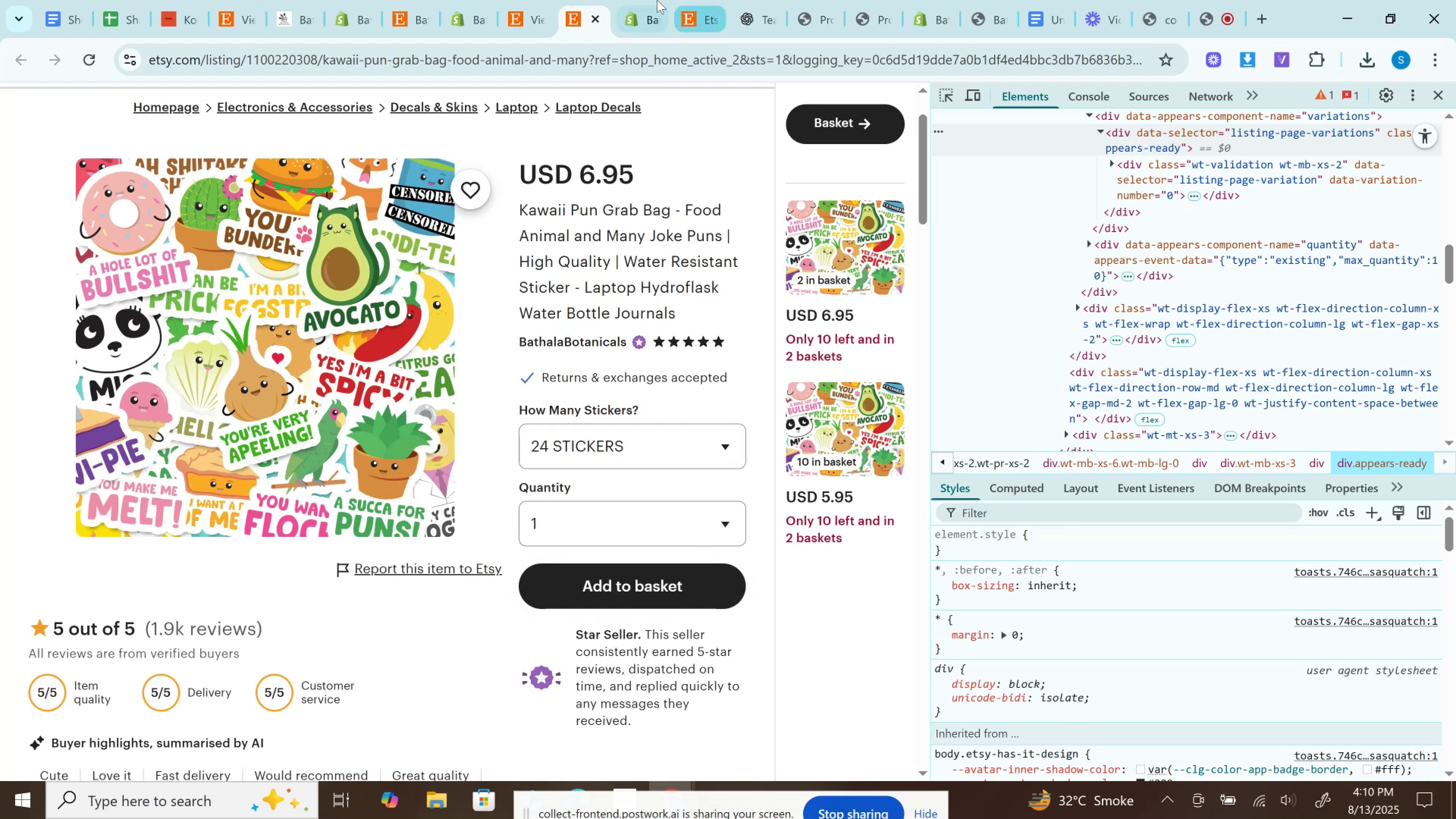 
left_click([639, 0])
 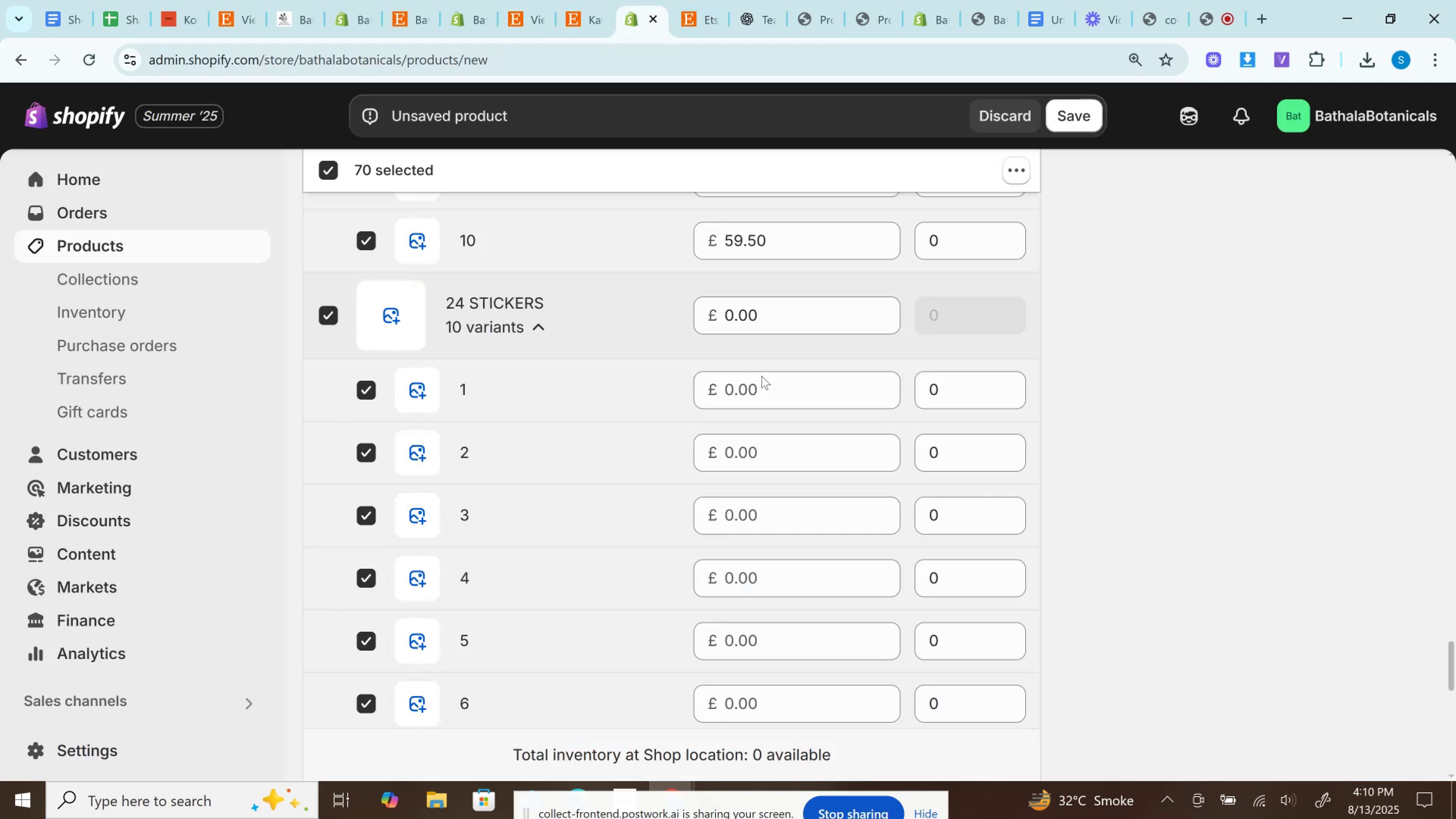 
left_click([696, 0])
 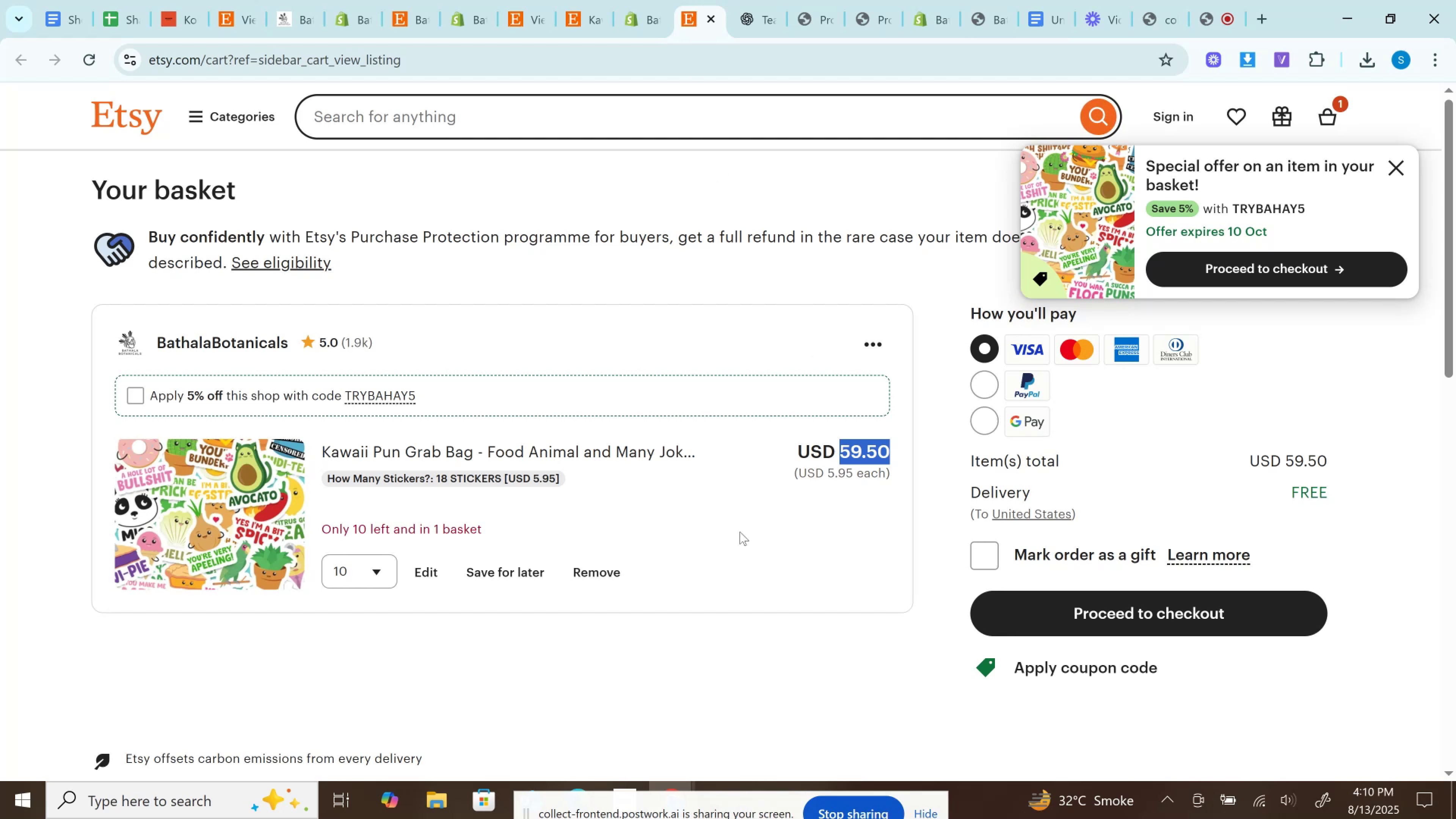 
left_click([570, 573])
 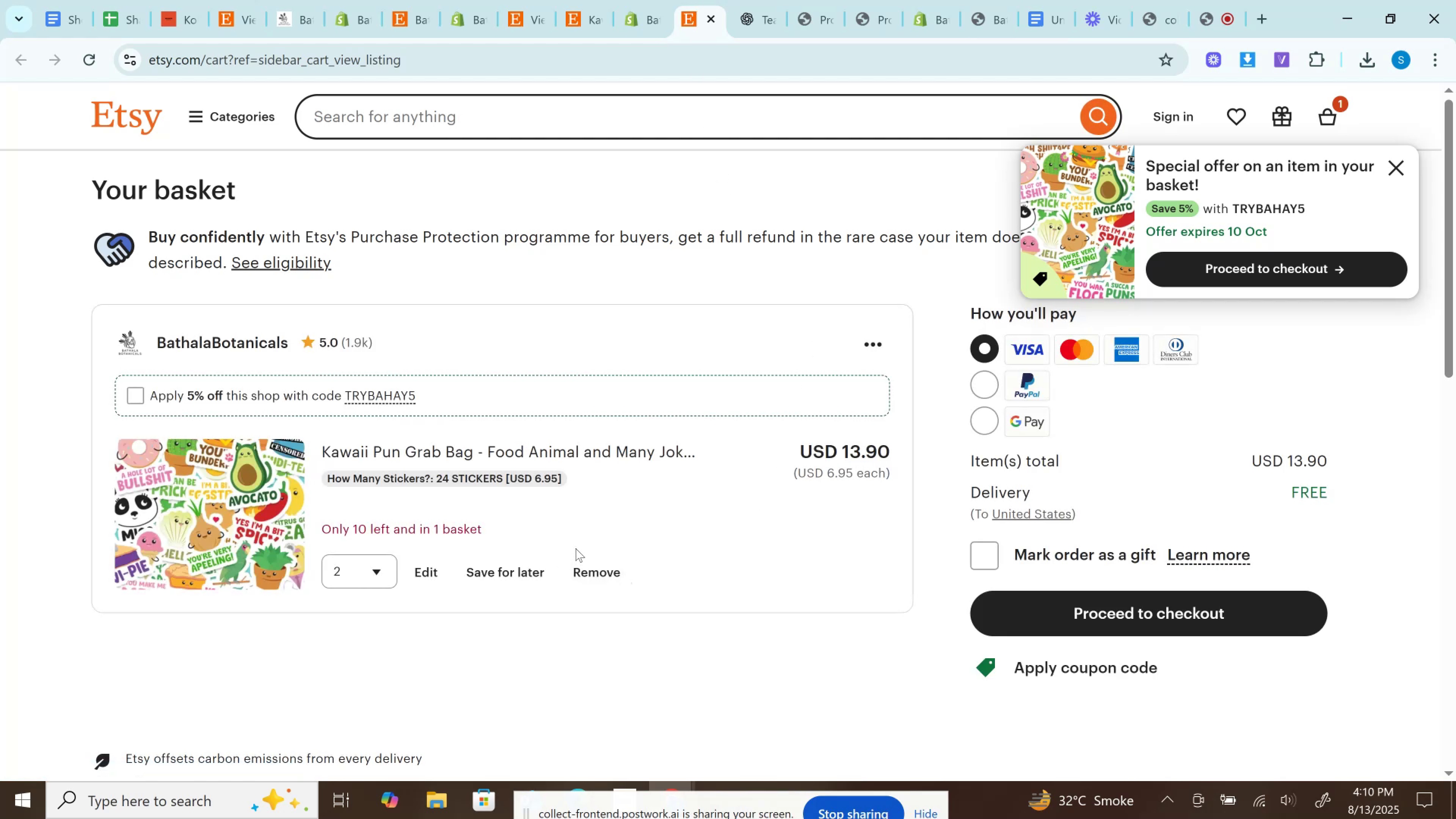 
wait(11.66)
 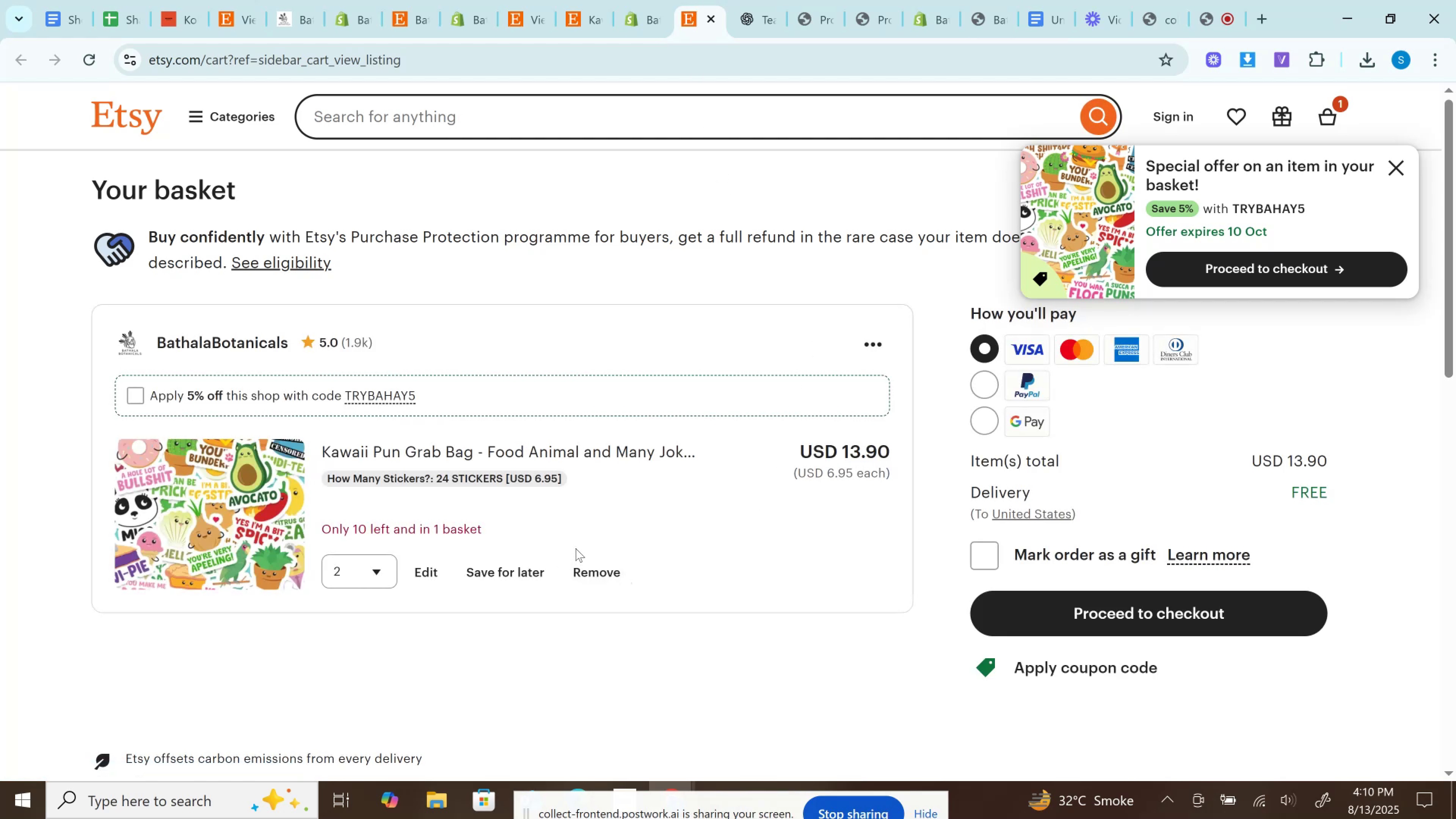 
left_click([865, 447])
 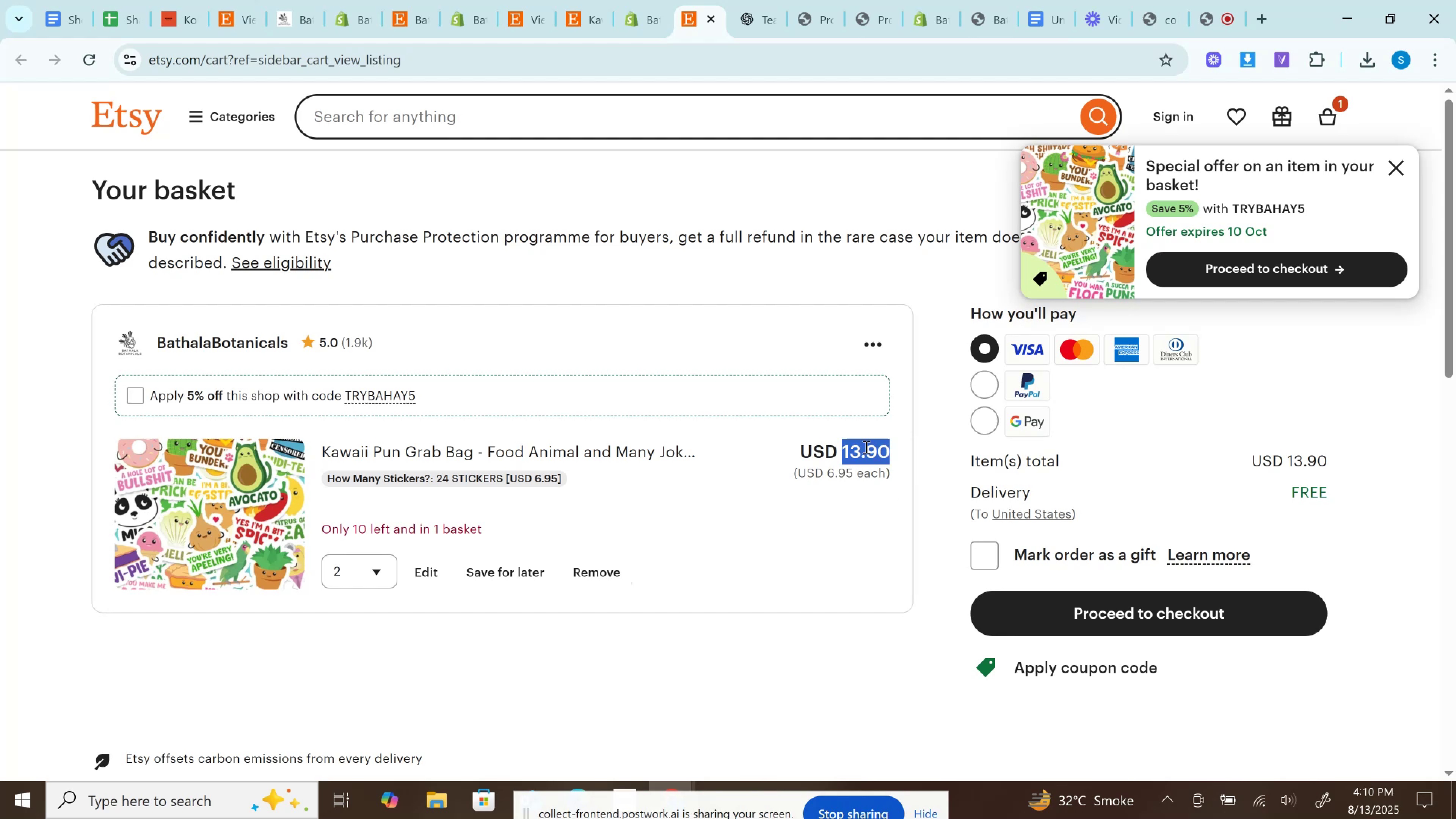 
double_click([865, 447])
 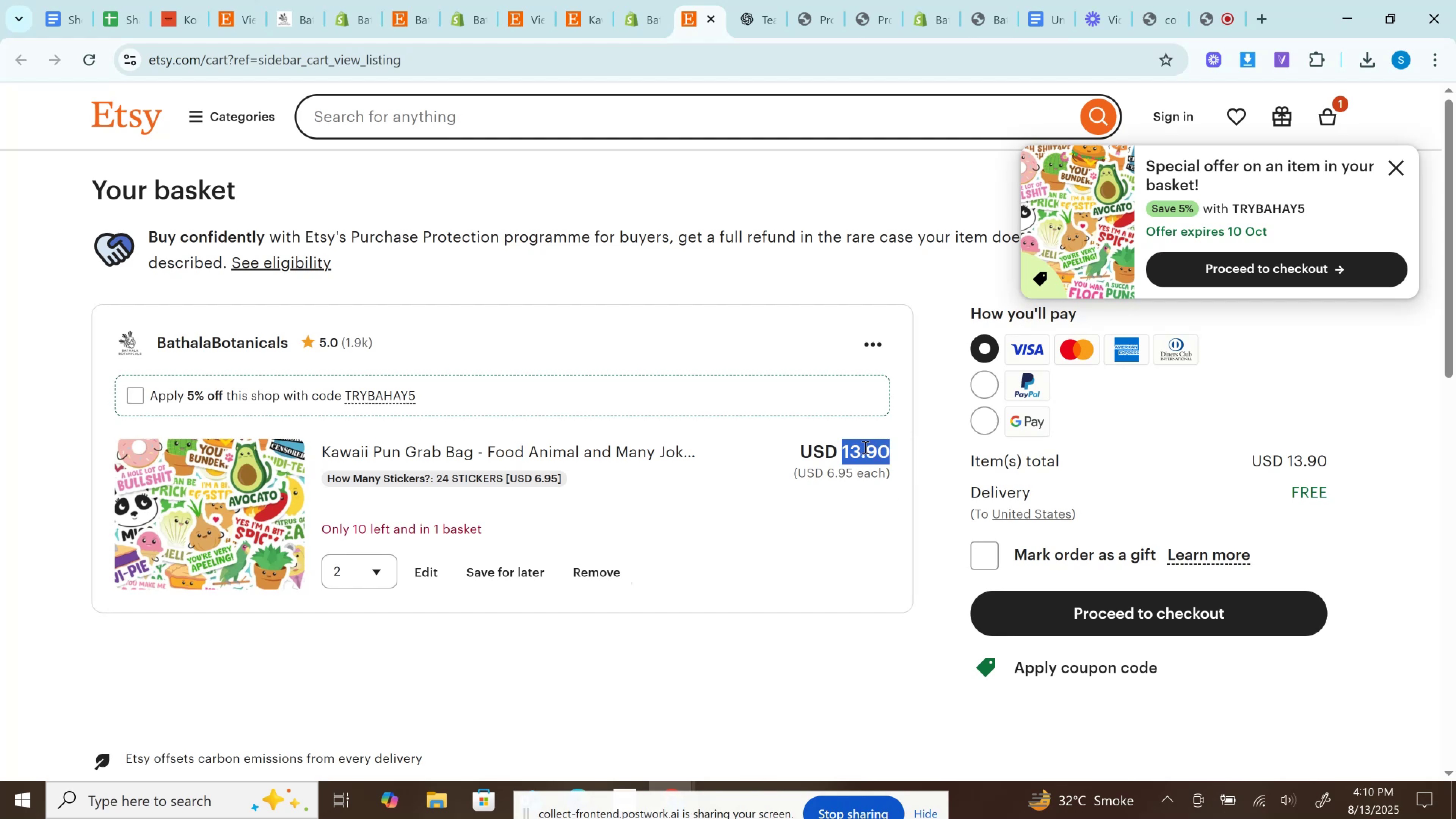 
key(Control+C)
 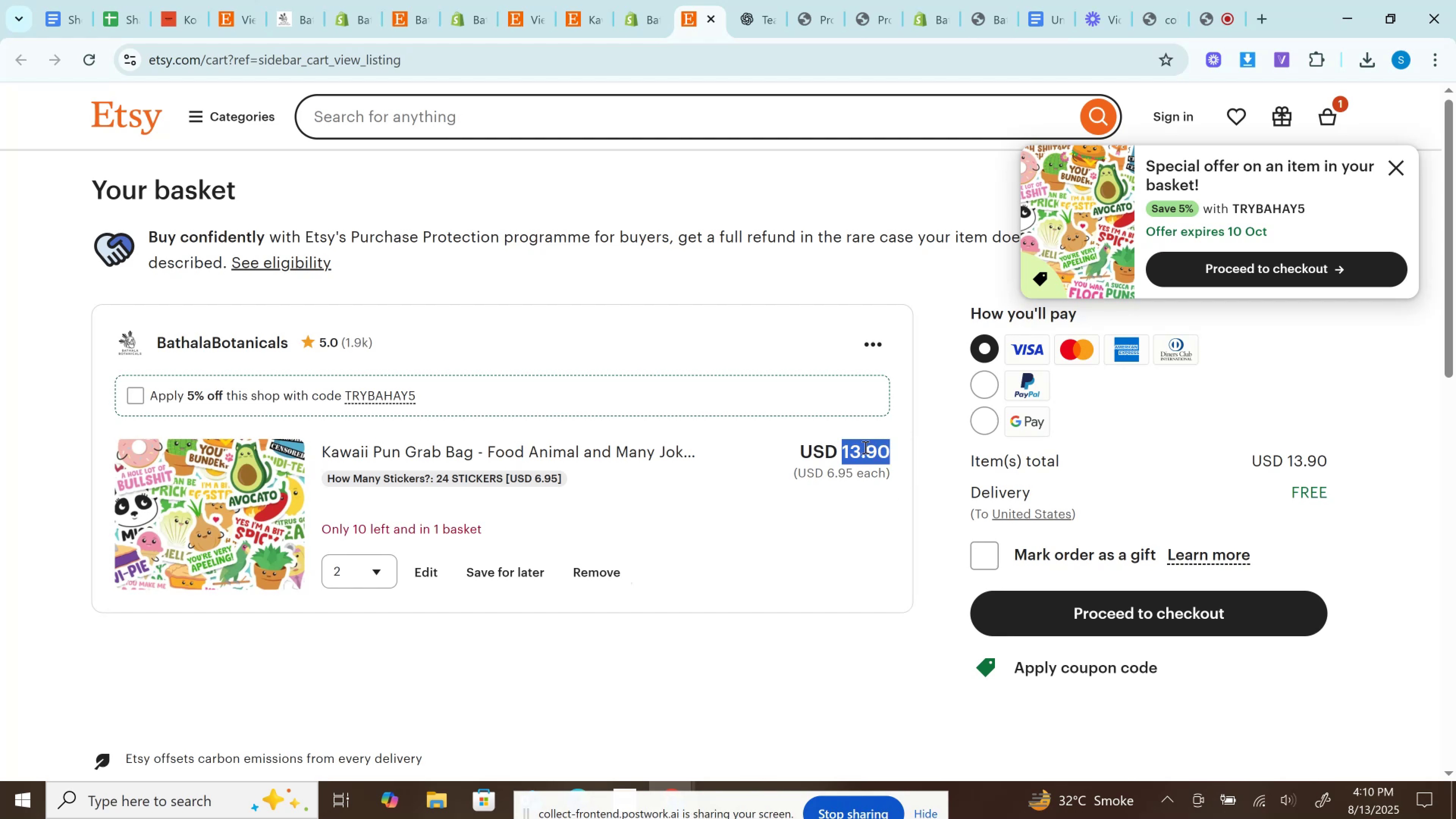 
key(Control+C)
 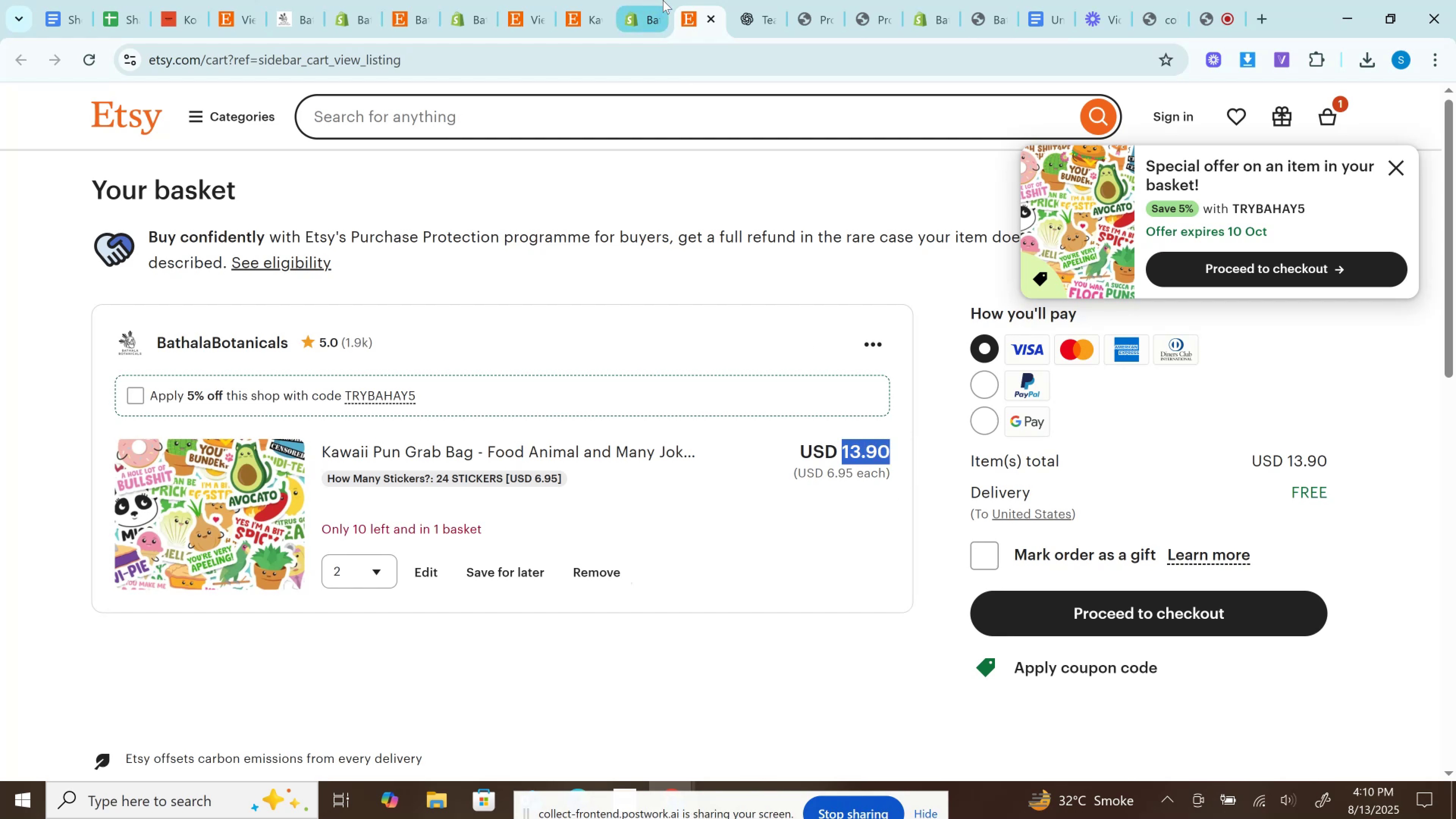 
left_click([657, 0])
 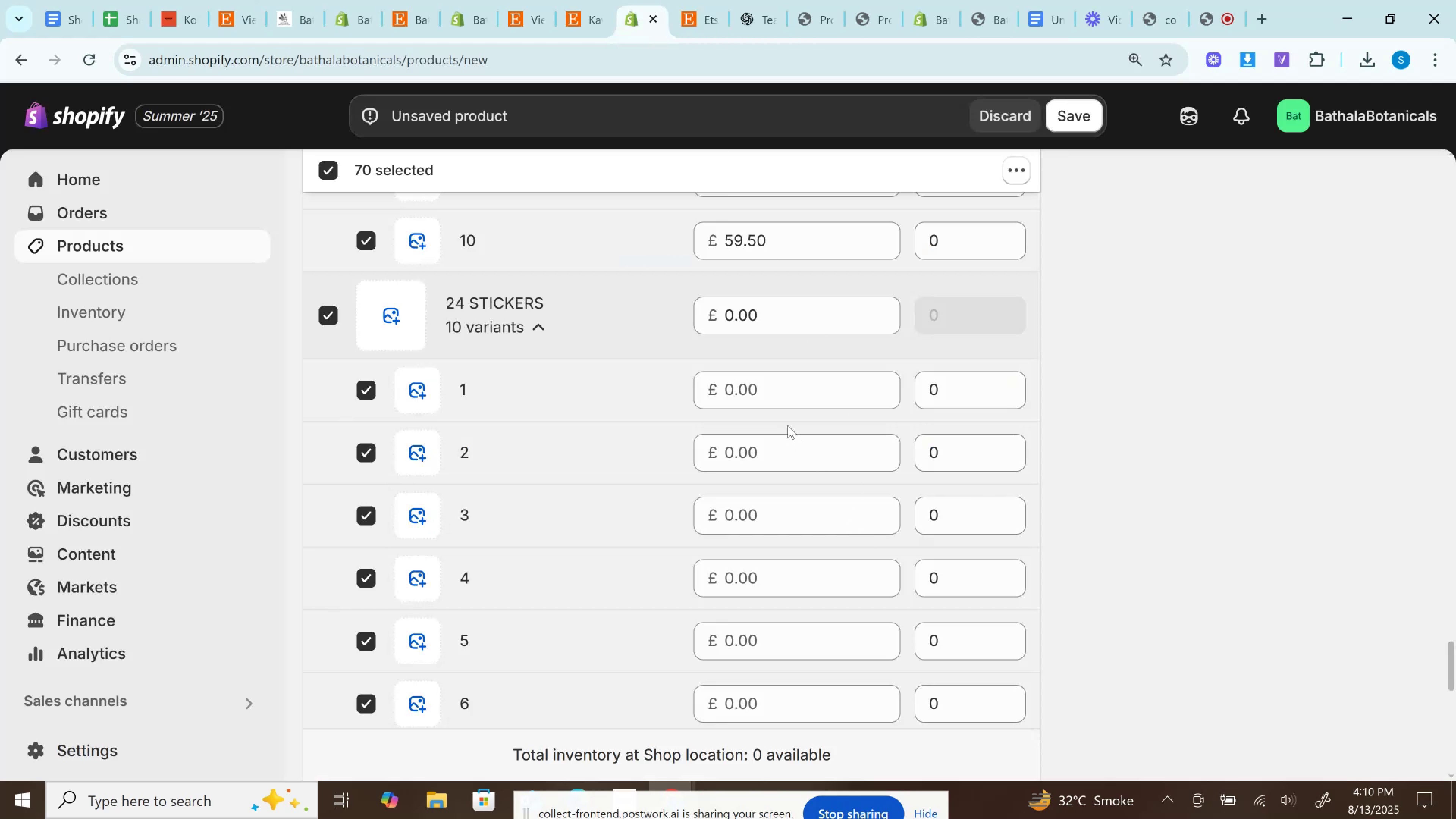 
key(Control+V)
 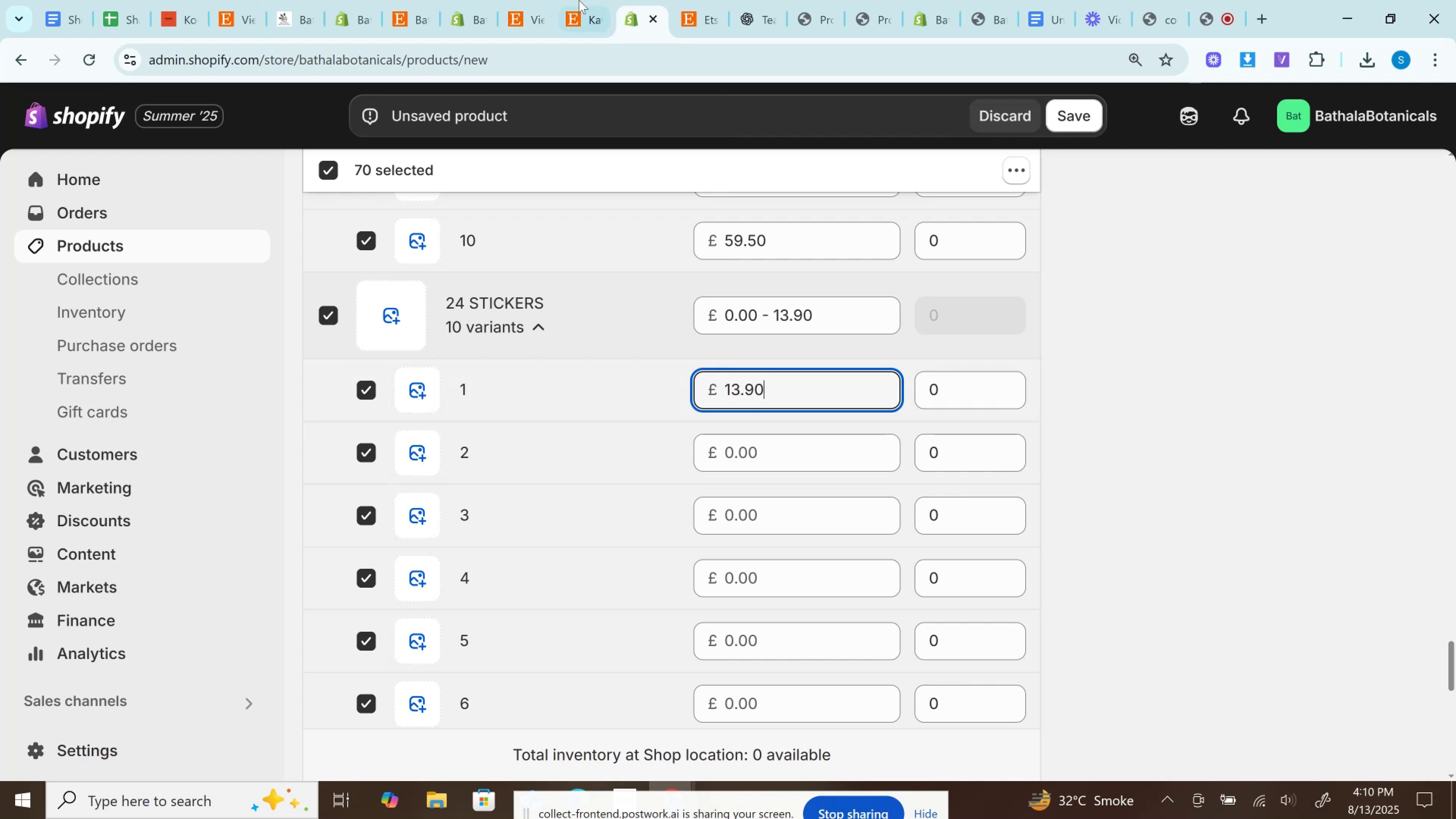 
left_click([581, 0])
 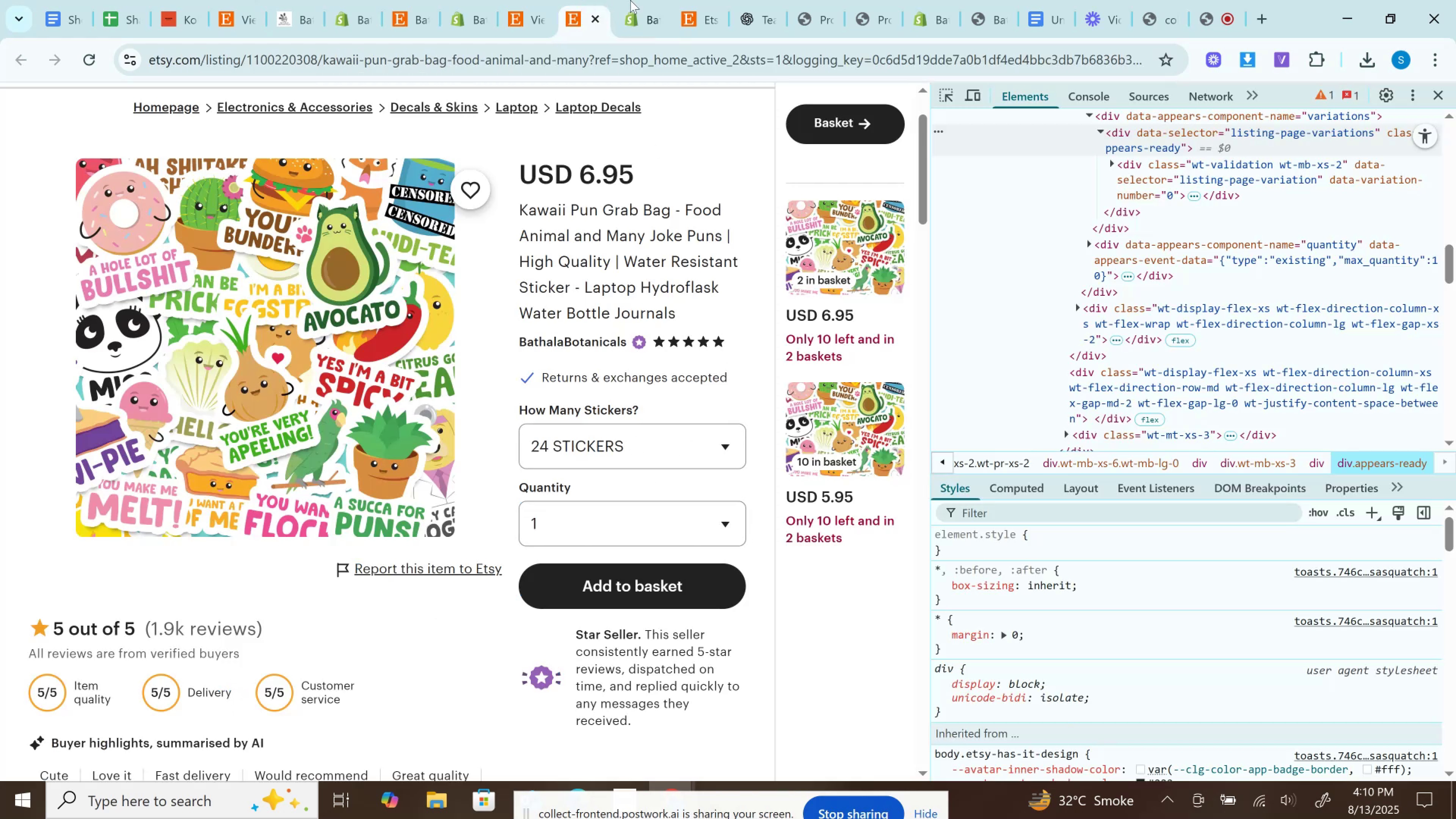 
left_click([694, 0])
 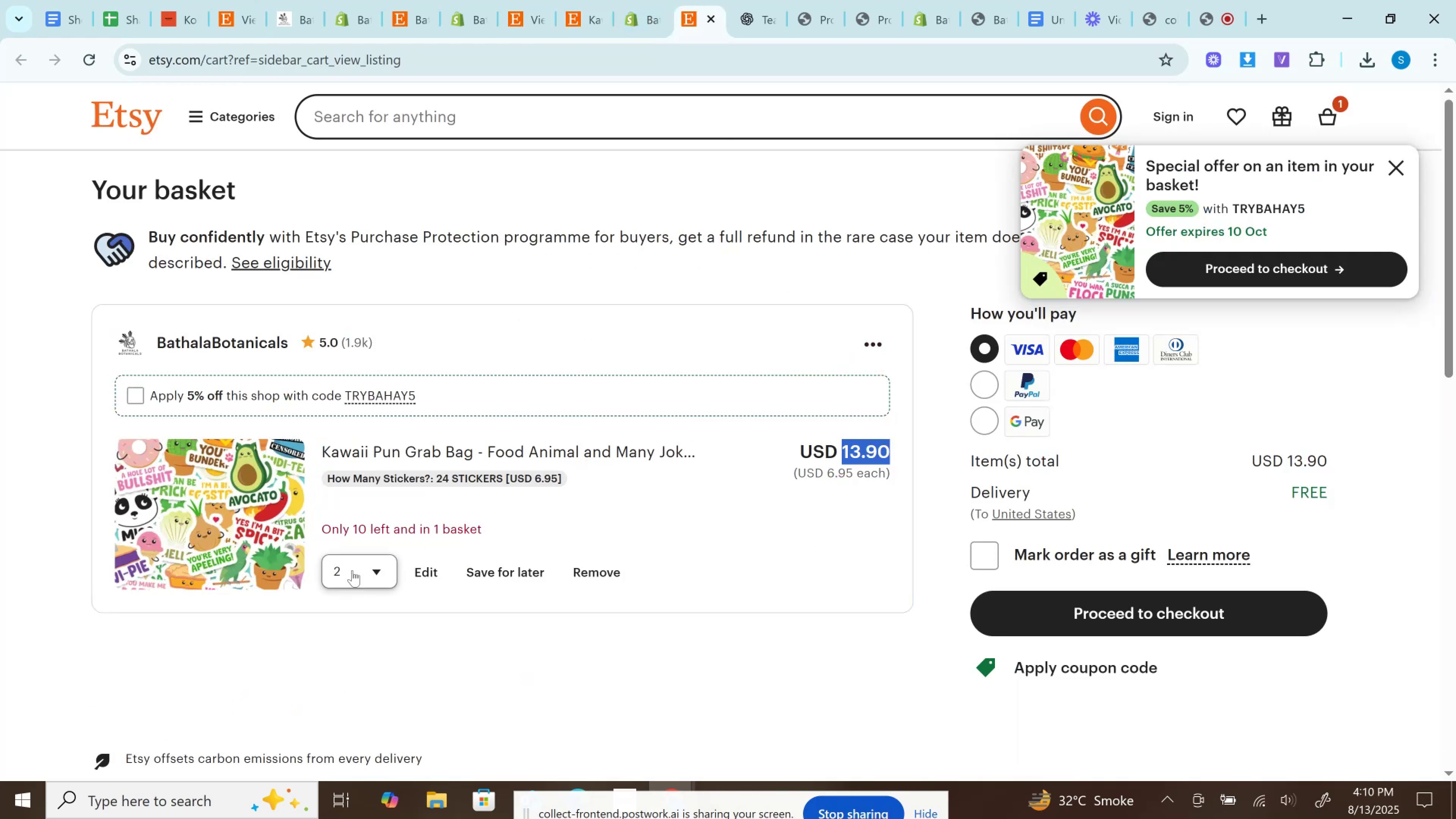 
left_click([355, 568])
 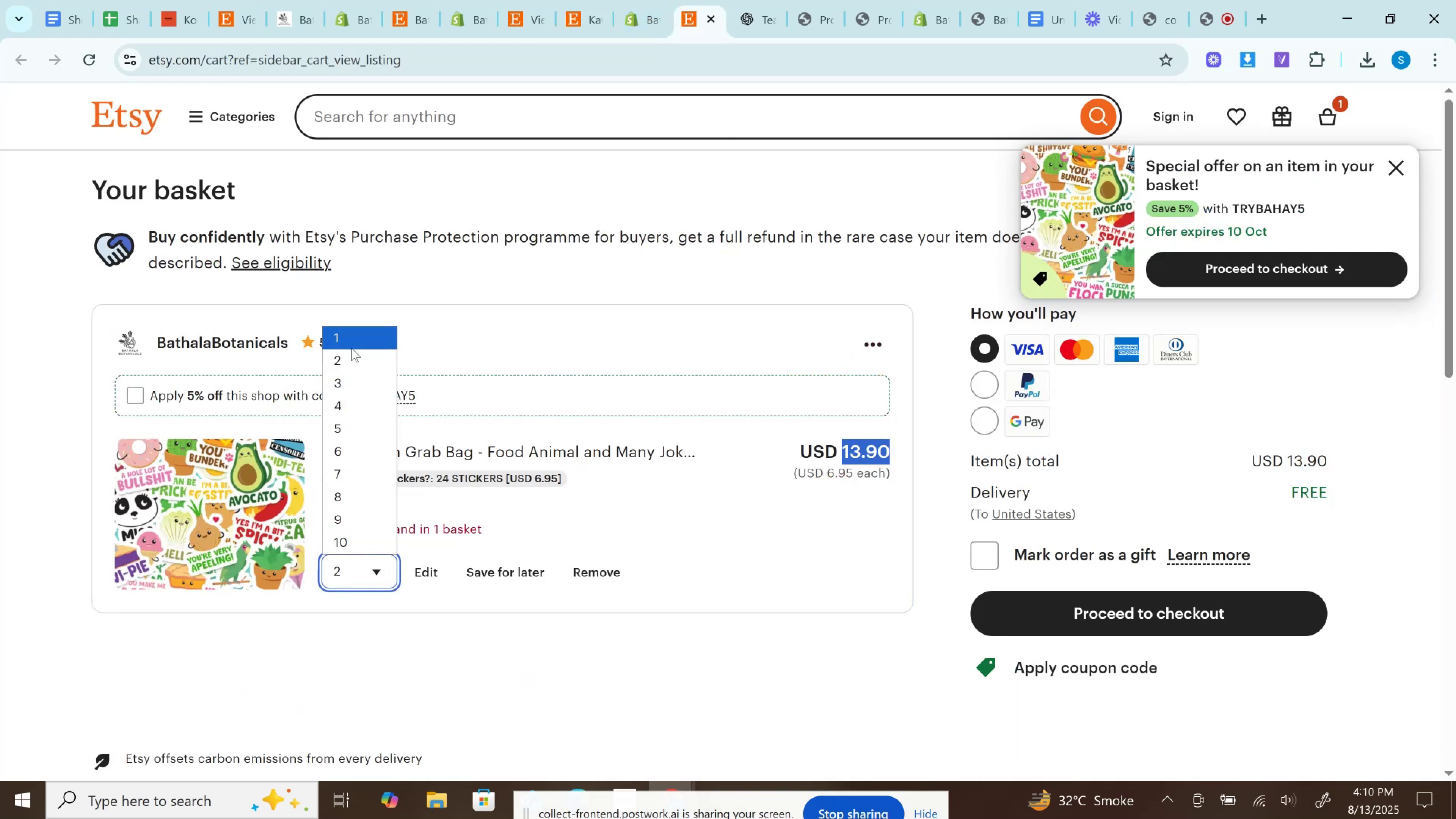 
left_click([351, 348])
 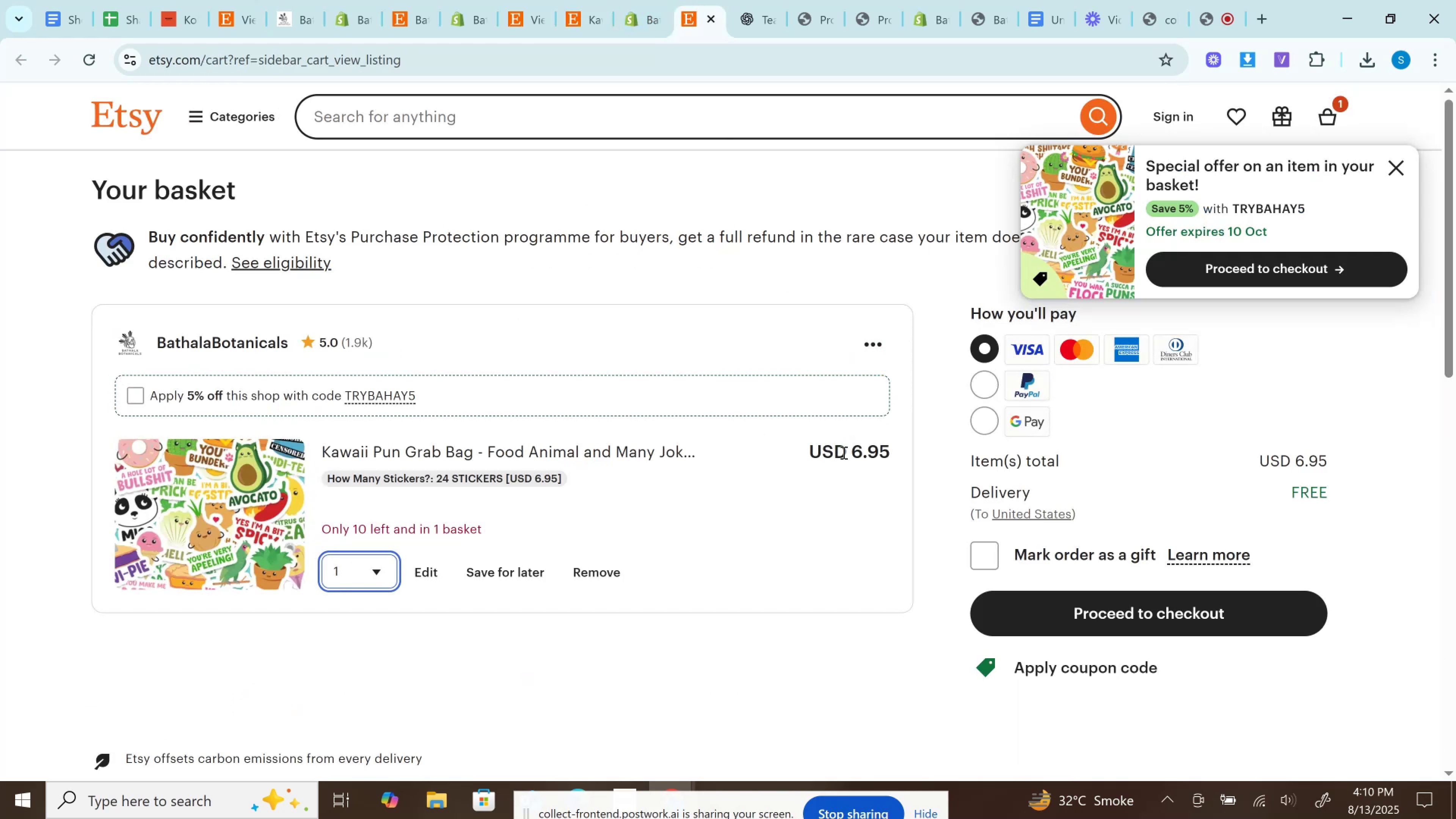 
left_click([864, 455])
 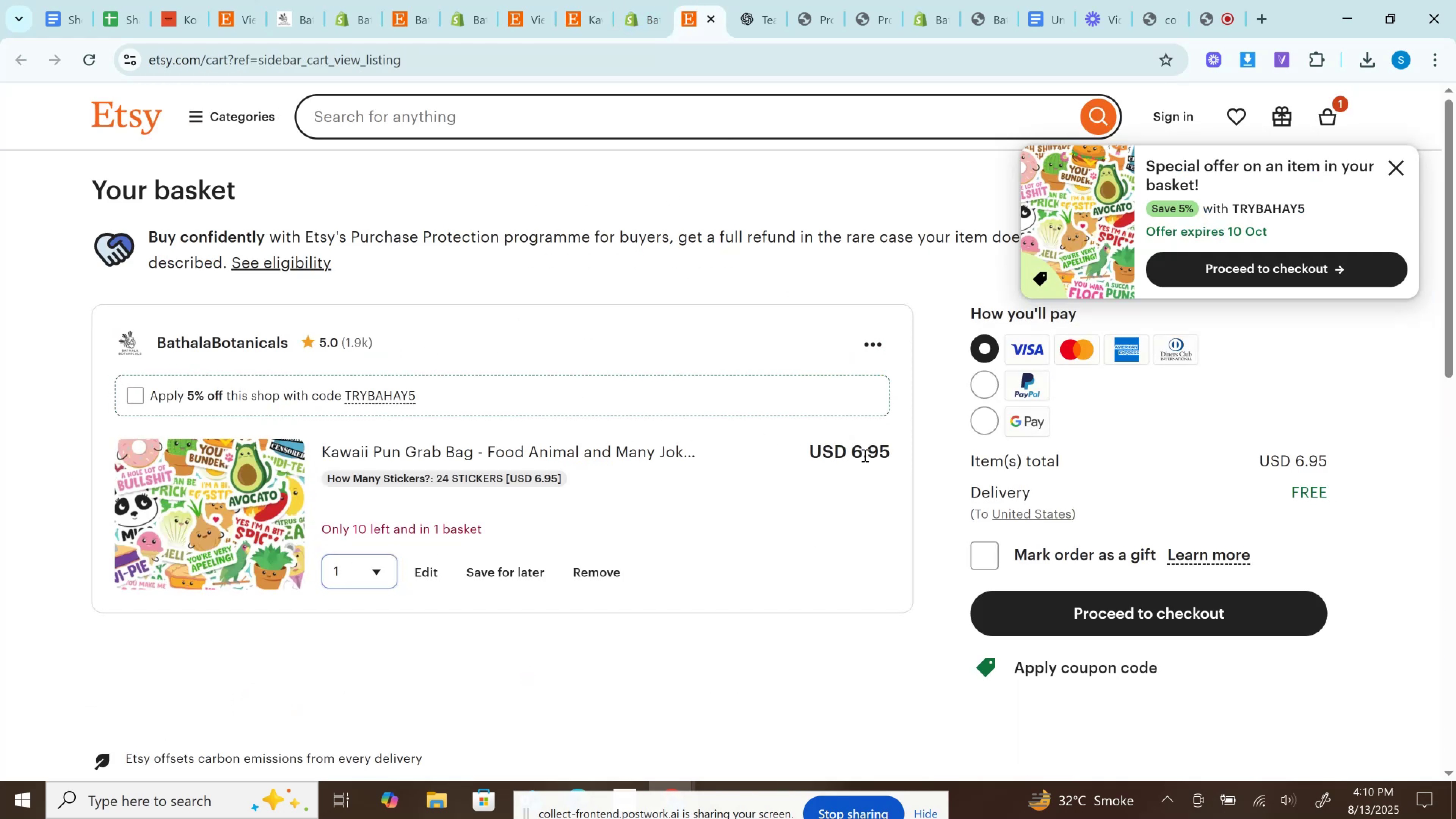 
double_click([864, 455])
 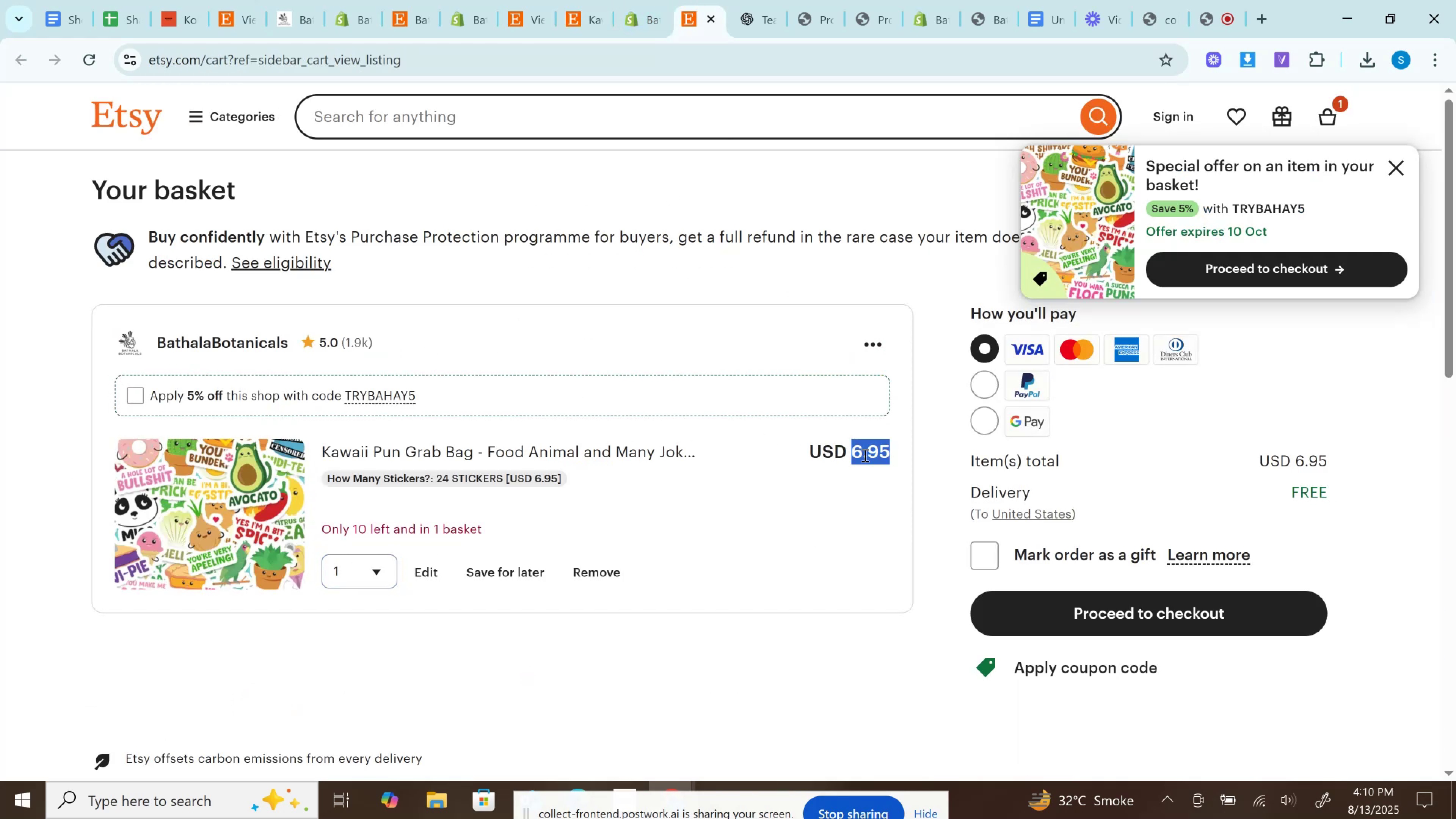 
key(Control+C)
 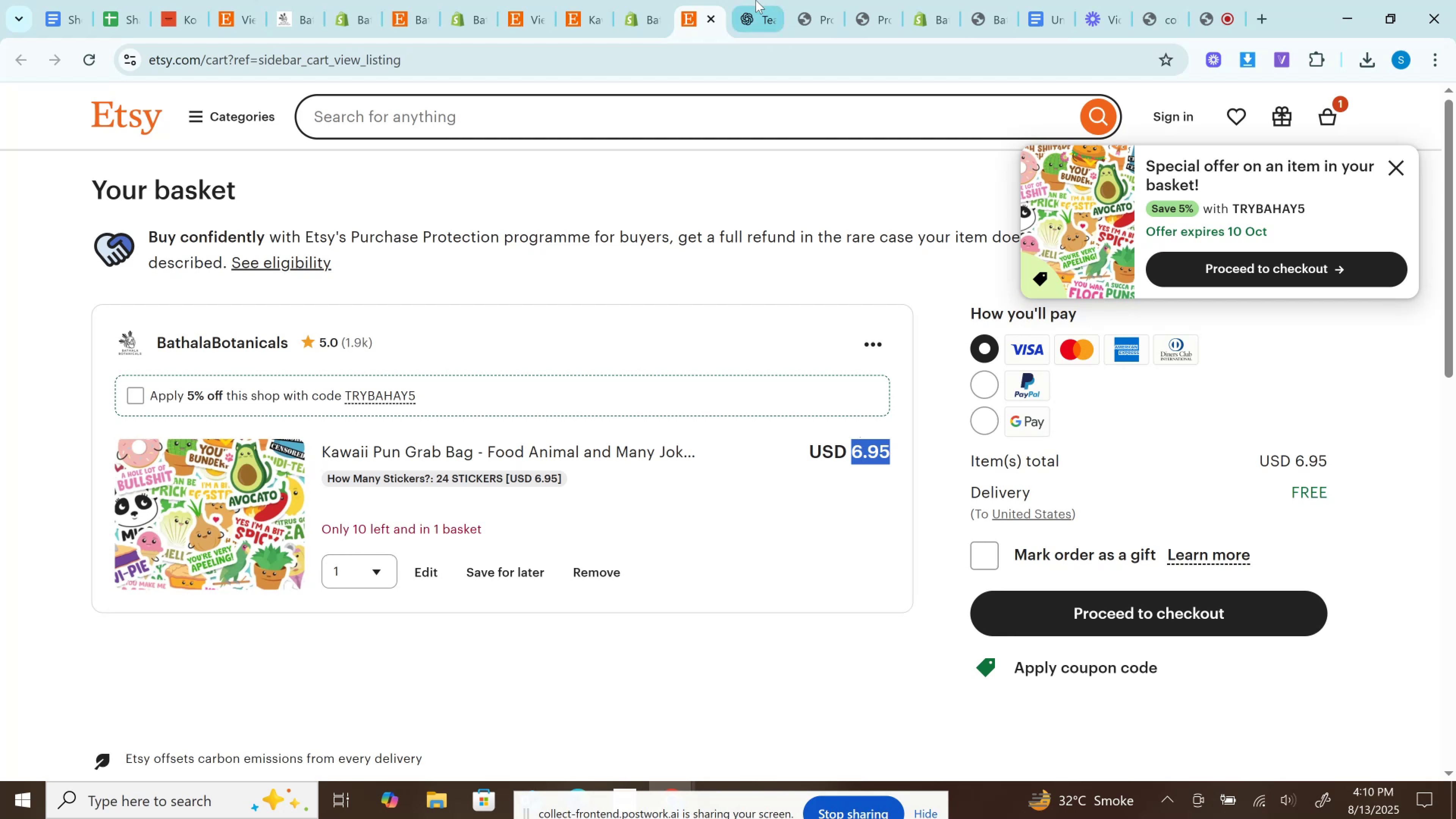 
left_click([647, 0])
 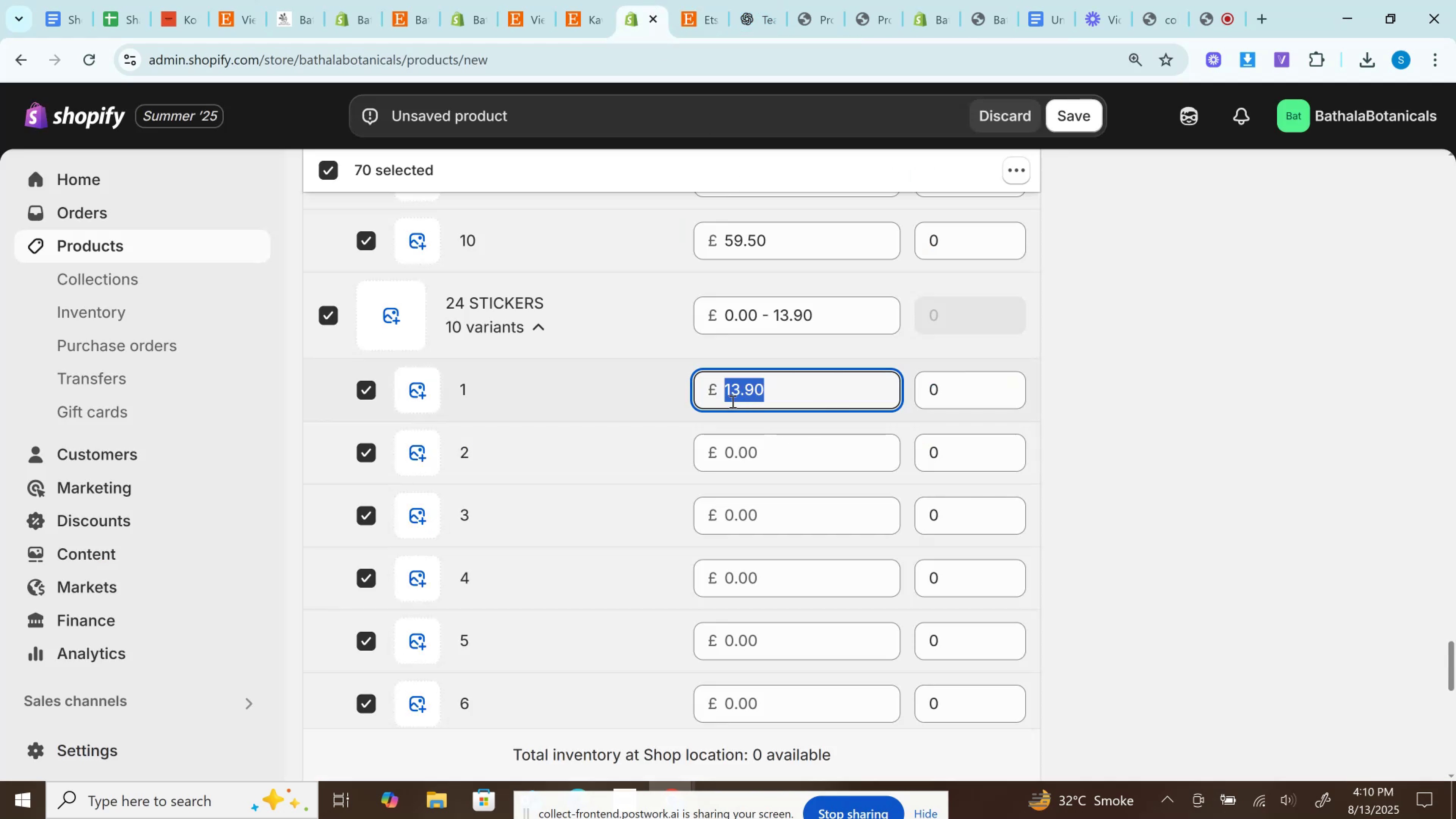 
left_click([728, 397])
 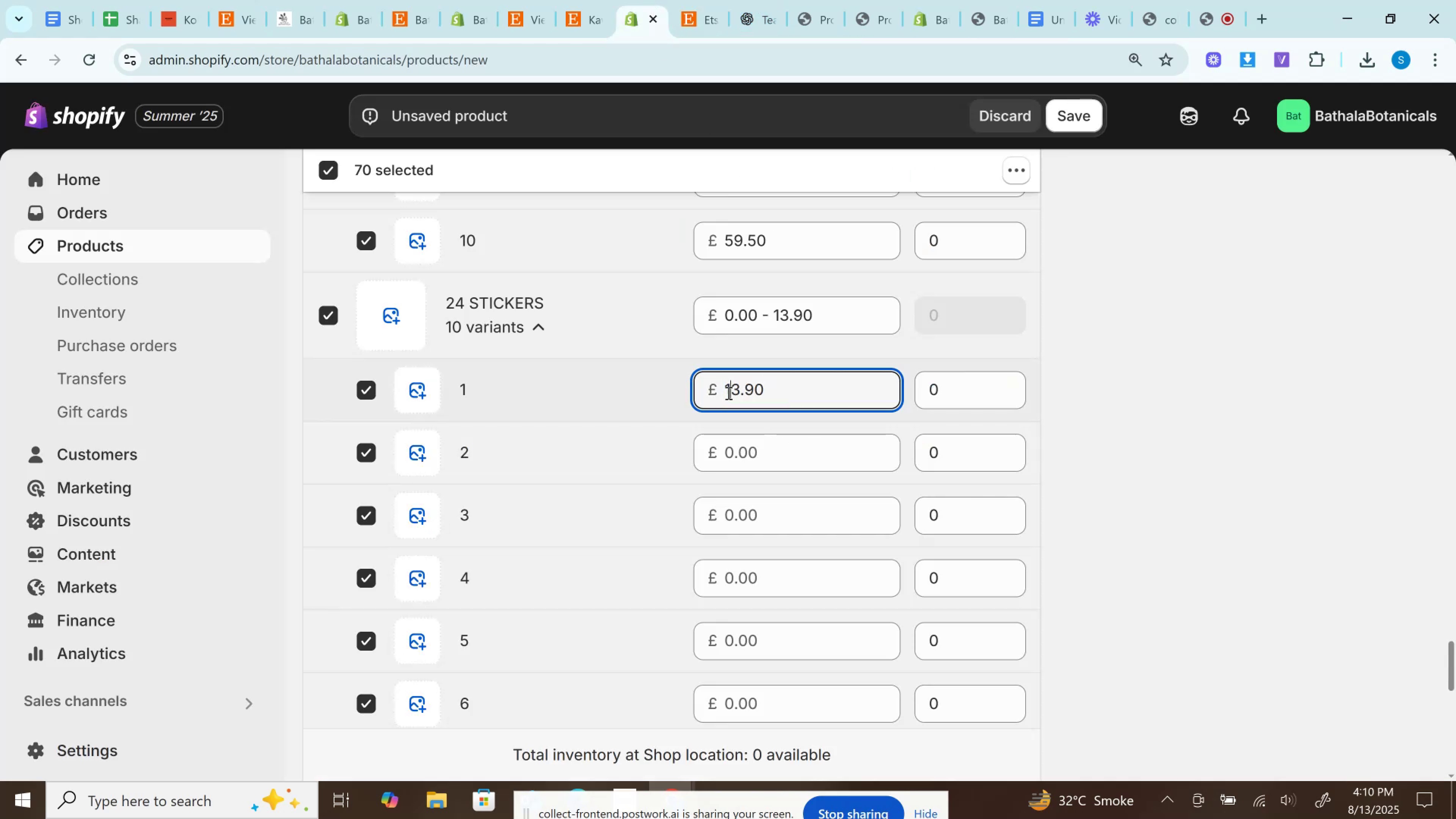 
left_click([728, 393])
 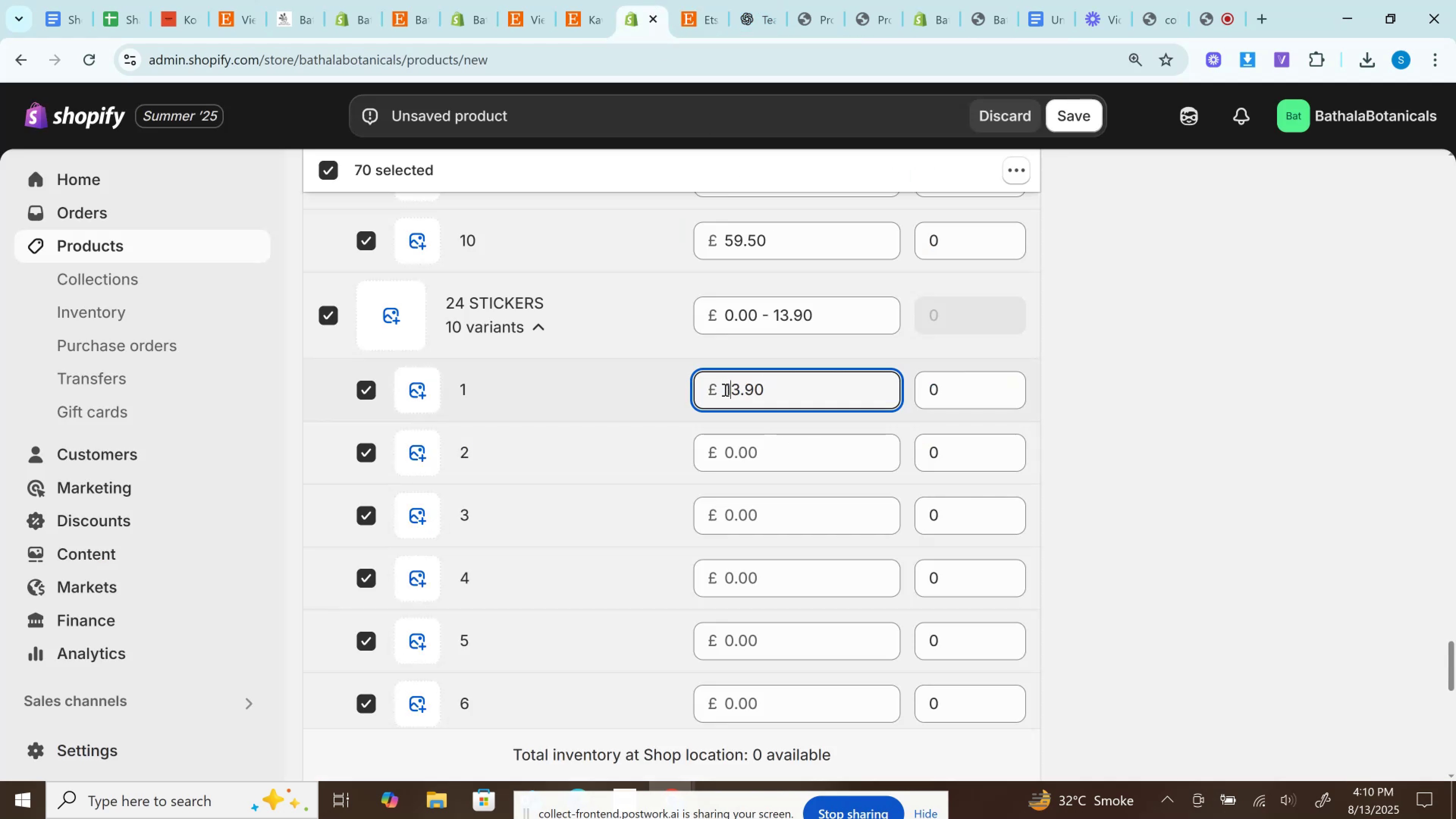 
left_click([724, 389])
 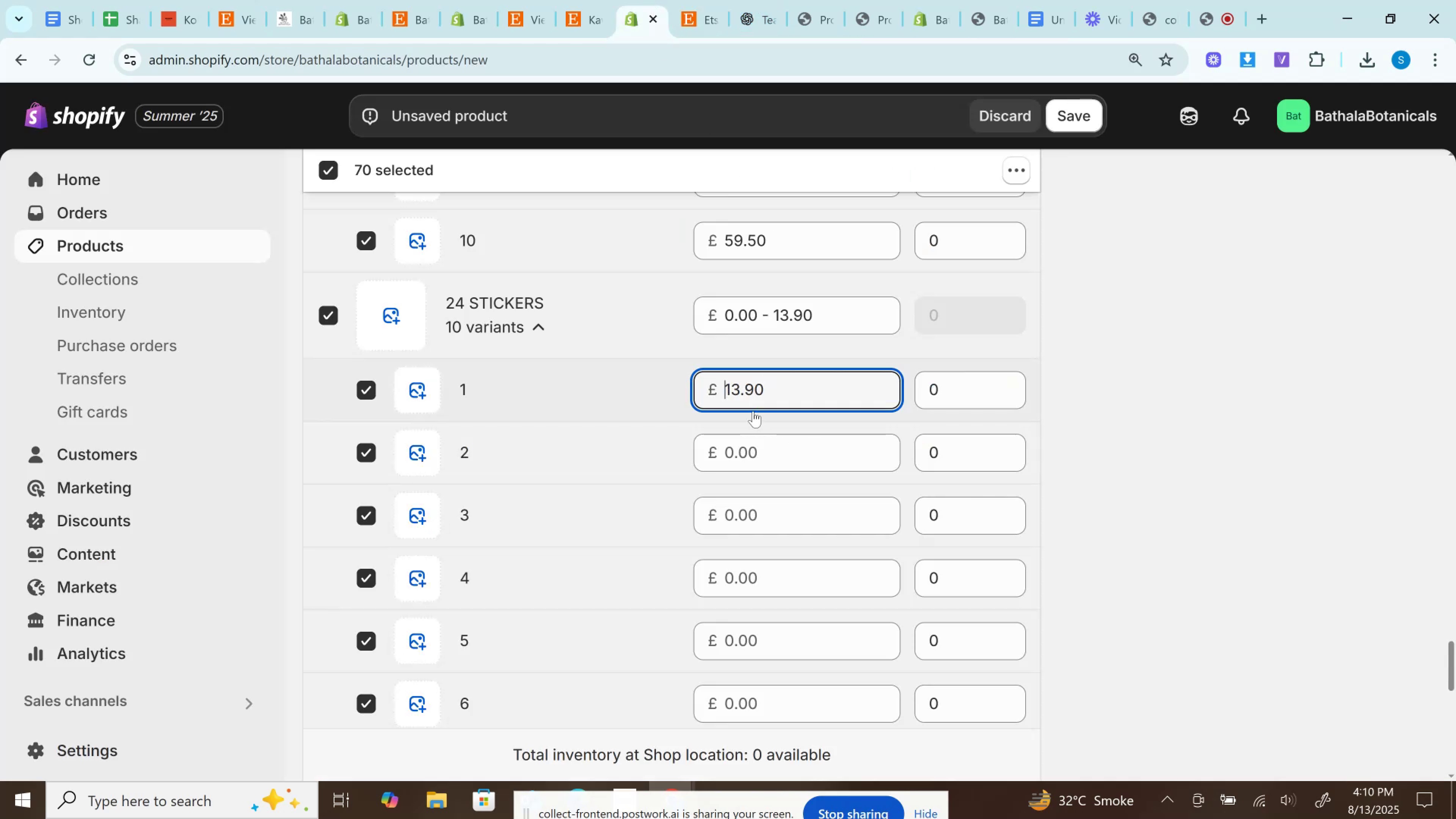 
key(Control+V)
 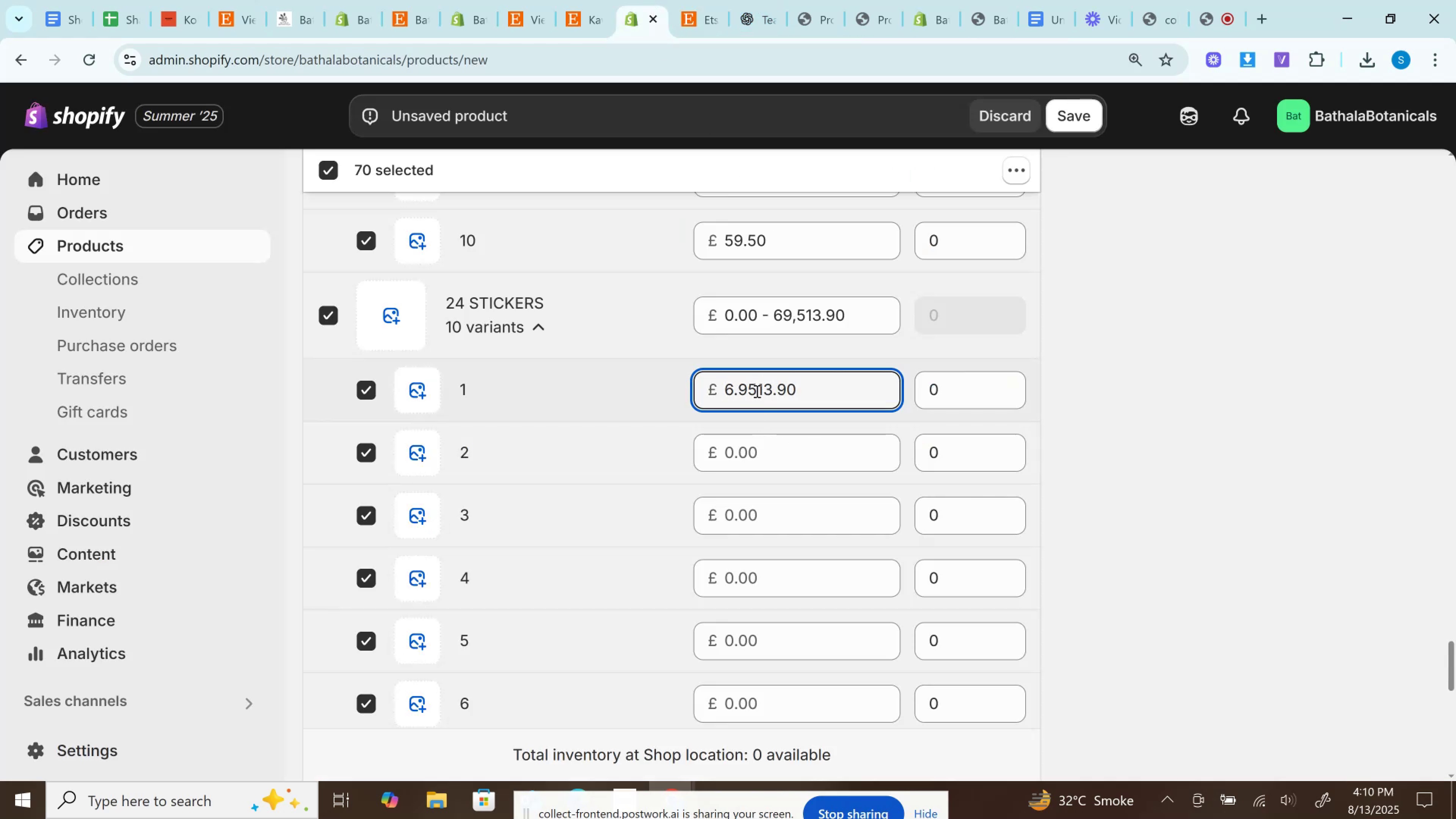 
left_click_drag(start_coordinate=[759, 392], to_coordinate=[854, 386])
 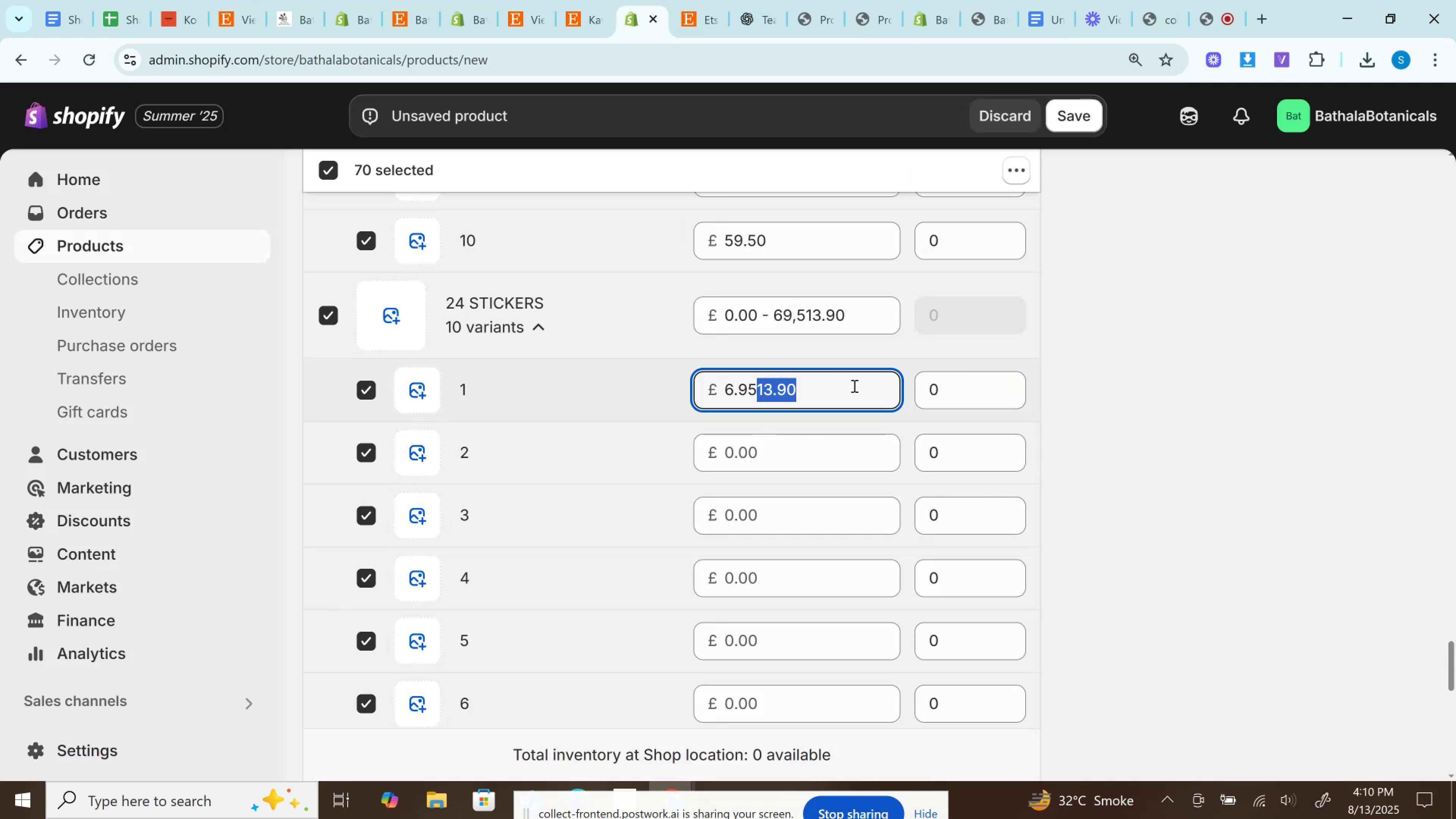 
key(Control+X)
 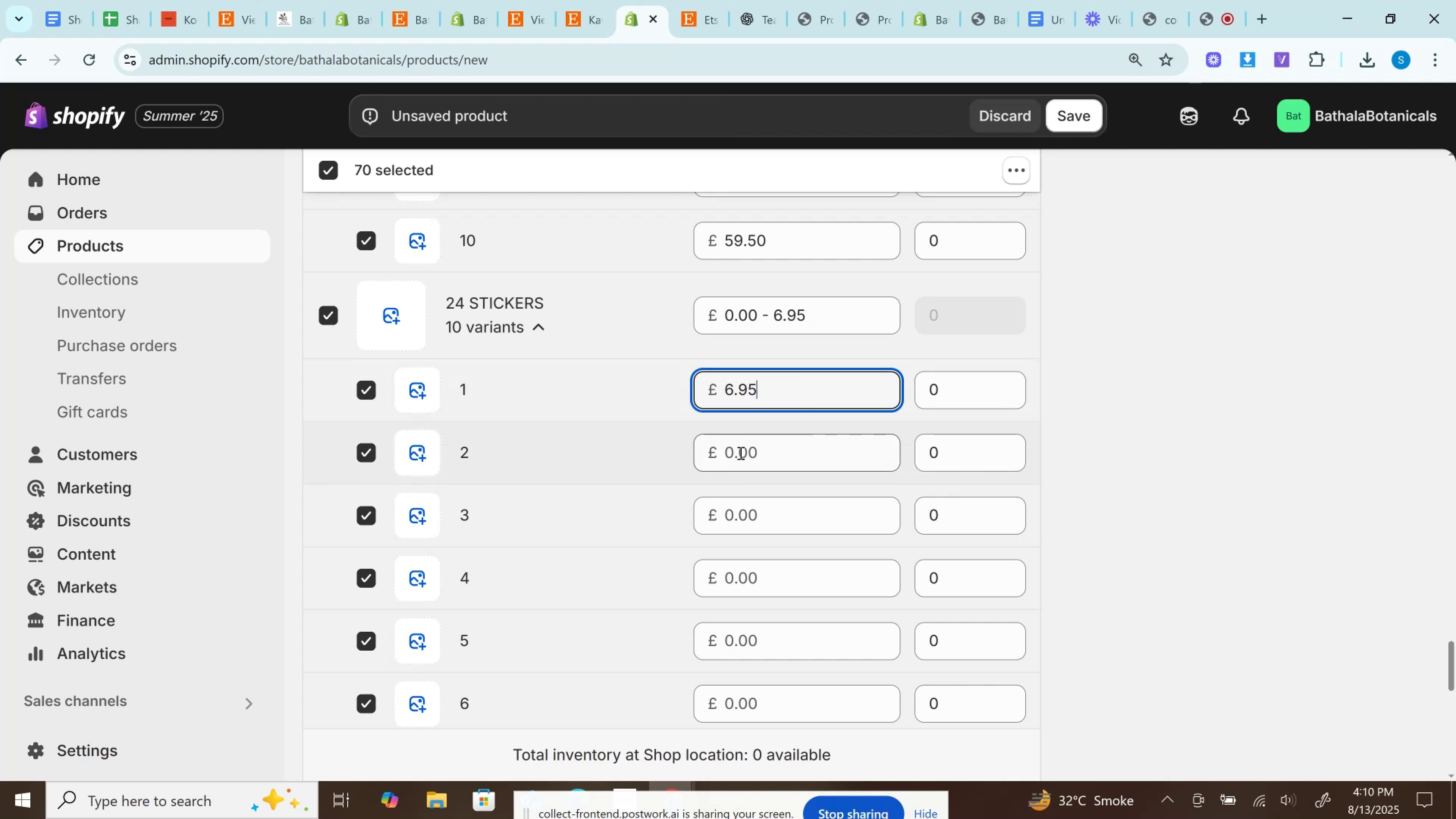 
left_click([740, 453])
 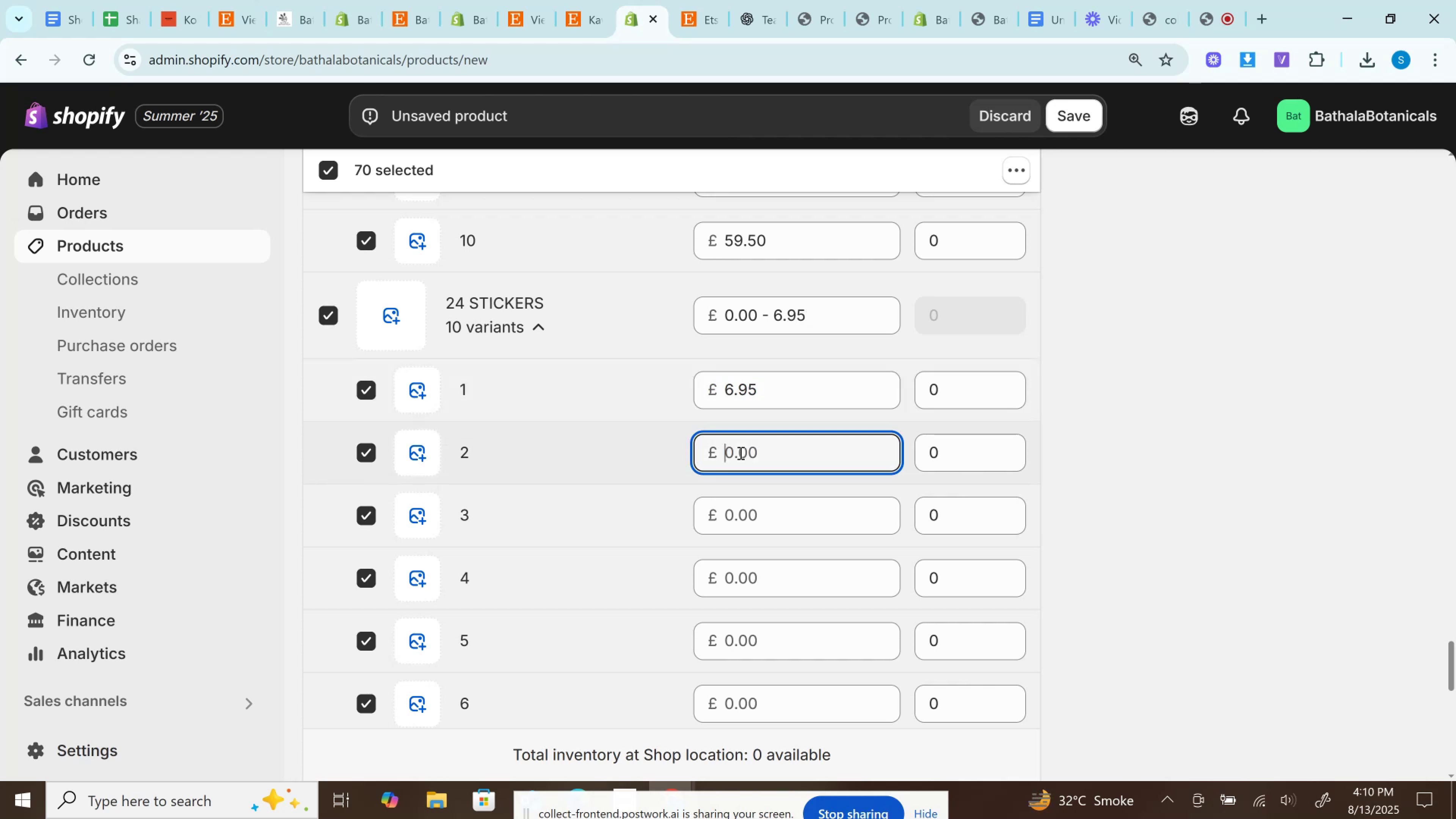 
key(Control+V)
 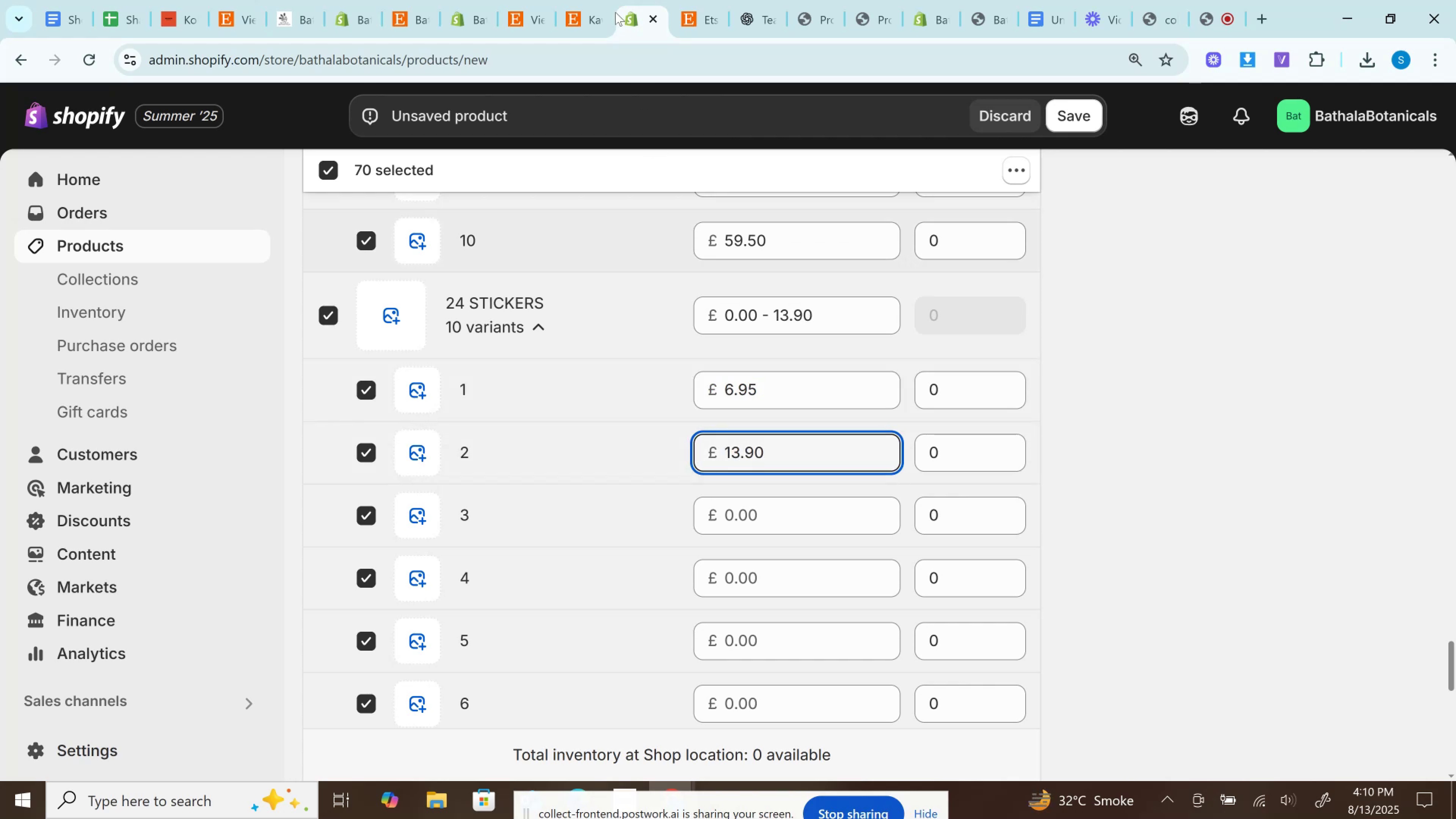 
left_click([604, 0])
 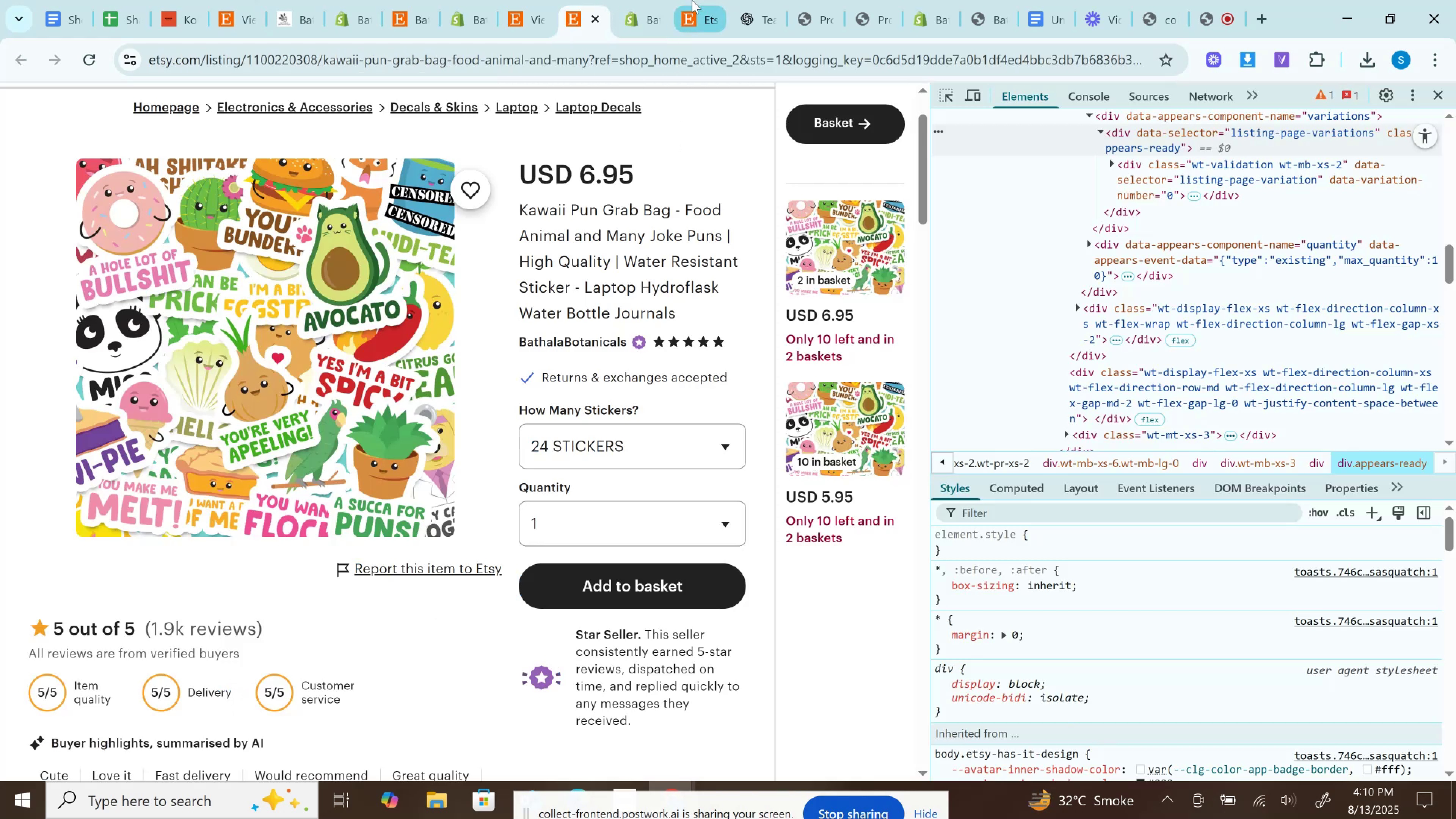 
left_click([695, 0])
 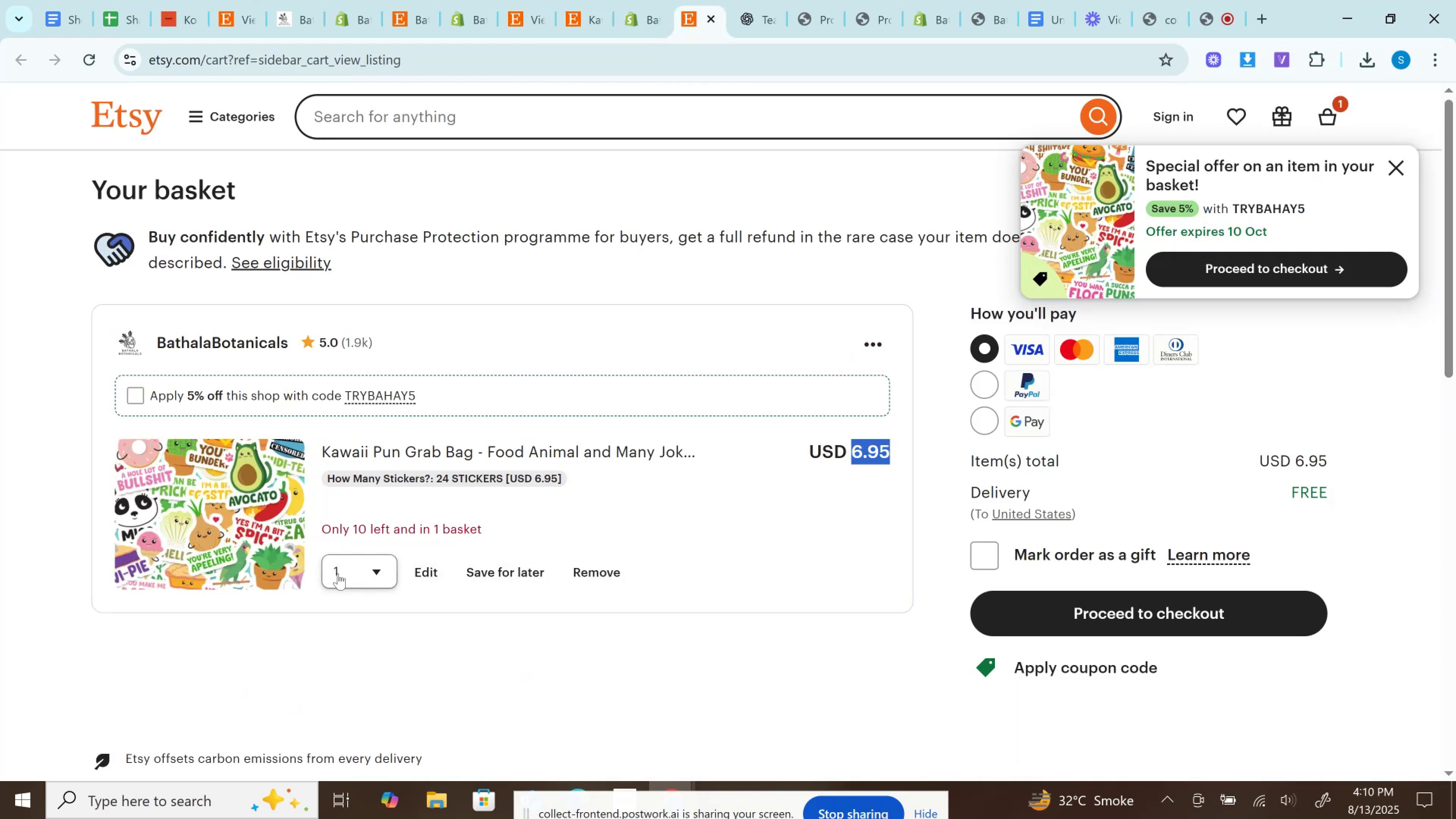 
left_click([348, 574])
 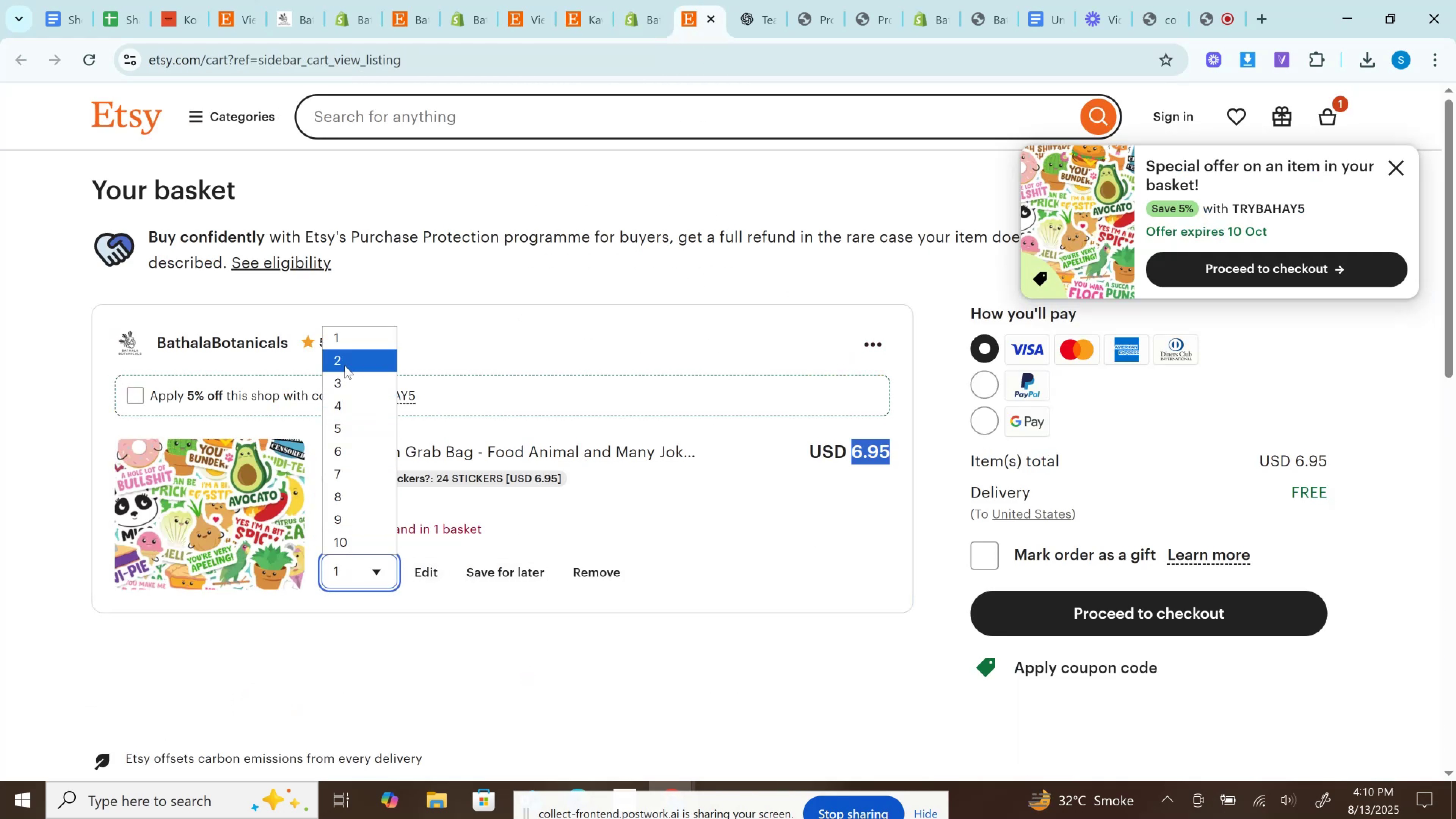 
left_click([345, 366])
 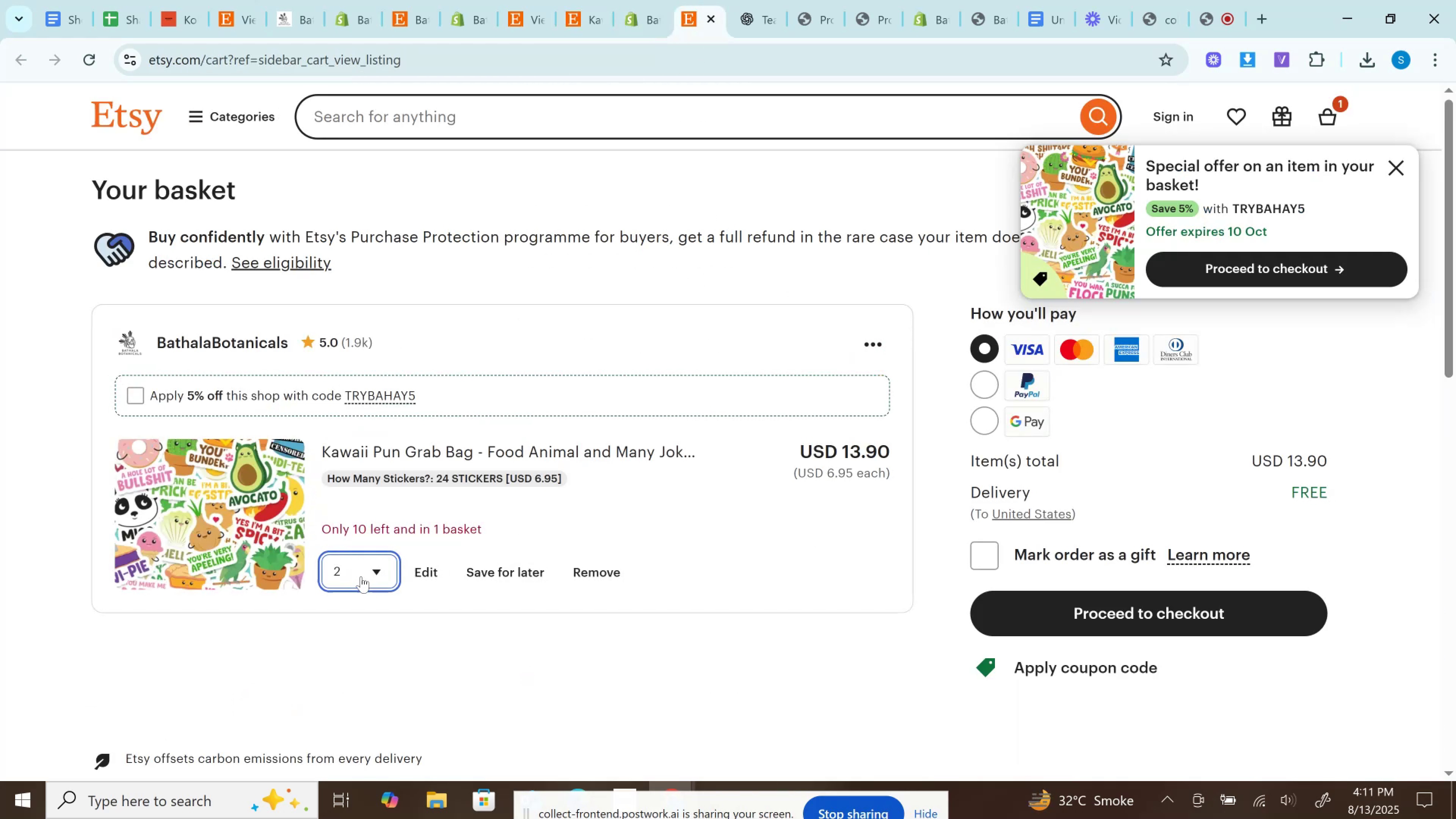 
left_click([361, 576])
 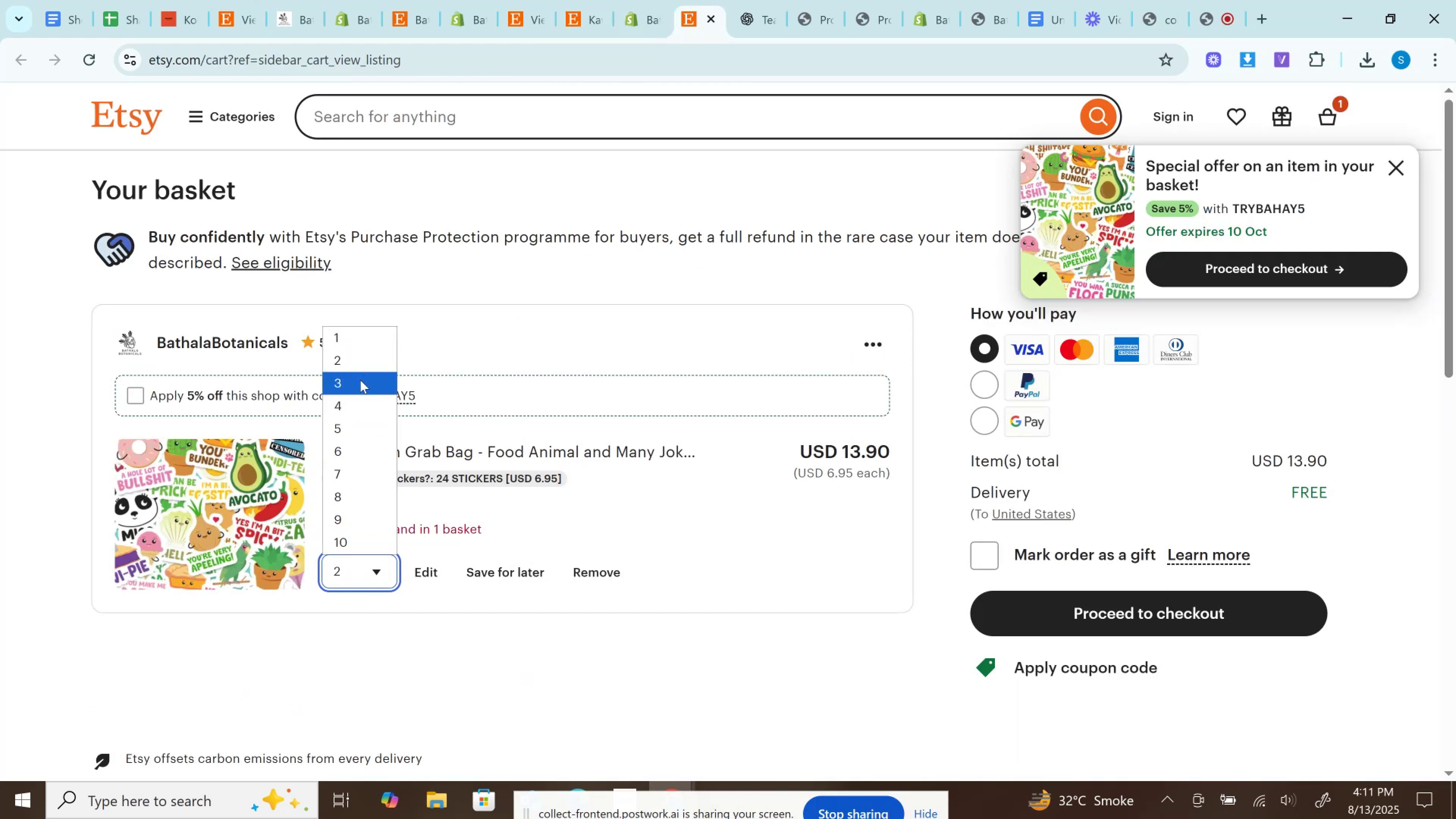 
left_click([360, 380])
 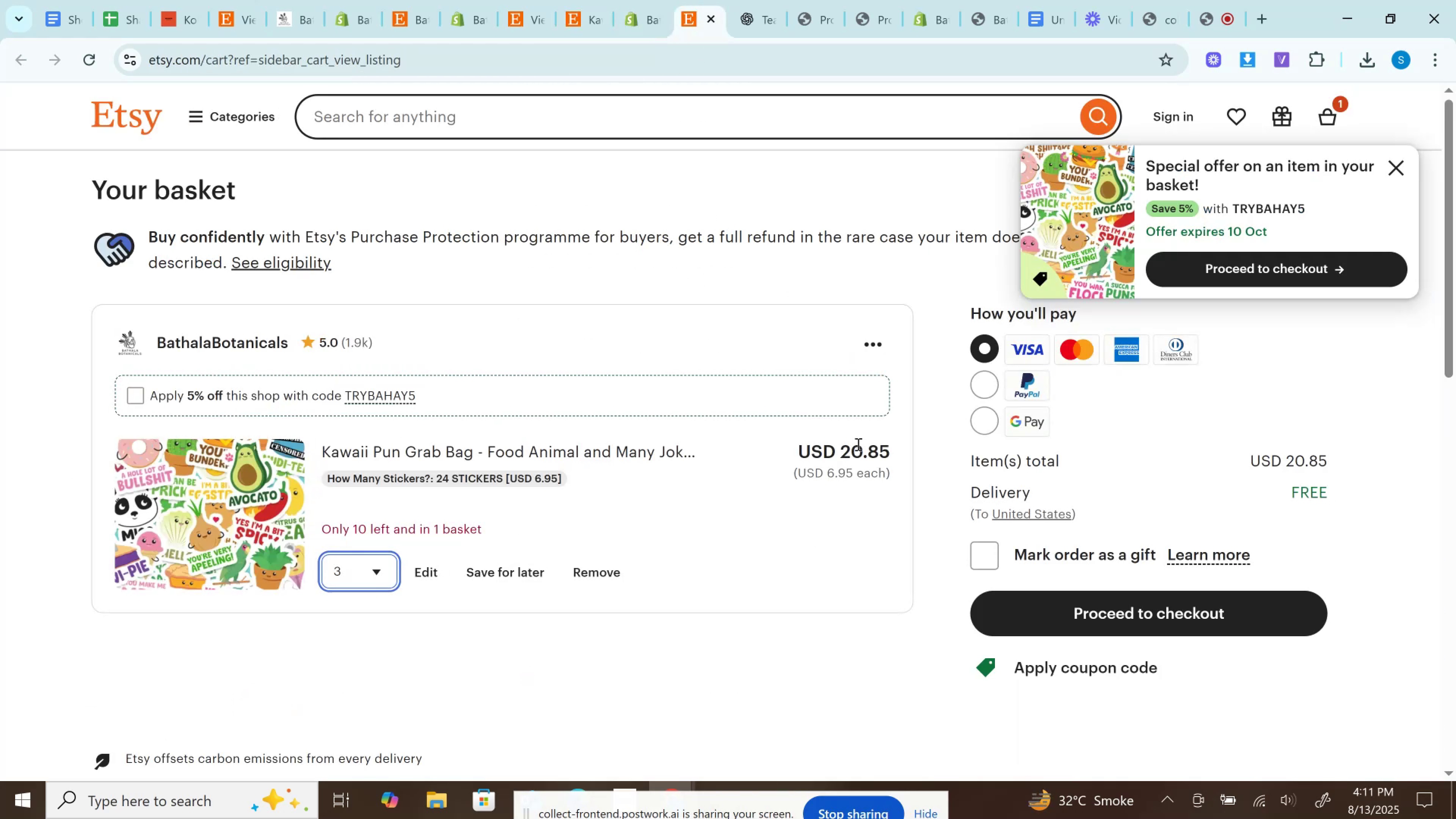 
left_click([857, 446])
 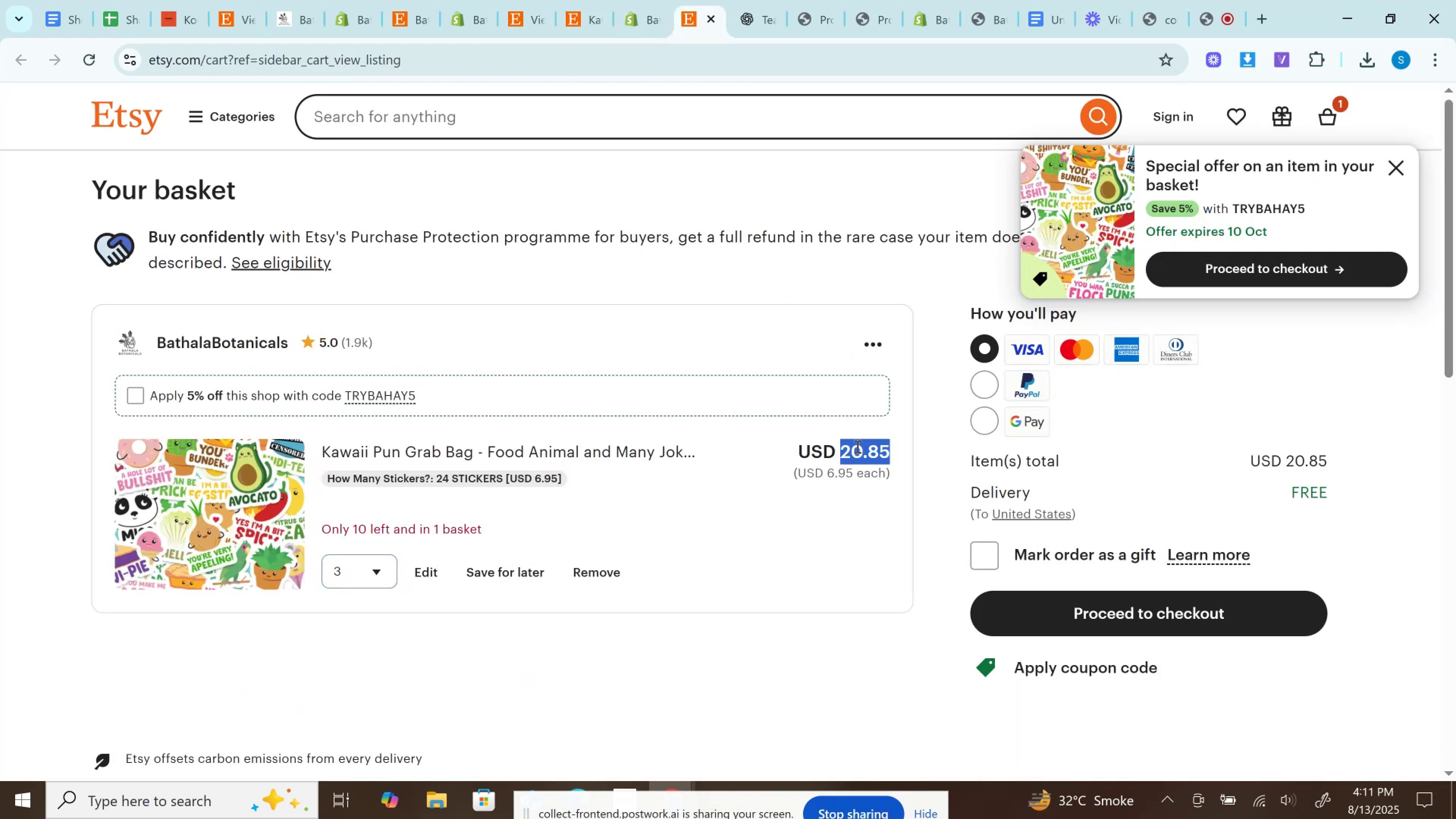 
double_click([857, 446])
 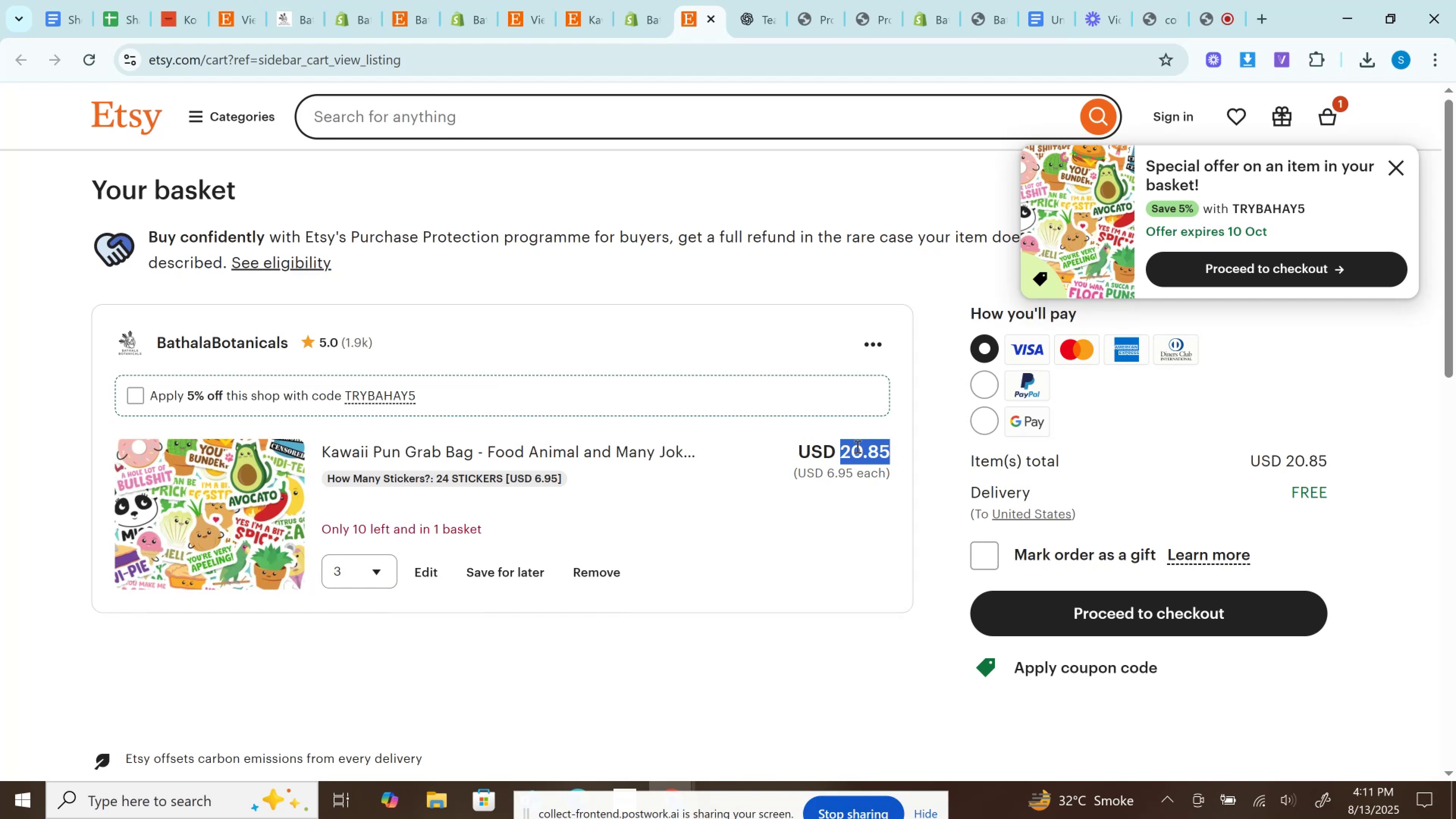 
key(Control+C)
 